 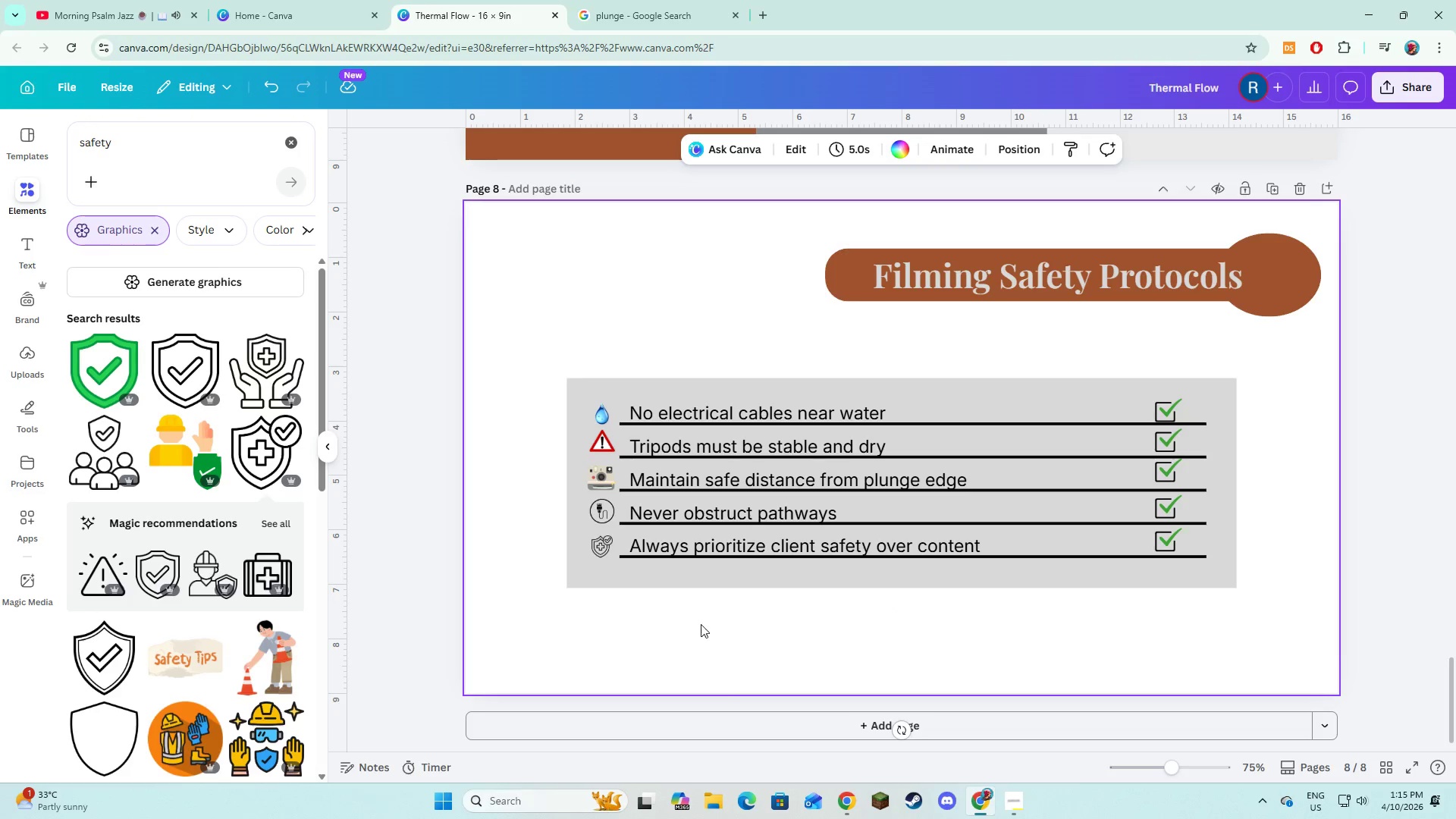 
scroll: coordinate [784, 645], scroll_direction: up, amount: 5.0
 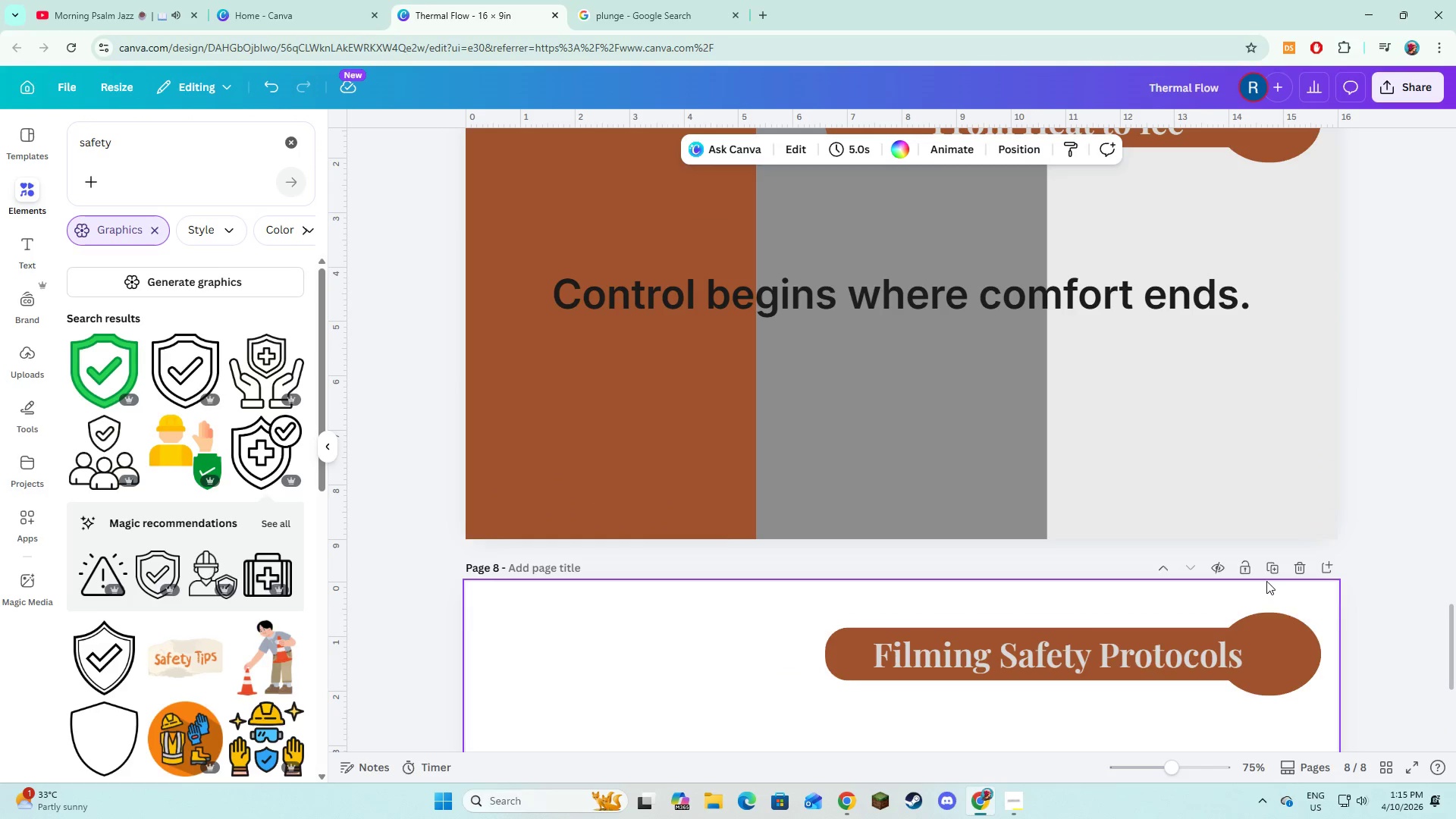 
left_click([1268, 575])
 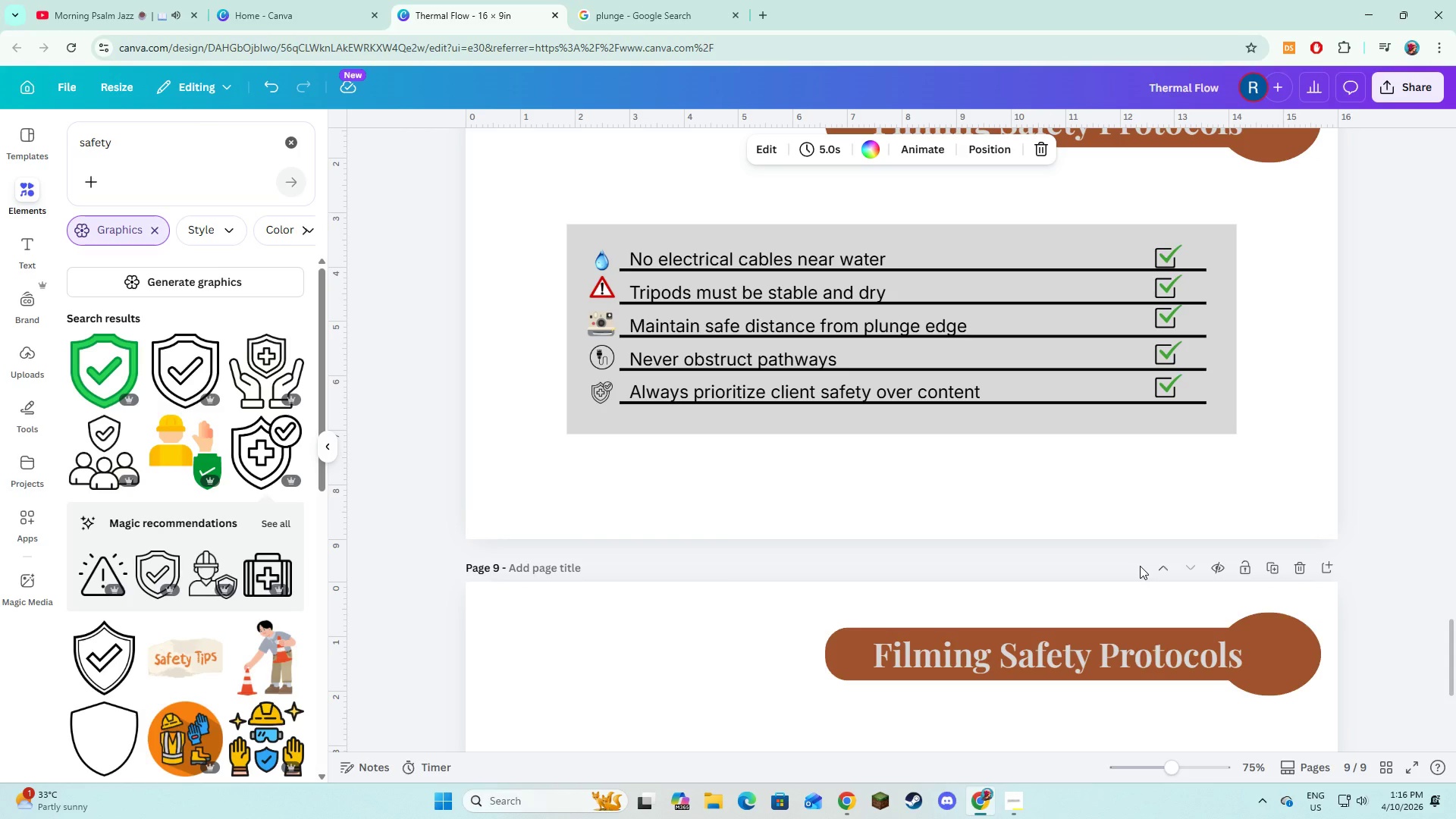 
wait(40.8)
 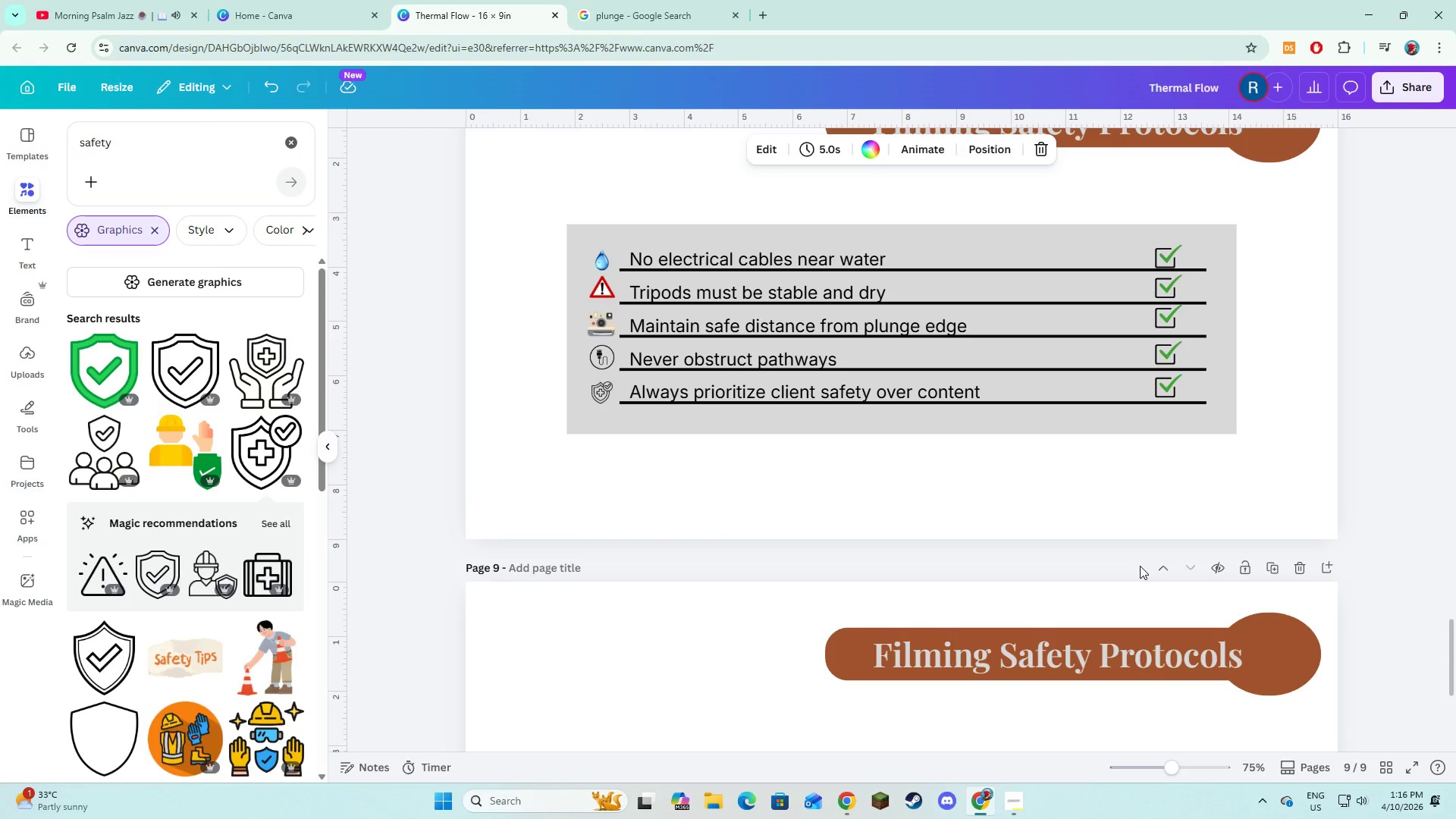 
scroll: coordinate [1181, 535], scroll_direction: down, amount: 5.0
 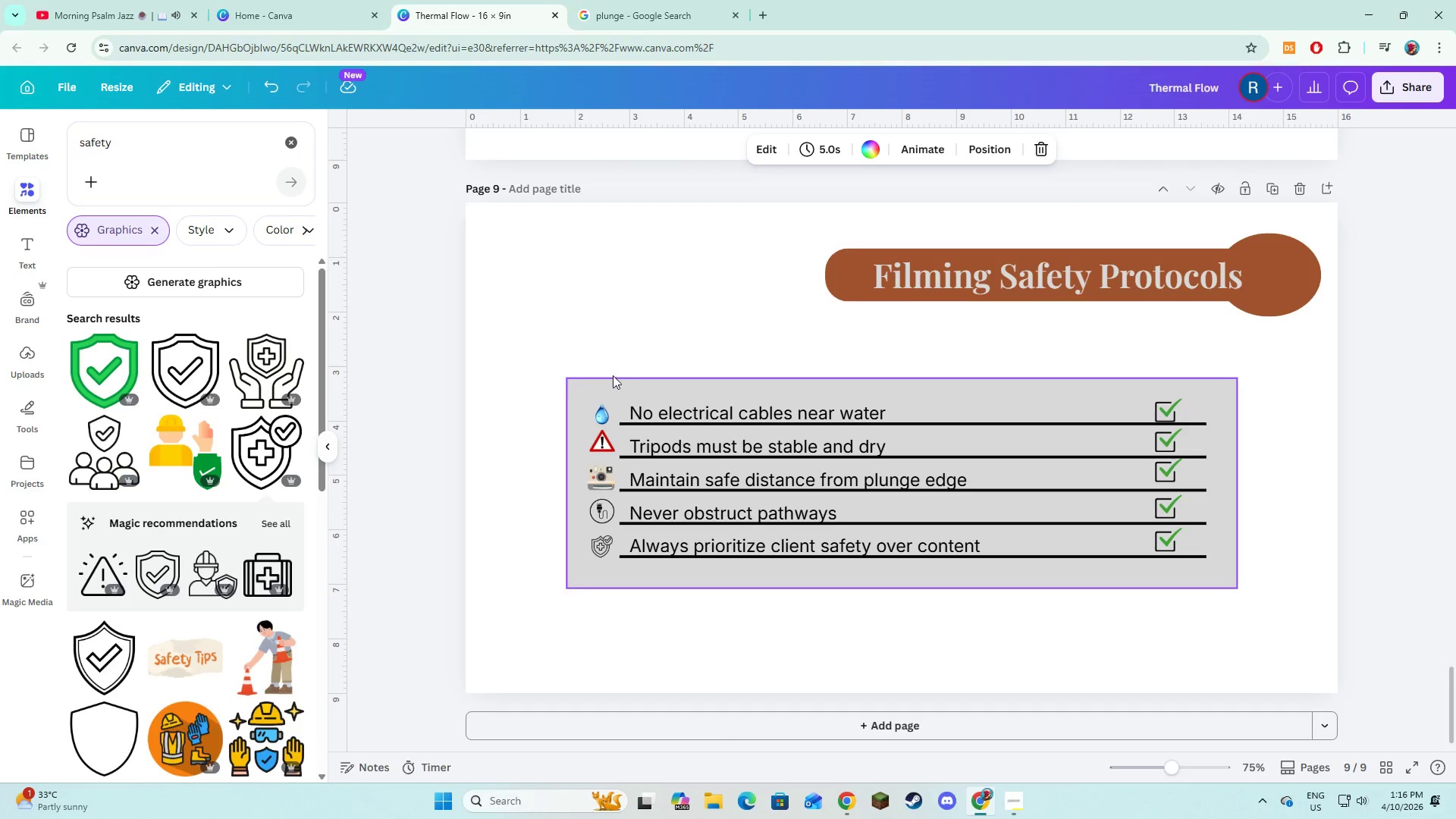 
left_click_drag(start_coordinate=[571, 334], to_coordinate=[1198, 607])
 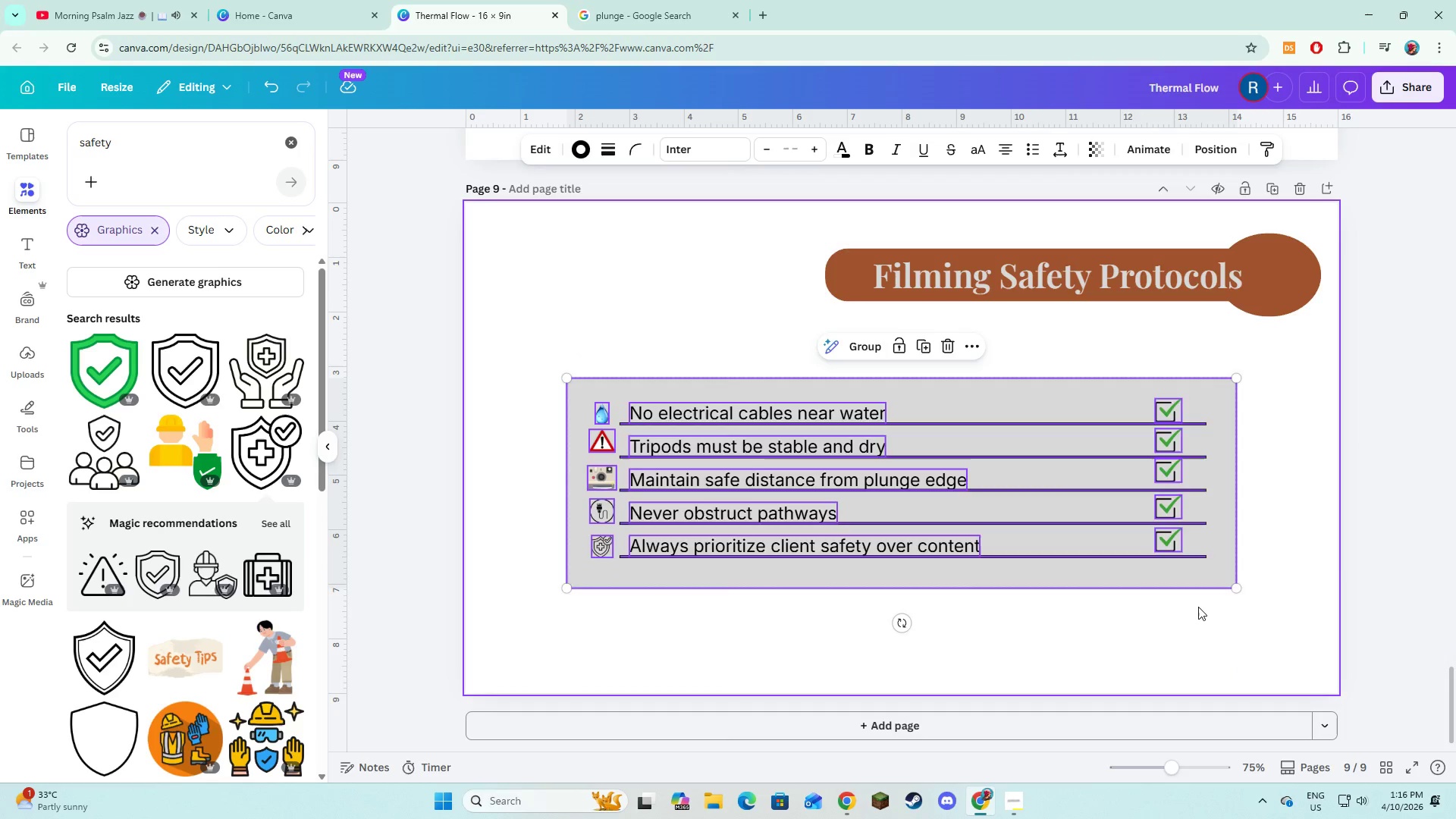 
key(Backspace)
 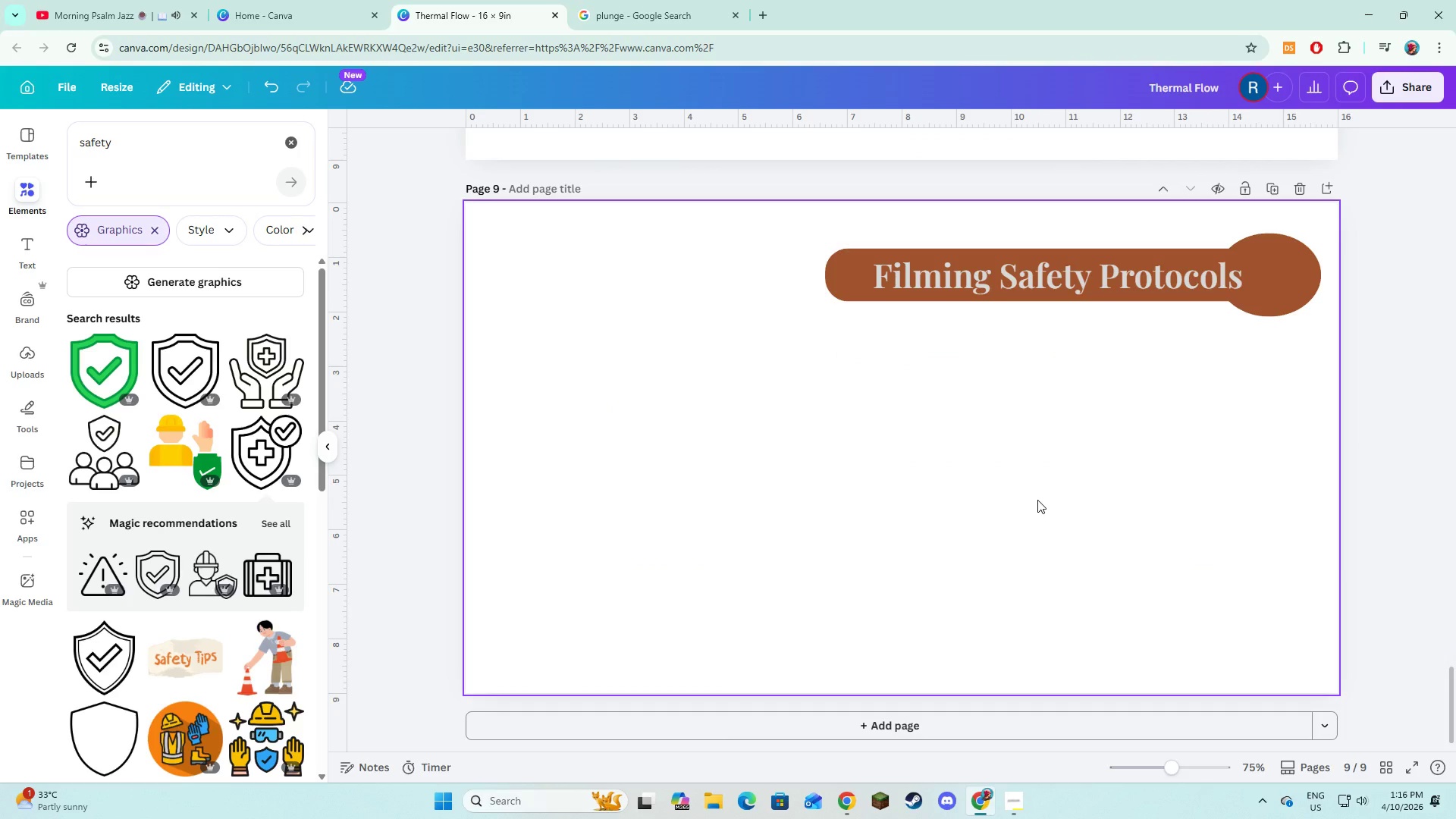 
scroll: coordinate [1037, 500], scroll_direction: up, amount: 2.0
 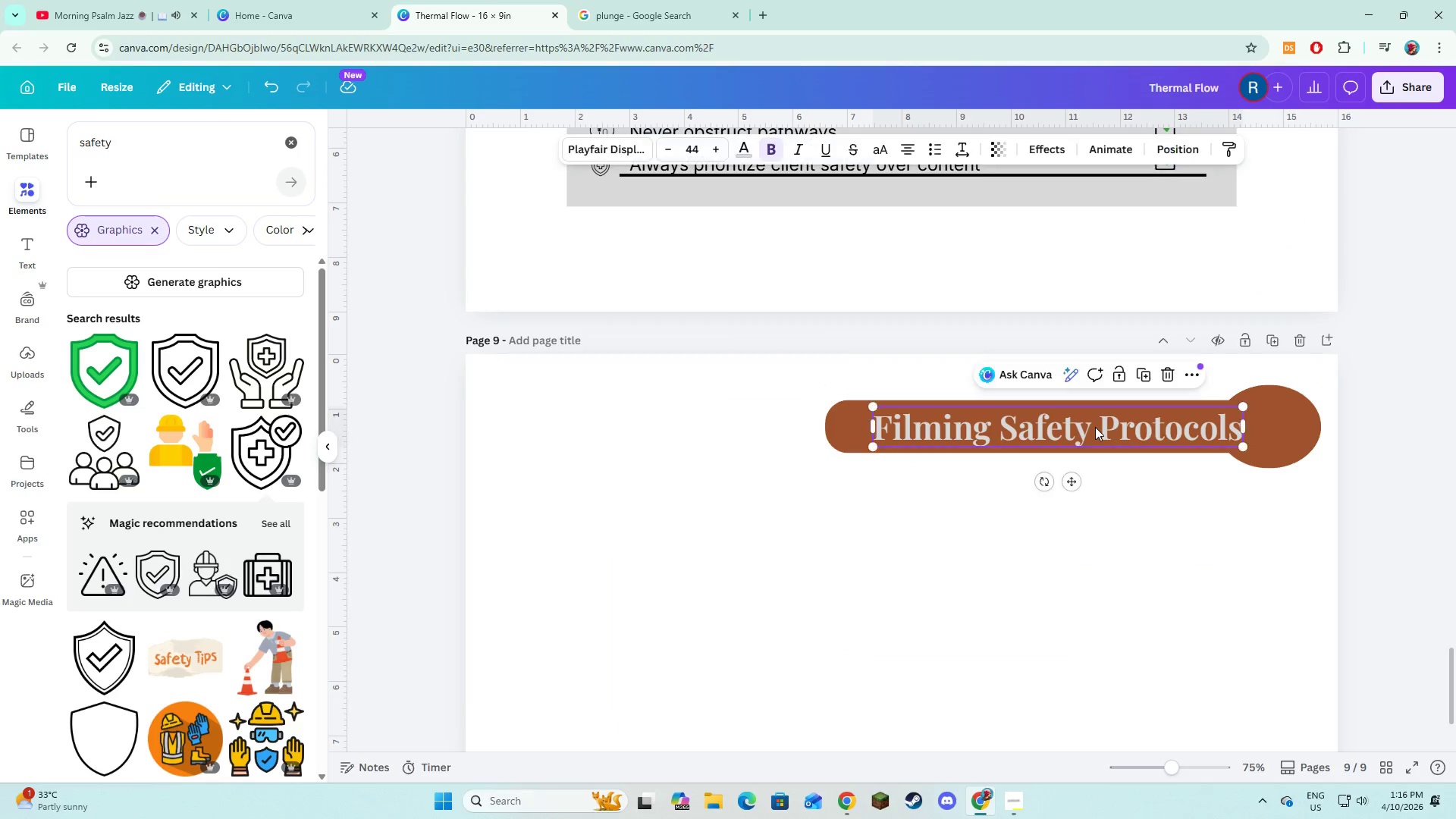 
double_click([1095, 427])
 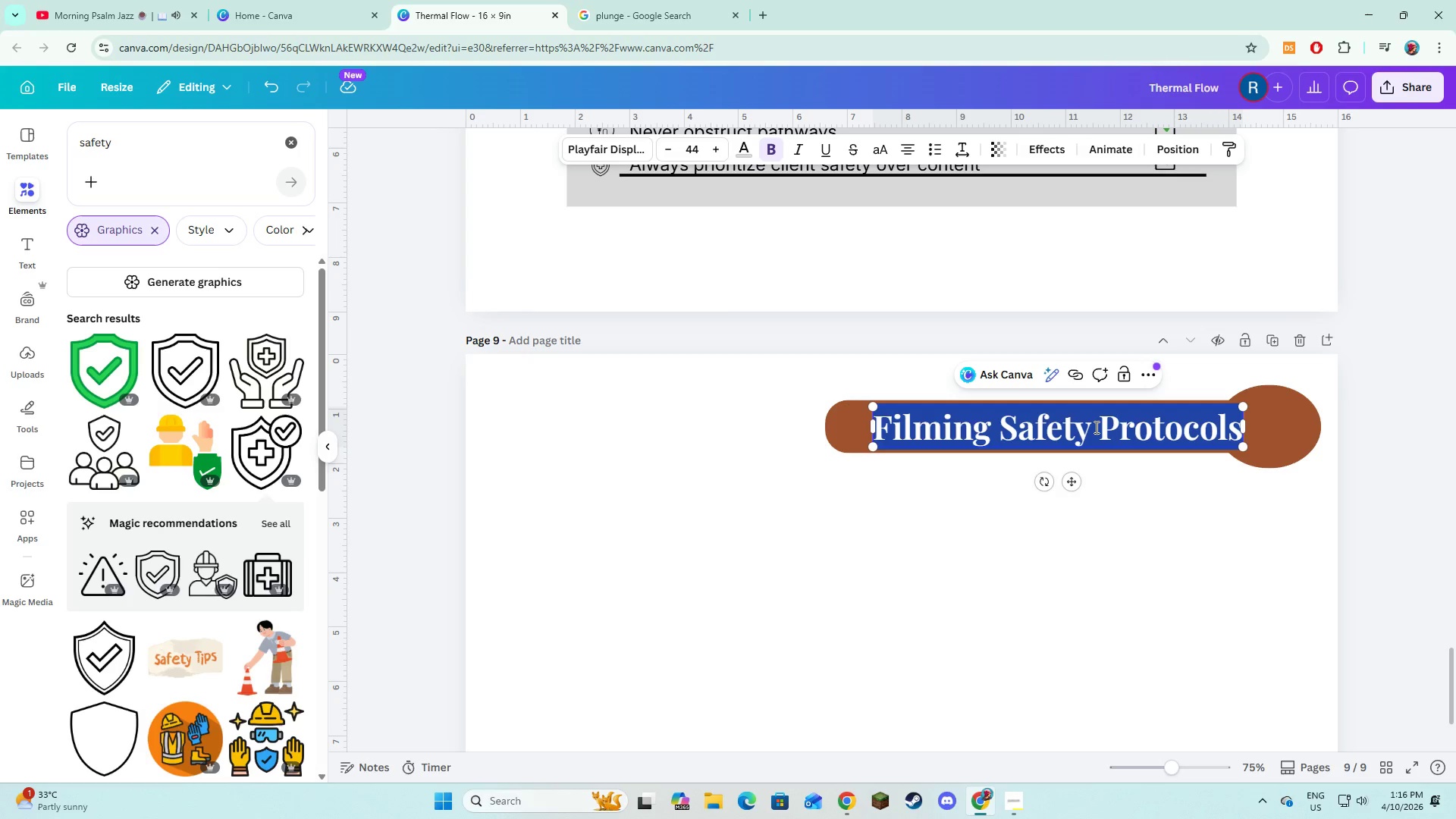 
type(The Plunge Moment)
 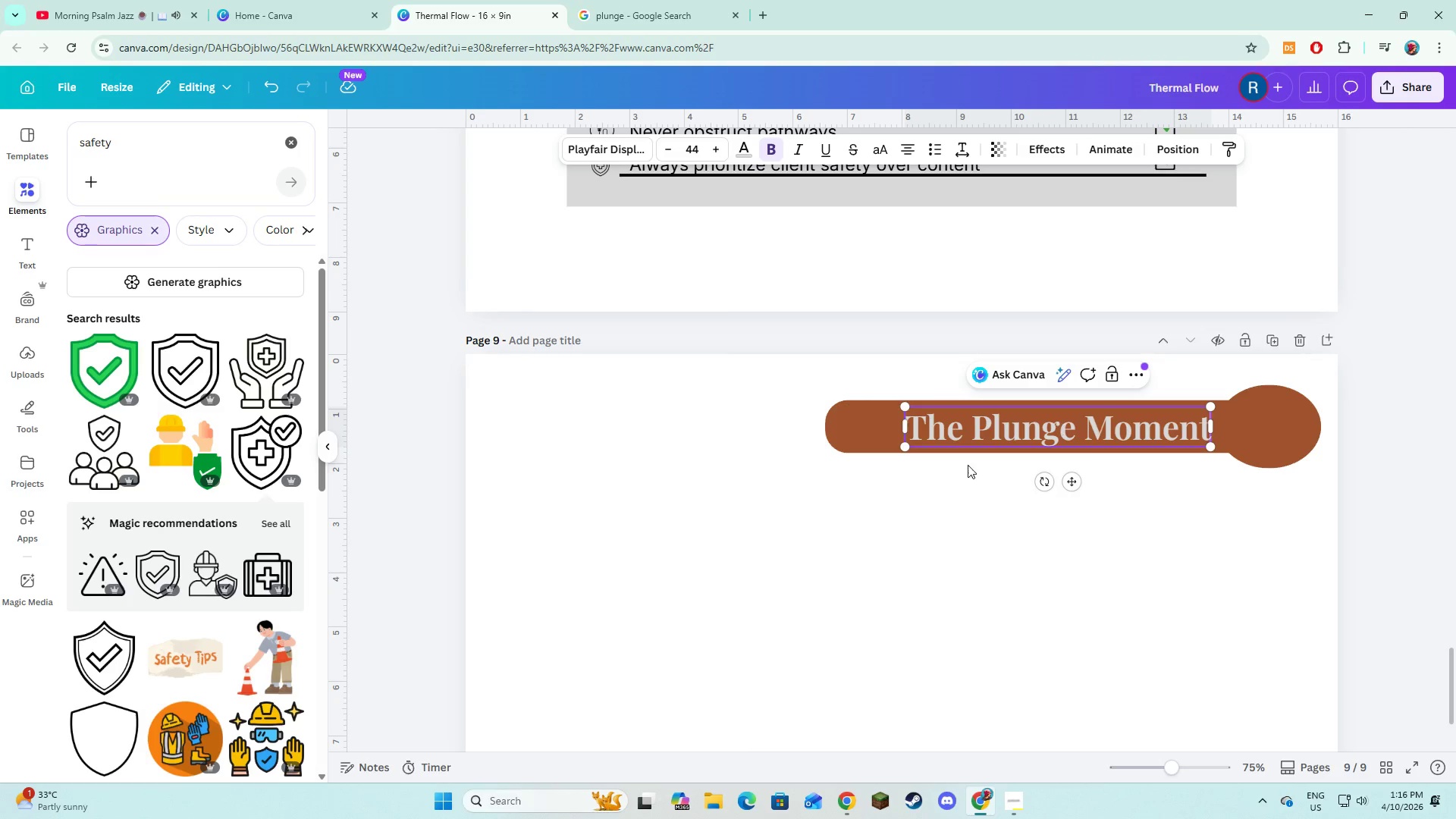 
left_click([924, 495])
 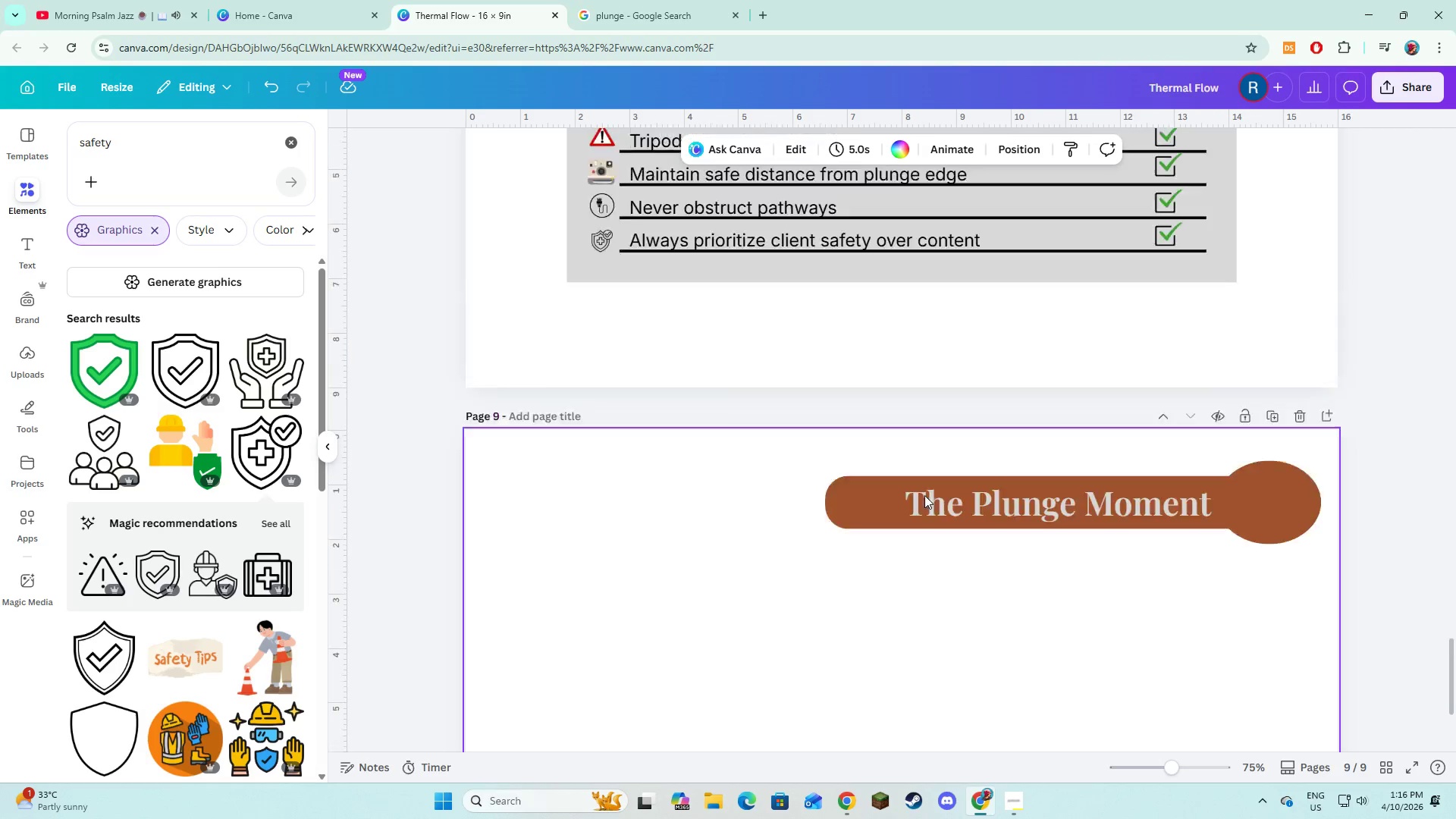 
scroll: coordinate [924, 495], scroll_direction: up, amount: 3.0
 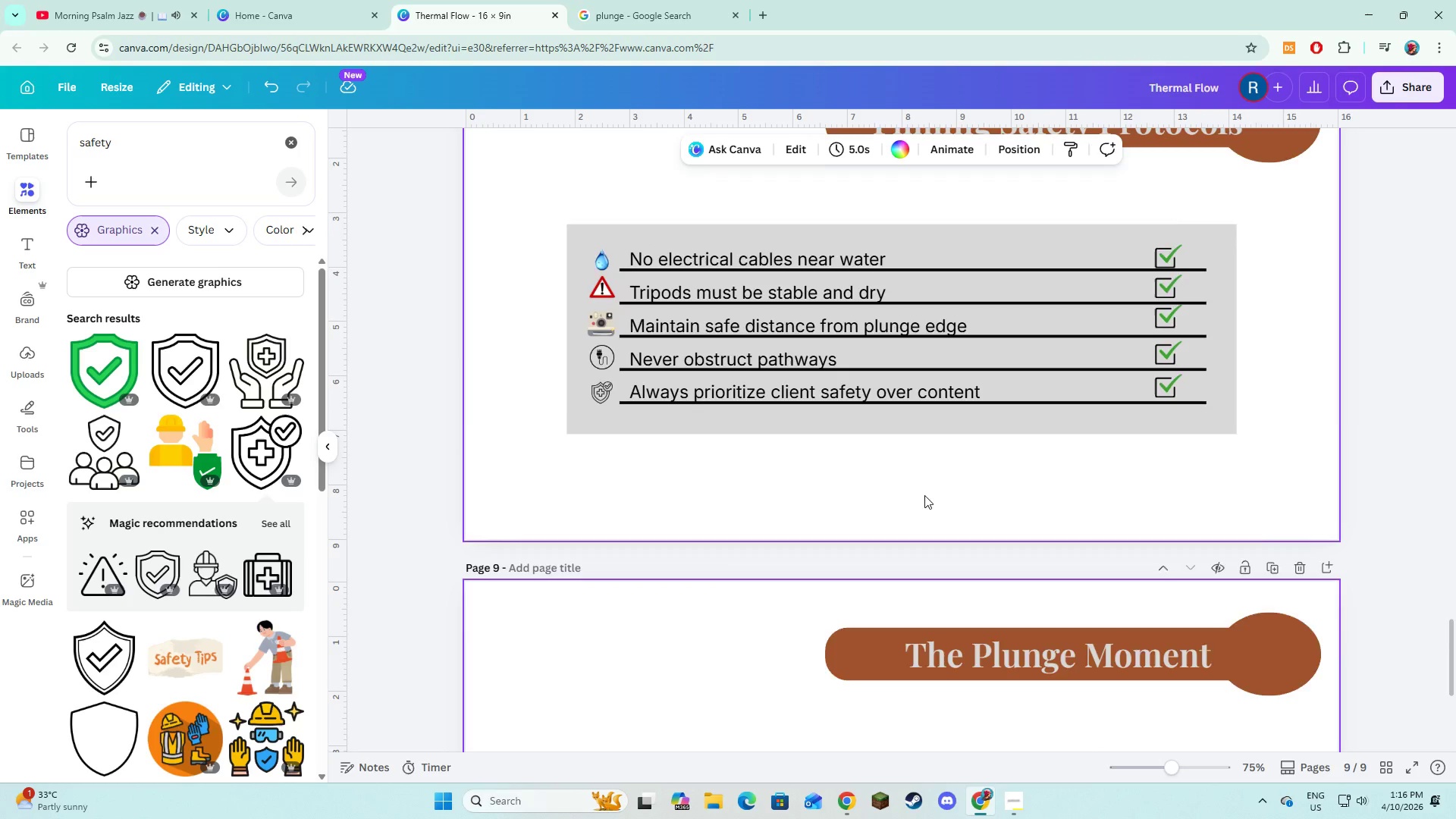 
scroll: coordinate [924, 495], scroll_direction: down, amount: 6.0
 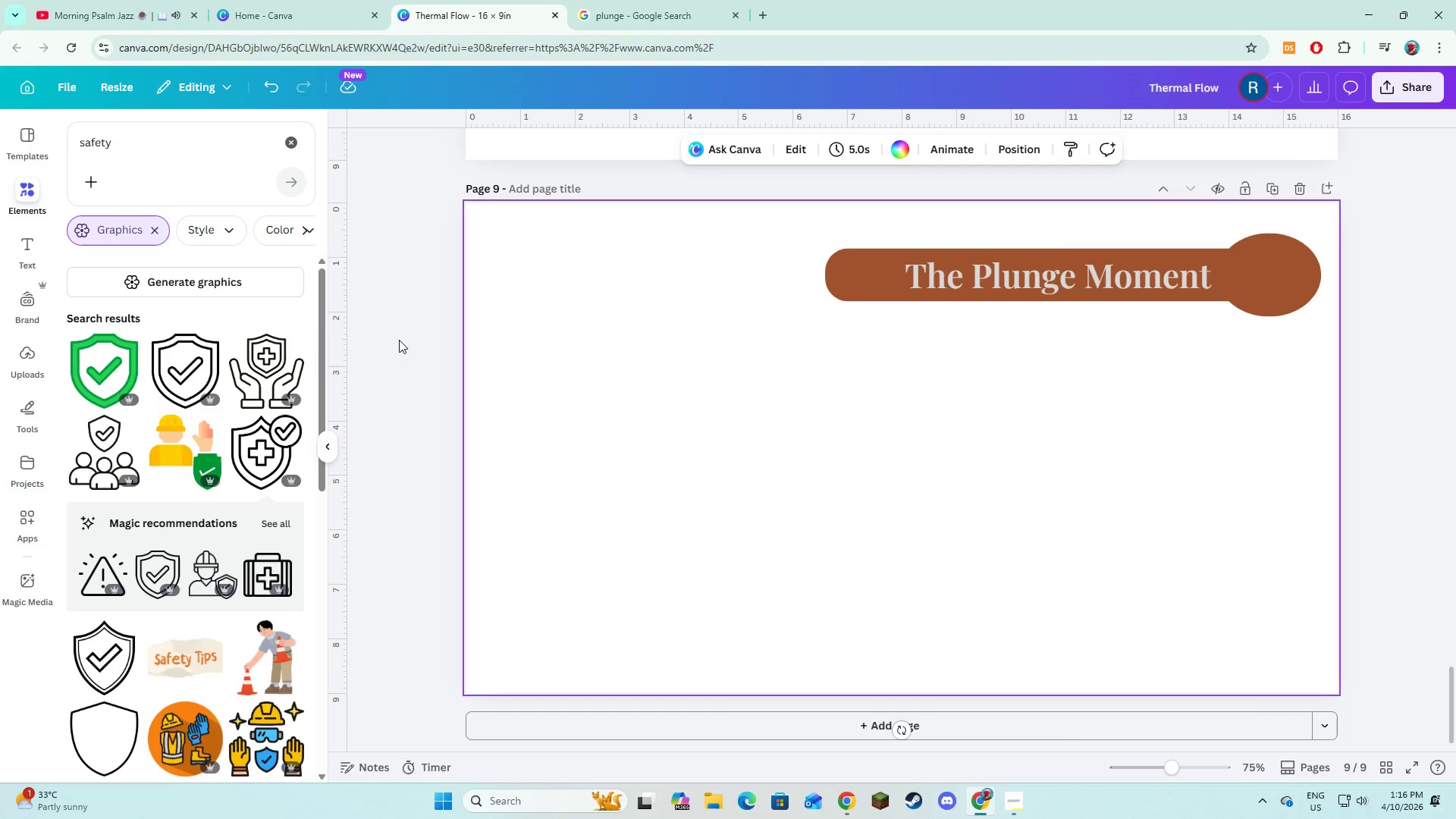 
wait(6.81)
 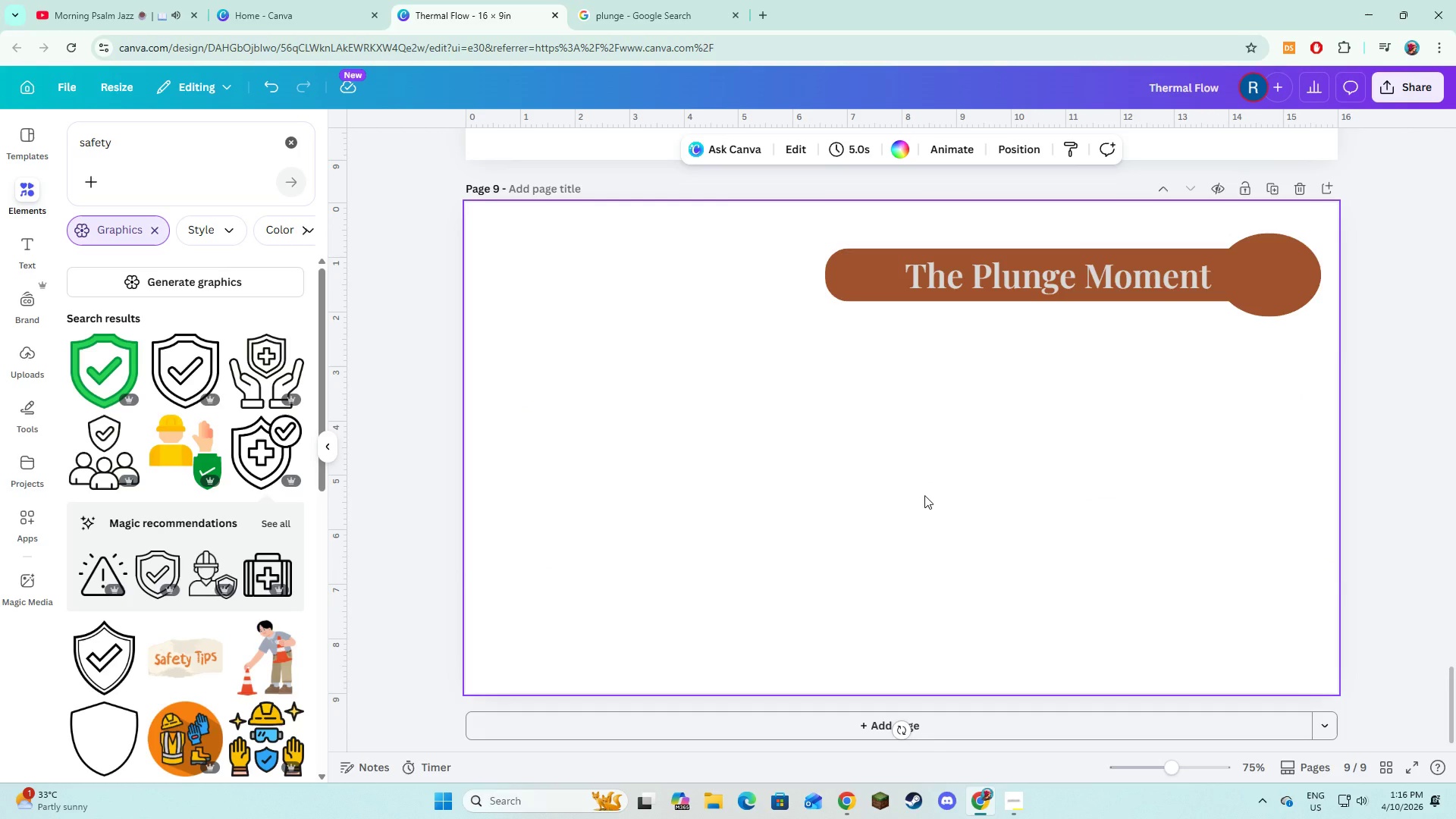 
left_click([33, 240])
 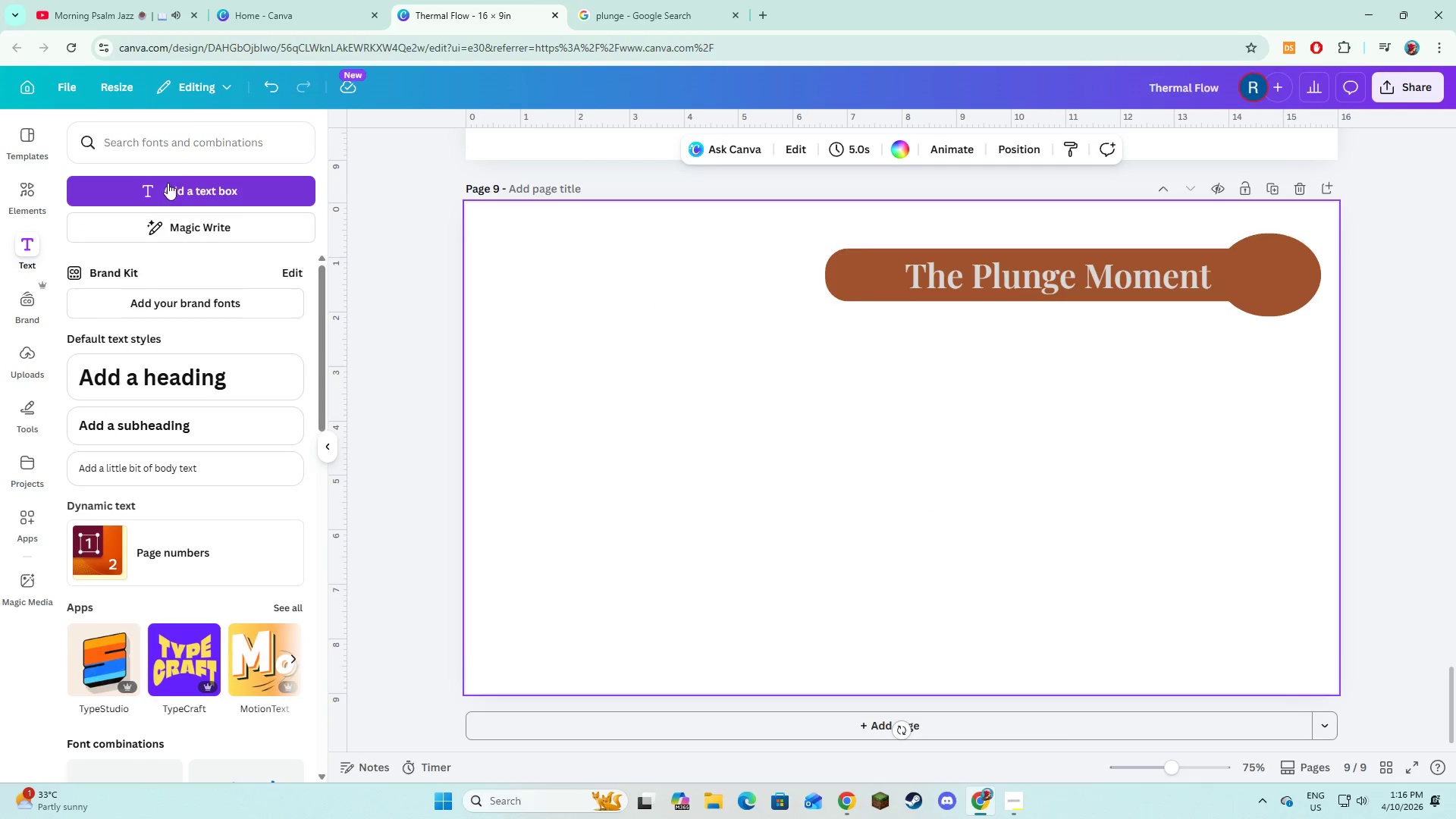 
left_click([167, 193])
 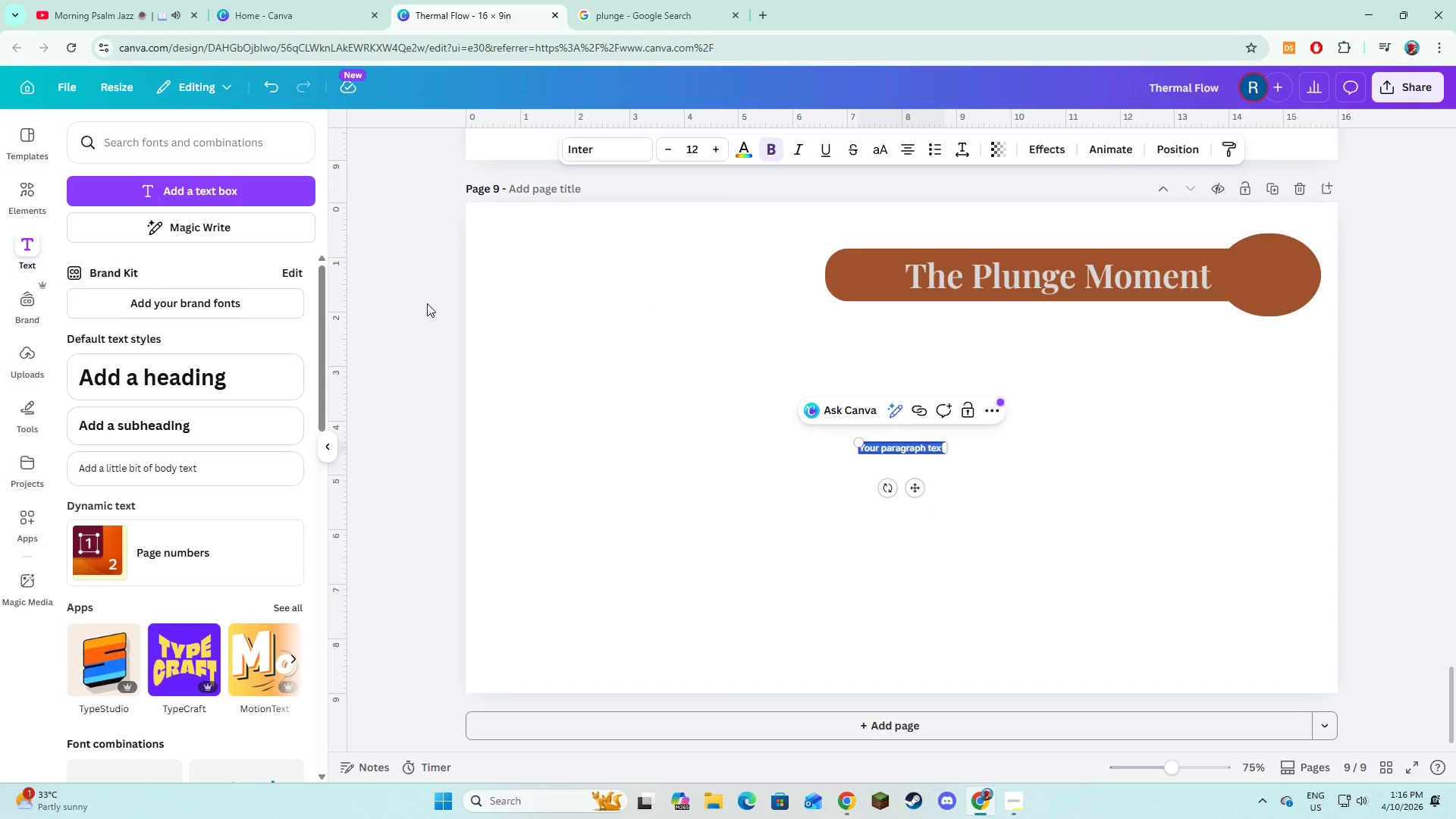 
type(Capture the reaction without intrusion)
 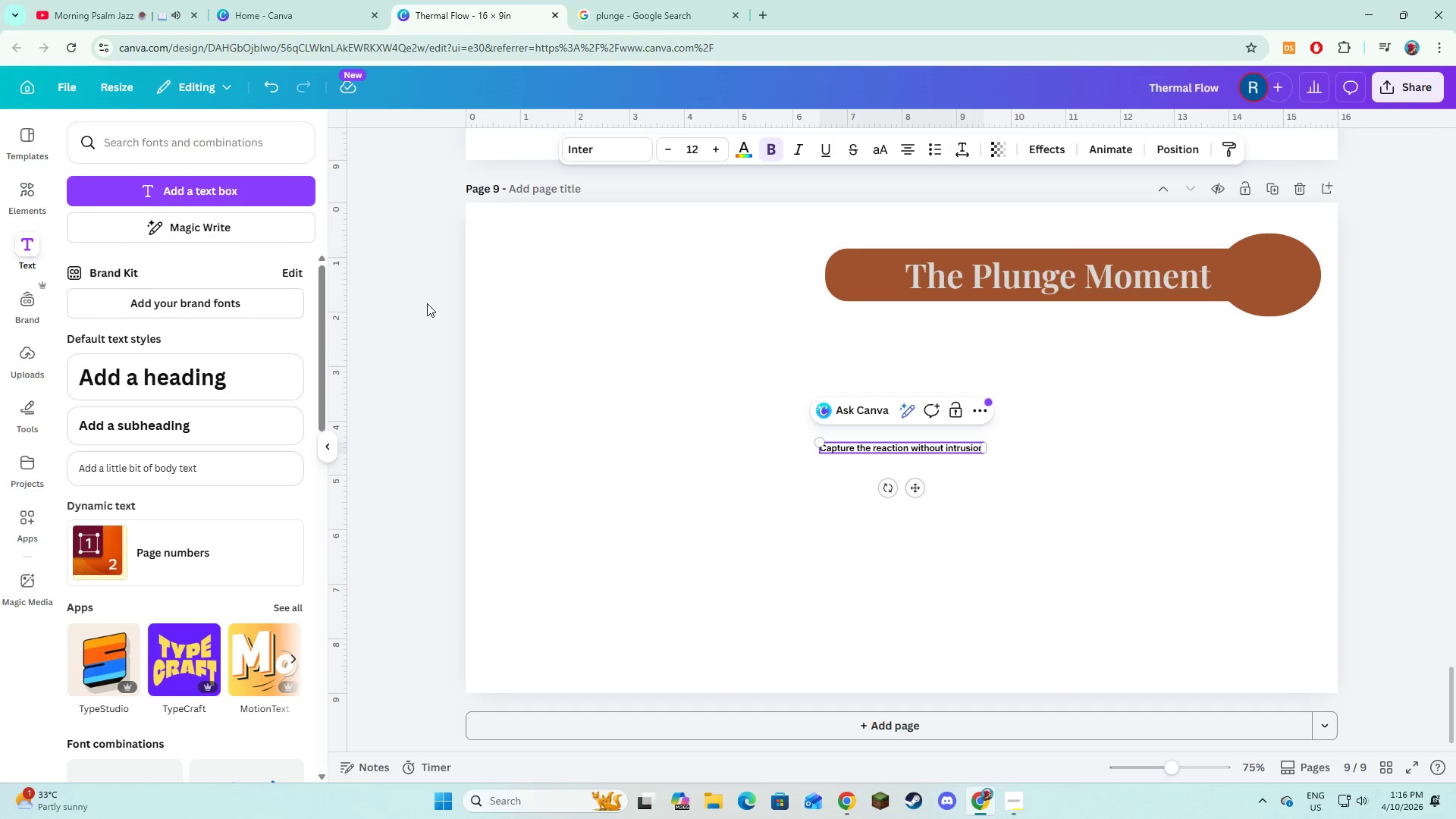 
key(Control+A)
 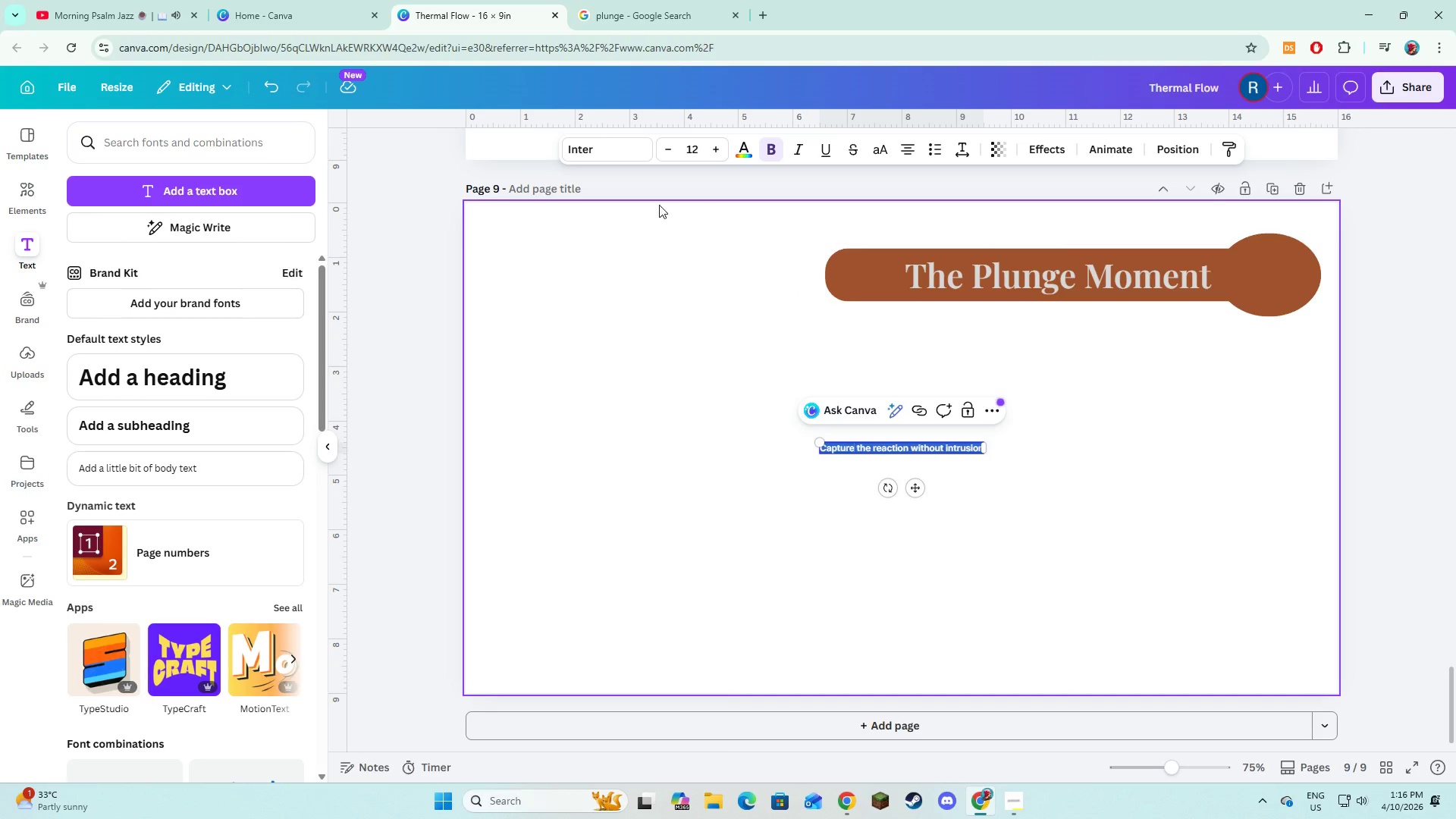 
left_click([617, 146])
 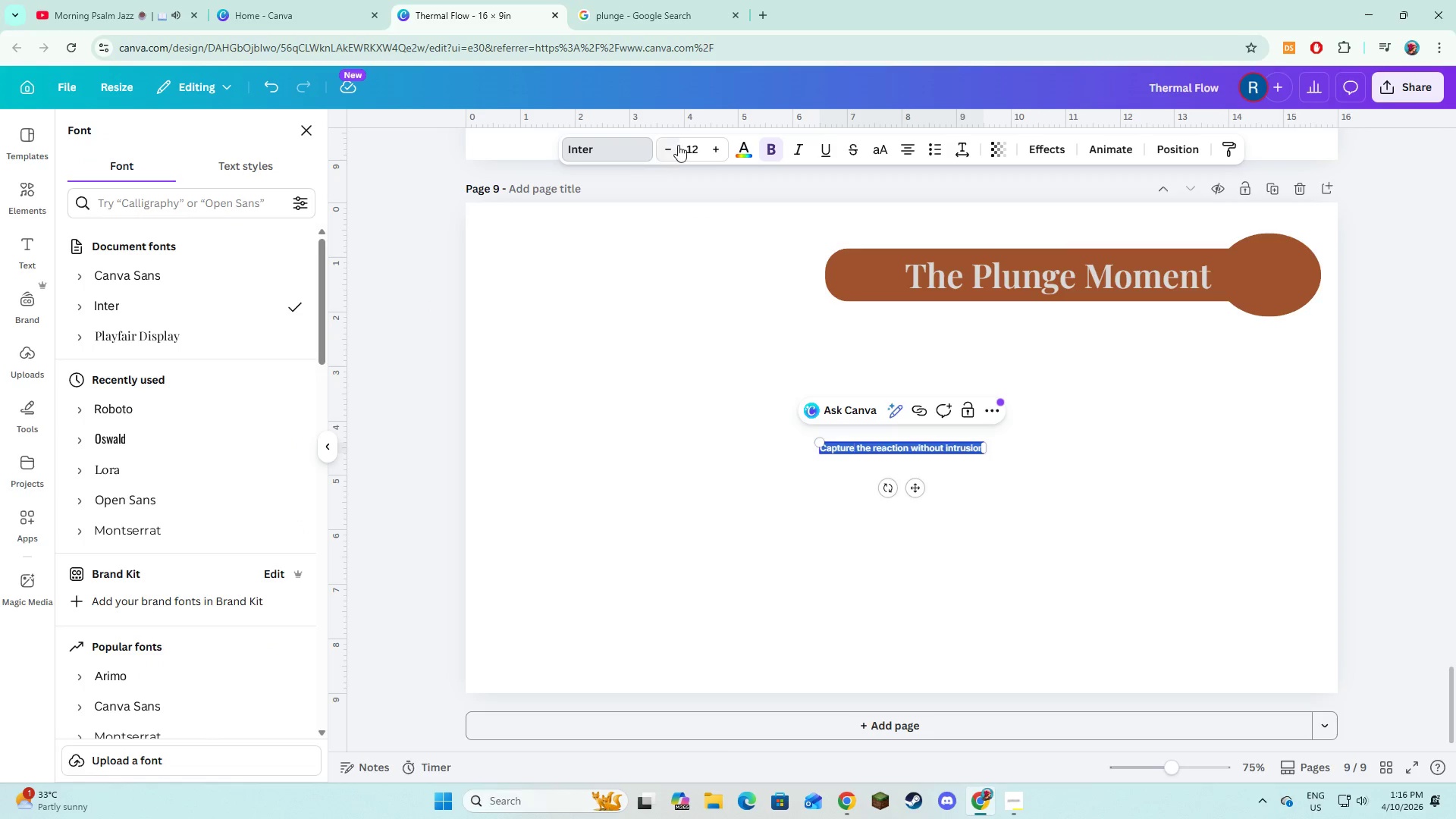 
left_click([764, 149])
 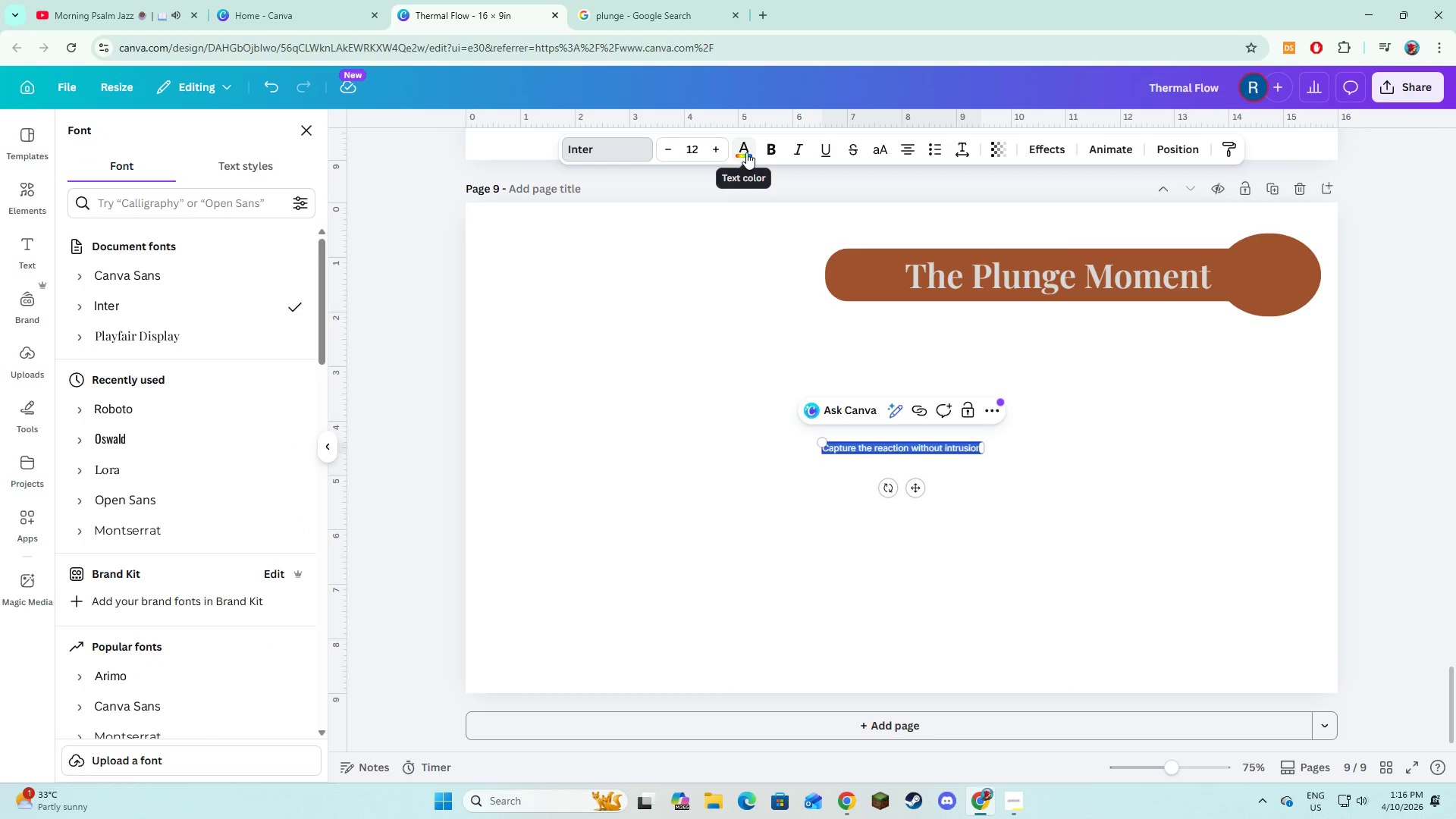 
left_click([746, 152])
 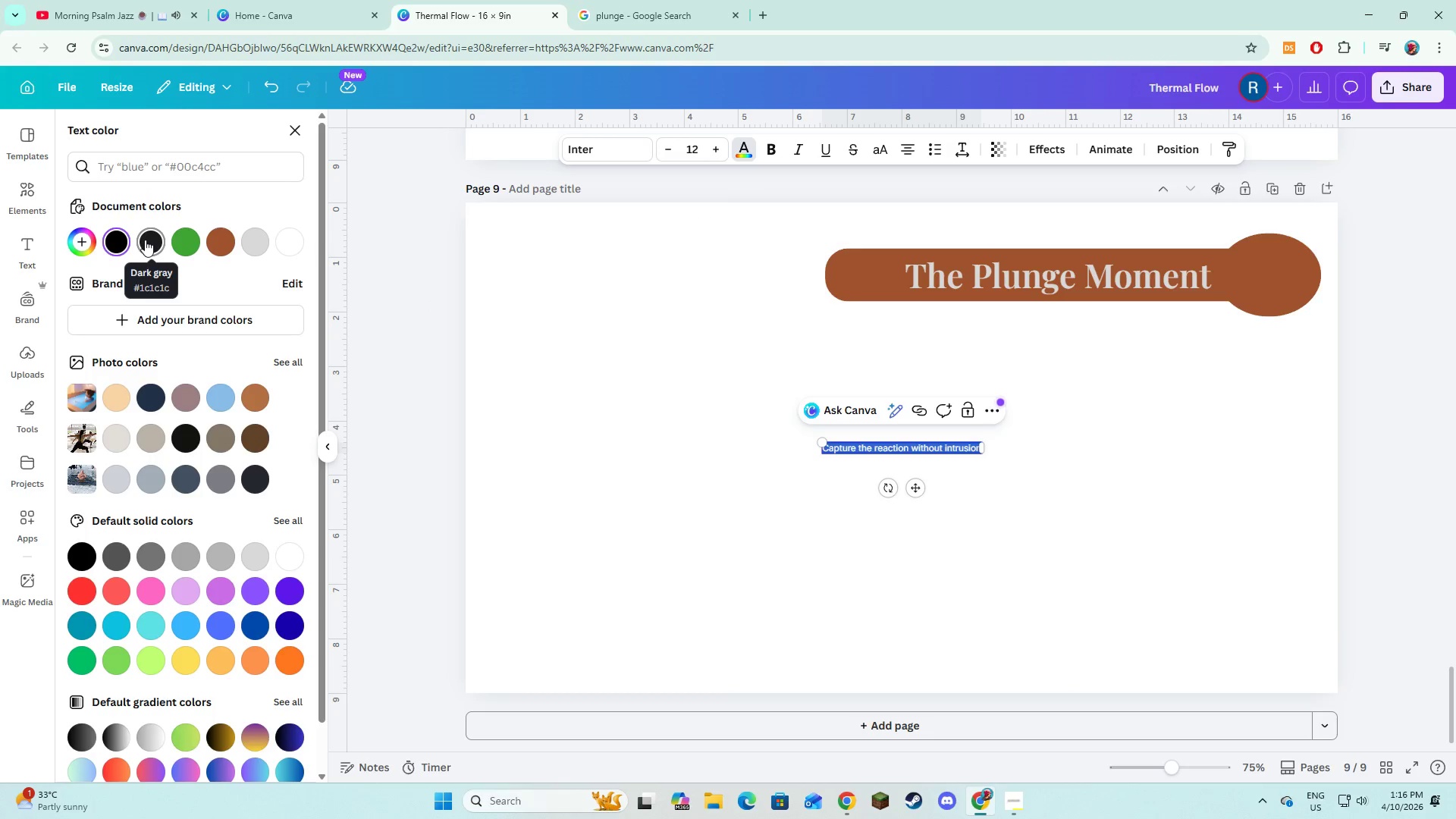 
left_click([145, 240])
 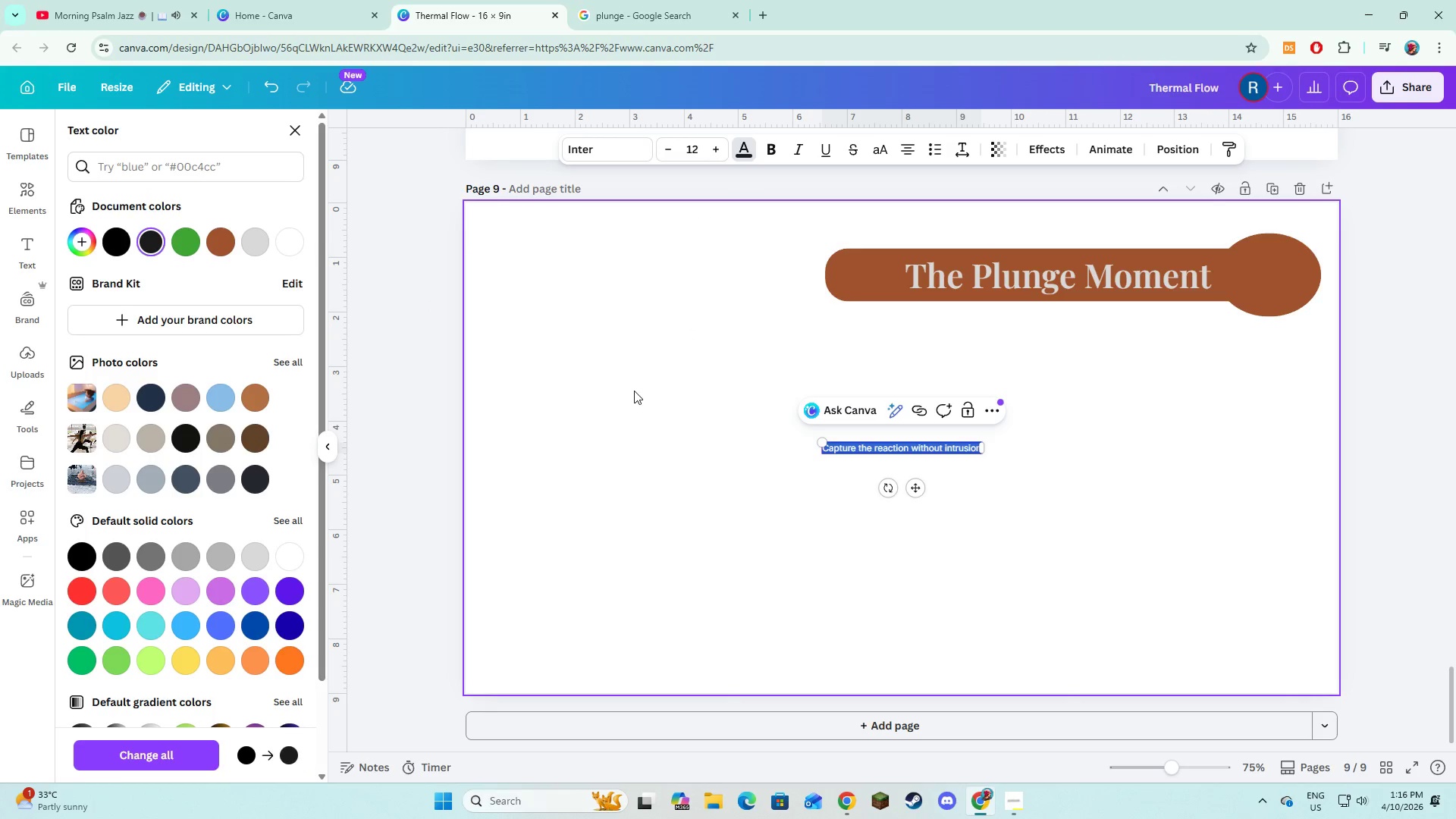 
left_click([634, 391])
 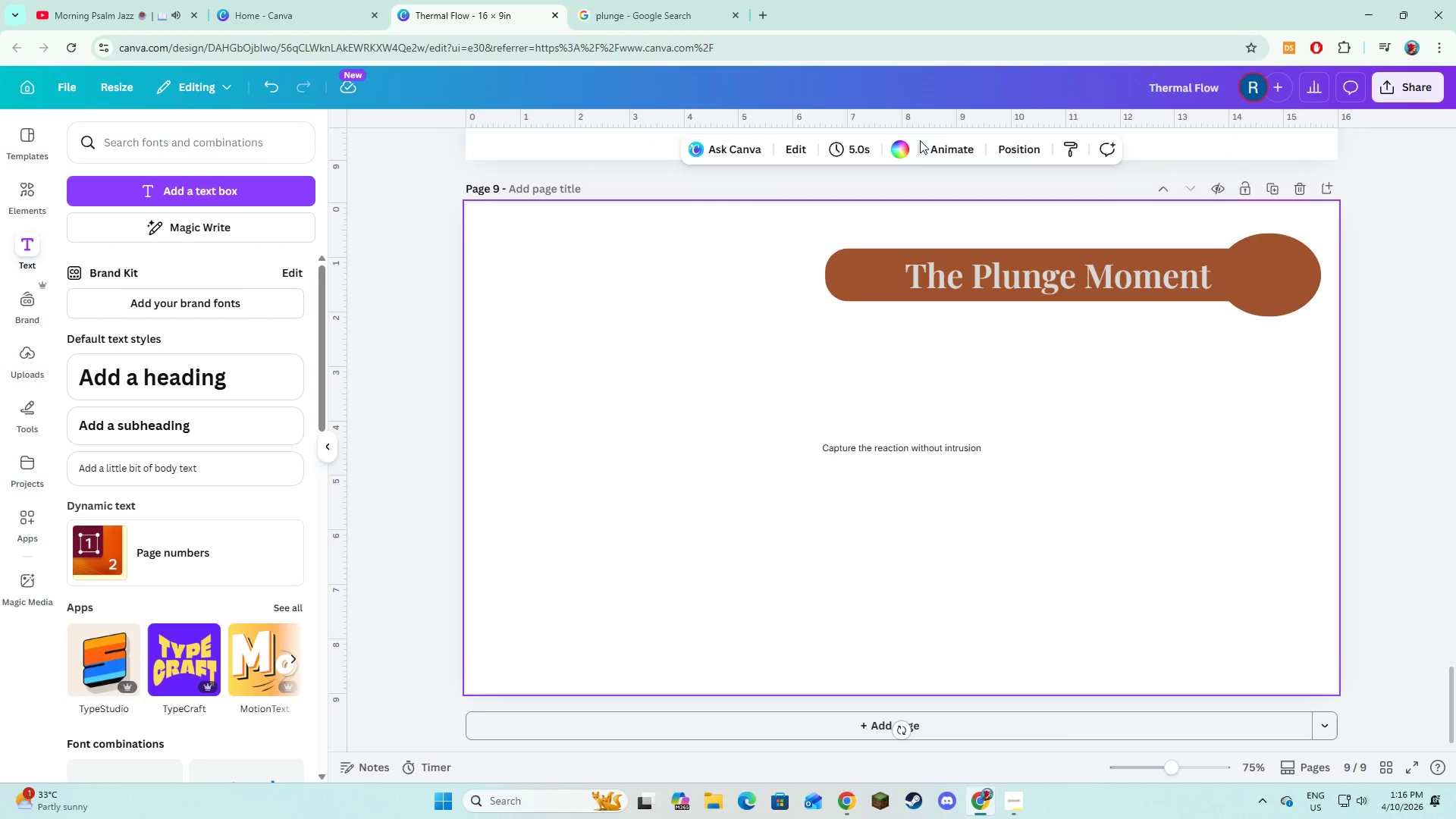 
left_click([903, 152])
 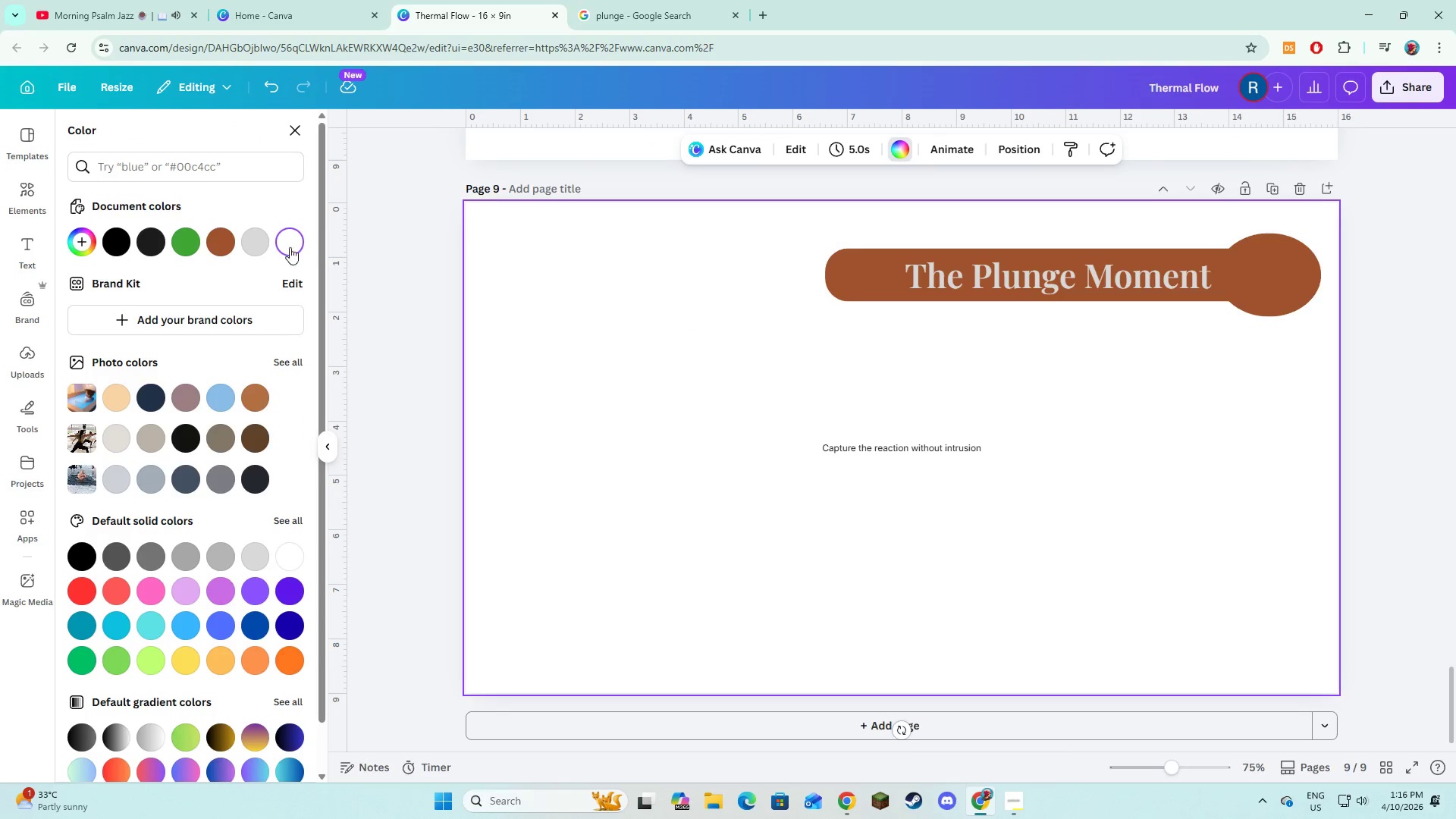 
left_click([257, 247])
 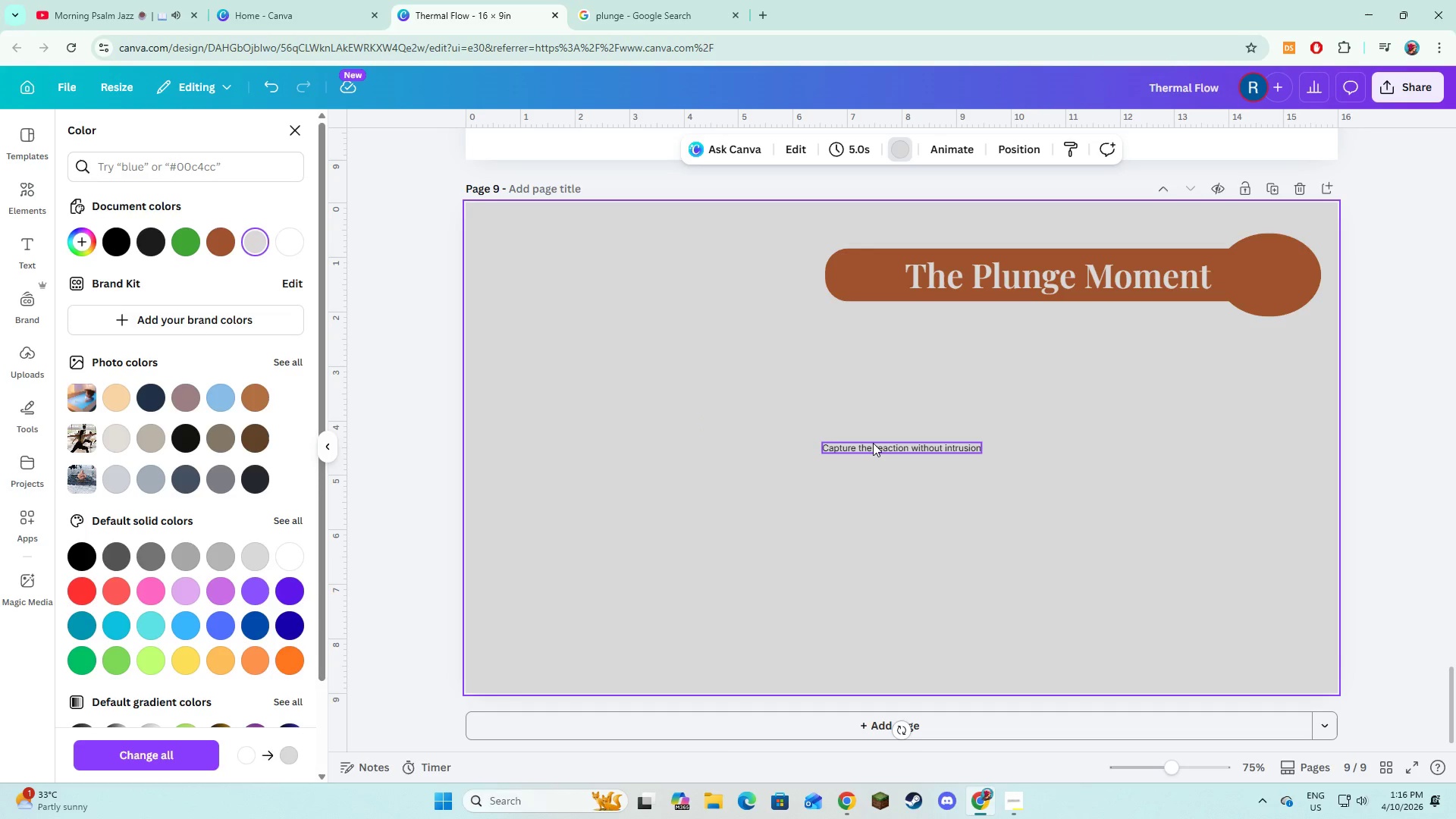 
left_click([873, 443])
 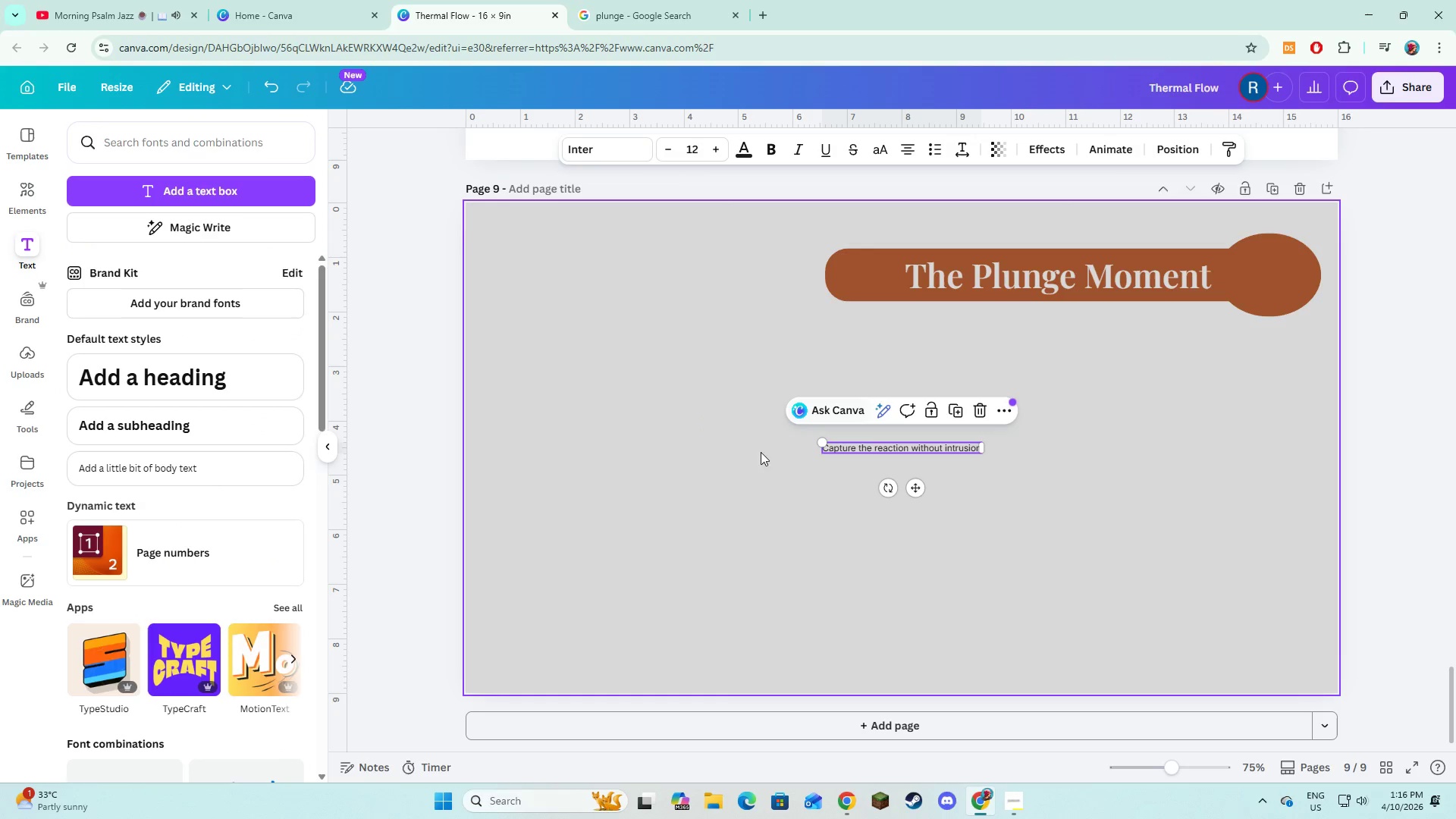 
left_click([669, 452])
 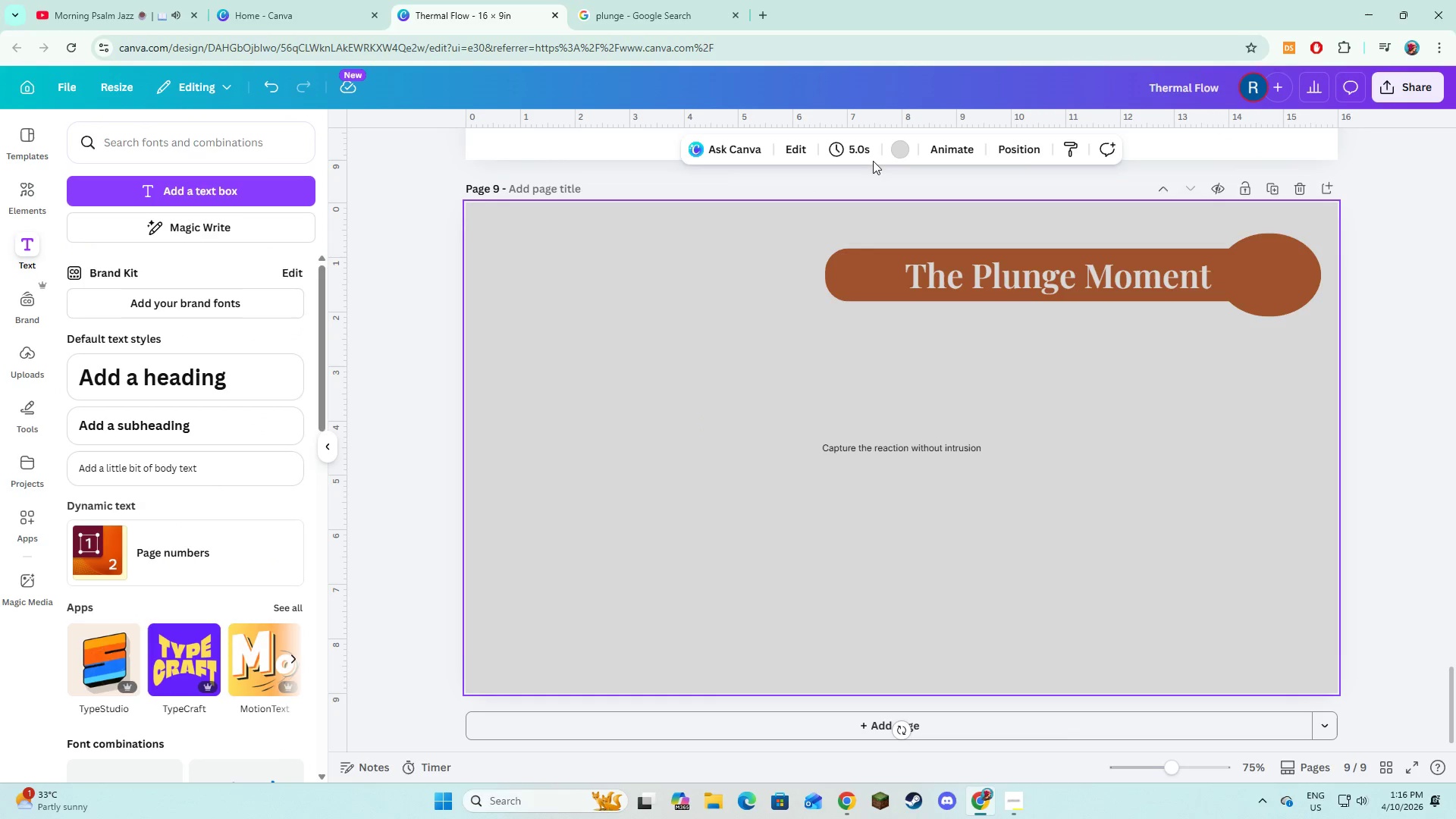 
left_click([892, 148])
 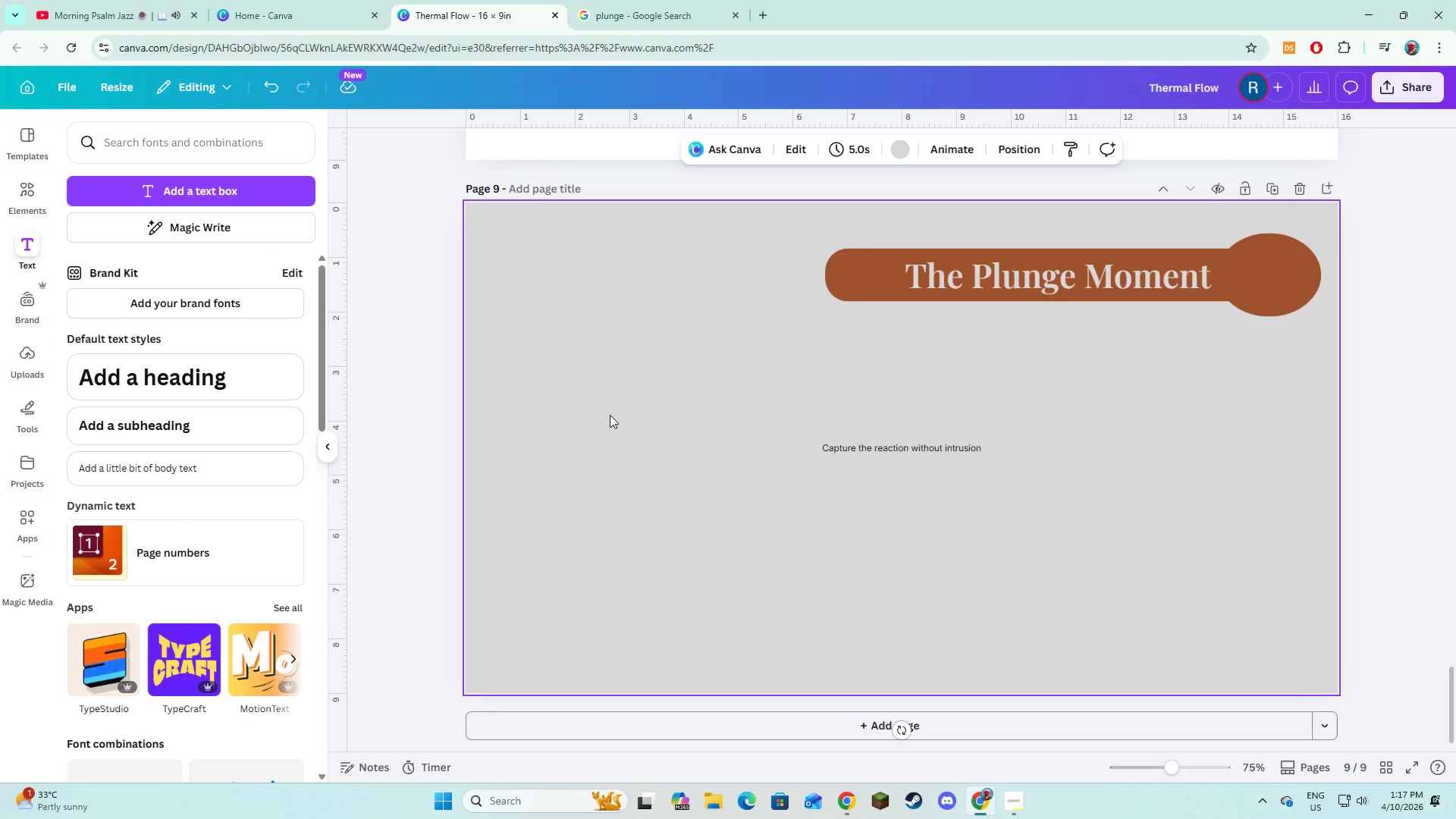 
left_click([852, 447])
 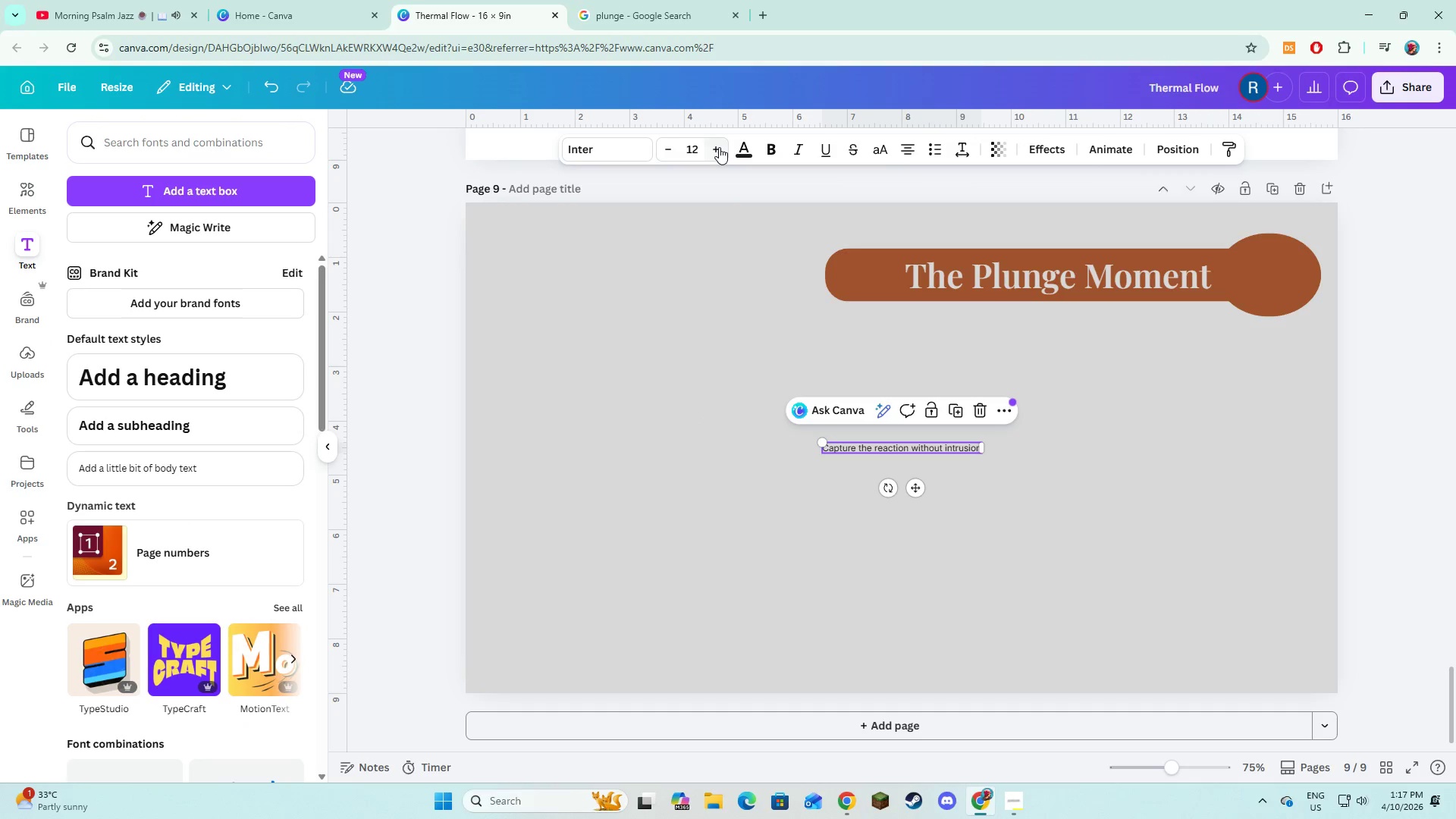 
double_click([719, 147])
 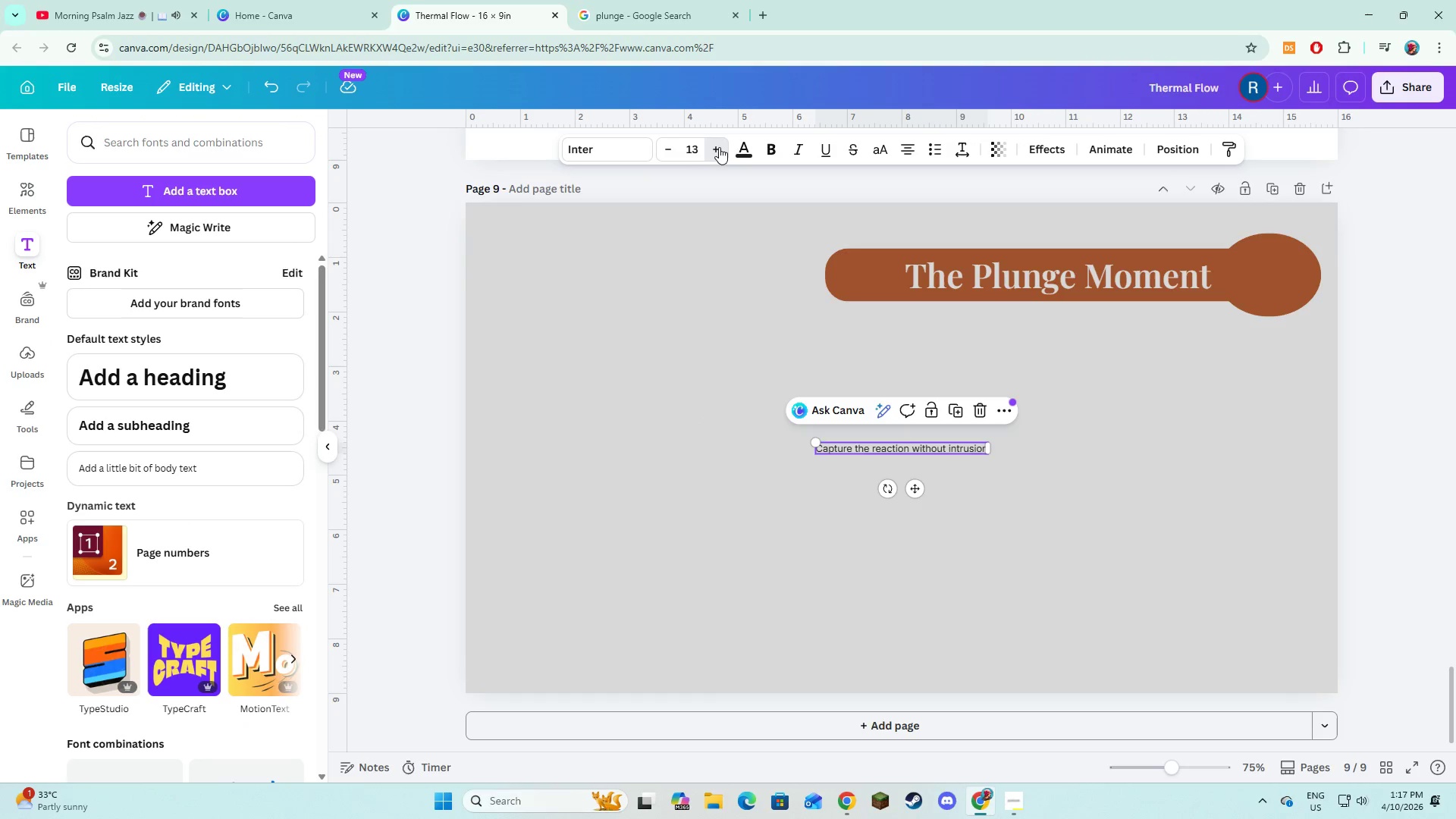 
triple_click([719, 147])
 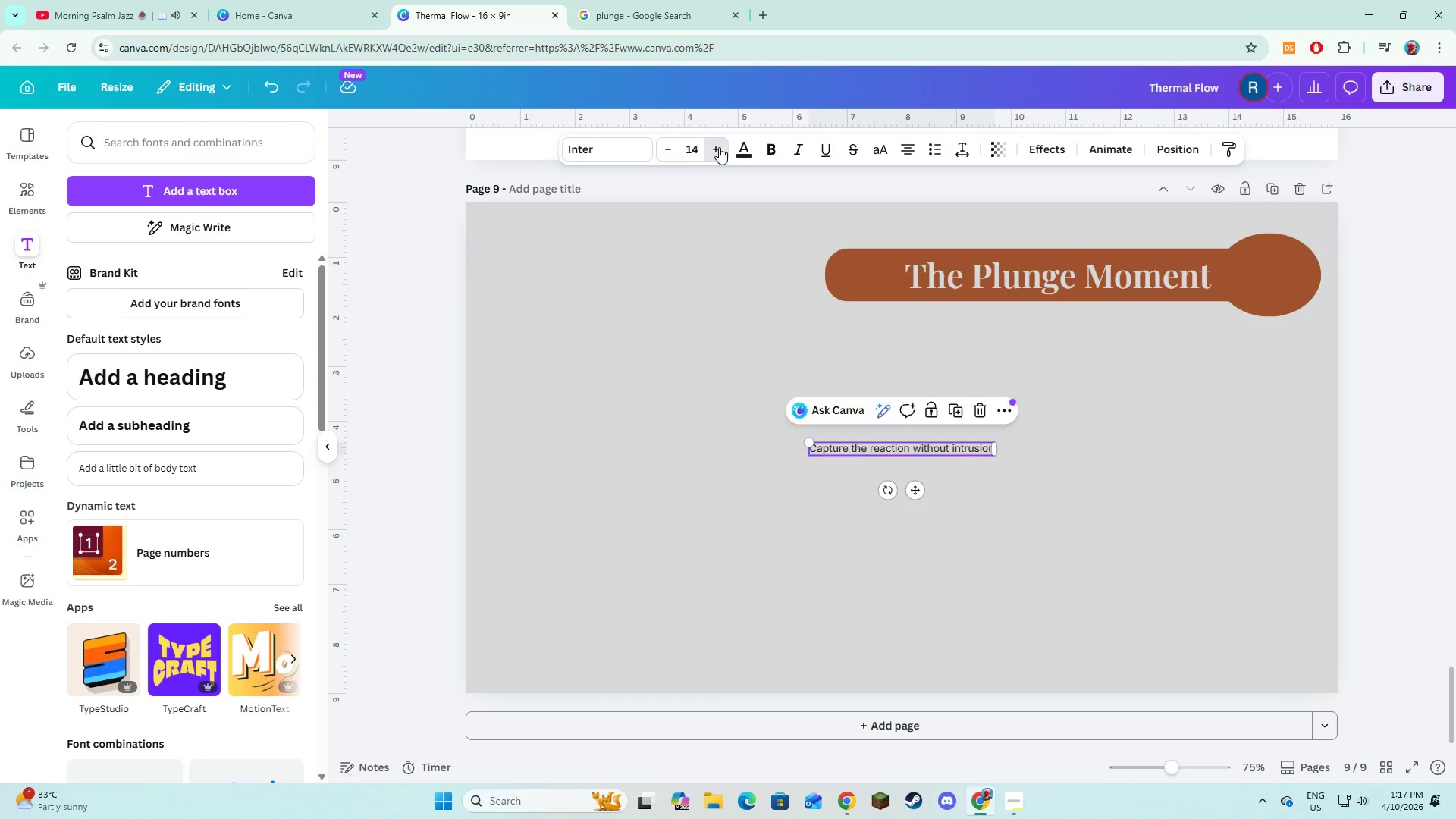 
triple_click([719, 147])
 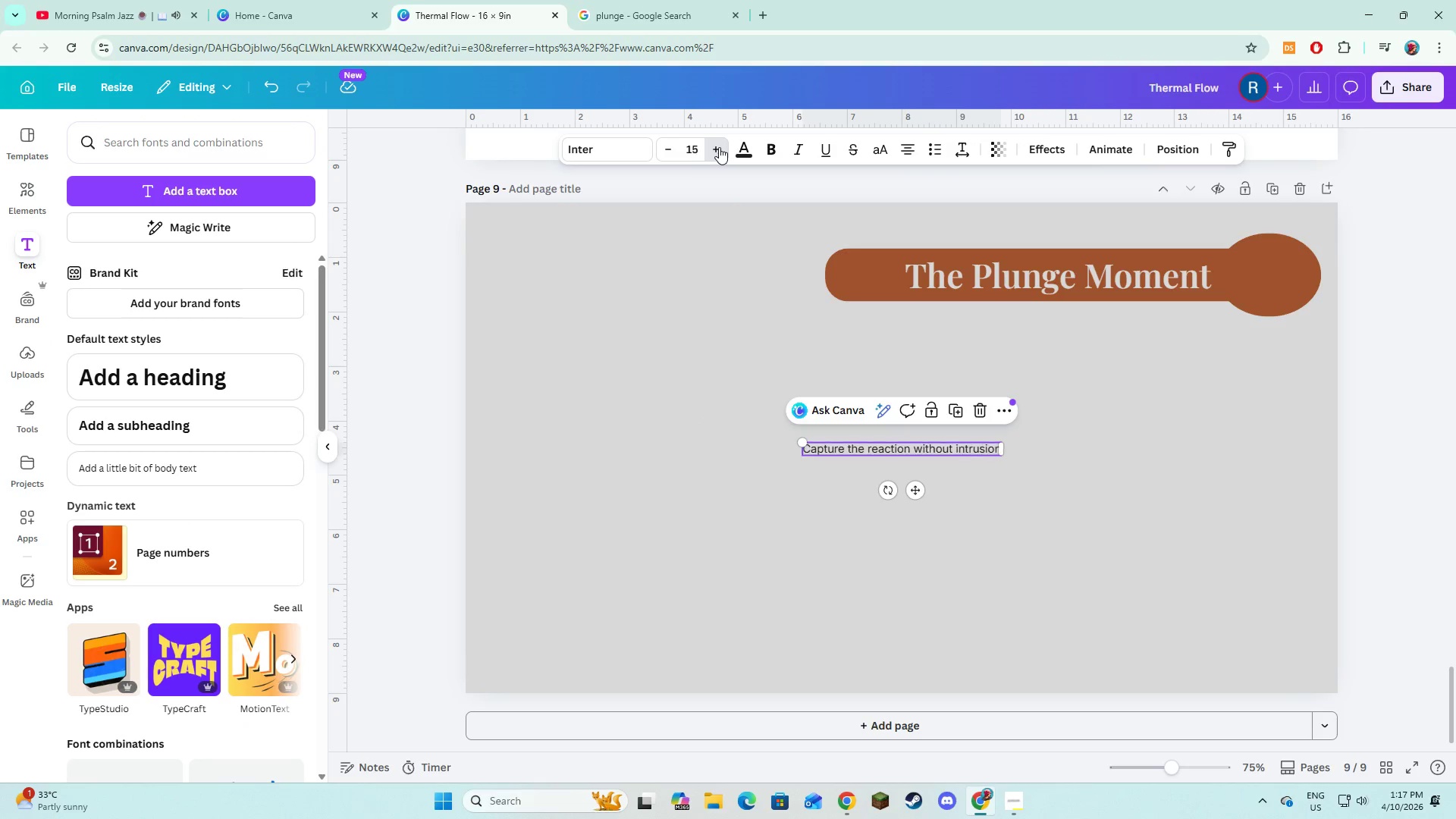 
triple_click([719, 147])
 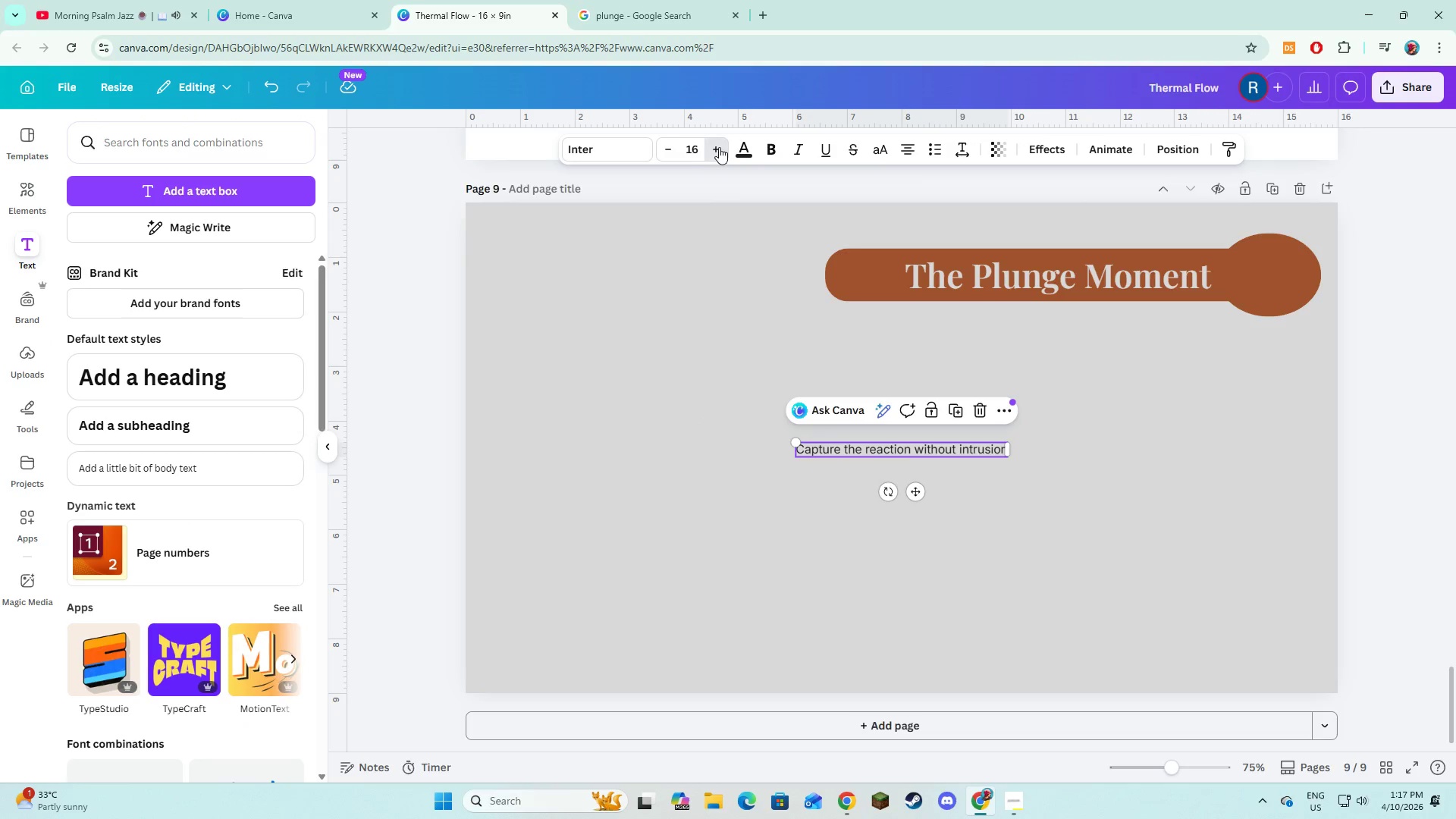 
triple_click([719, 147])
 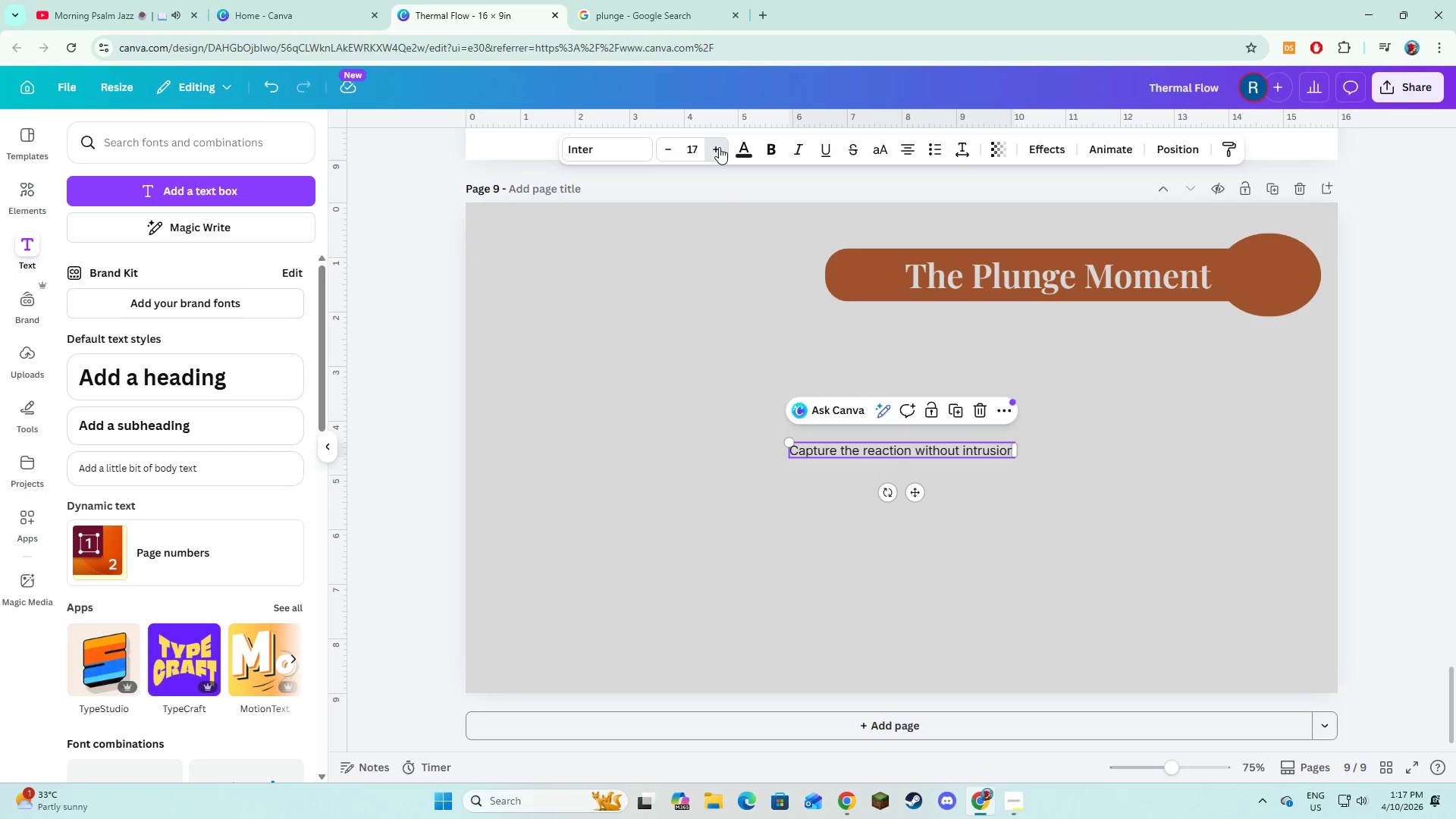 
triple_click([719, 147])
 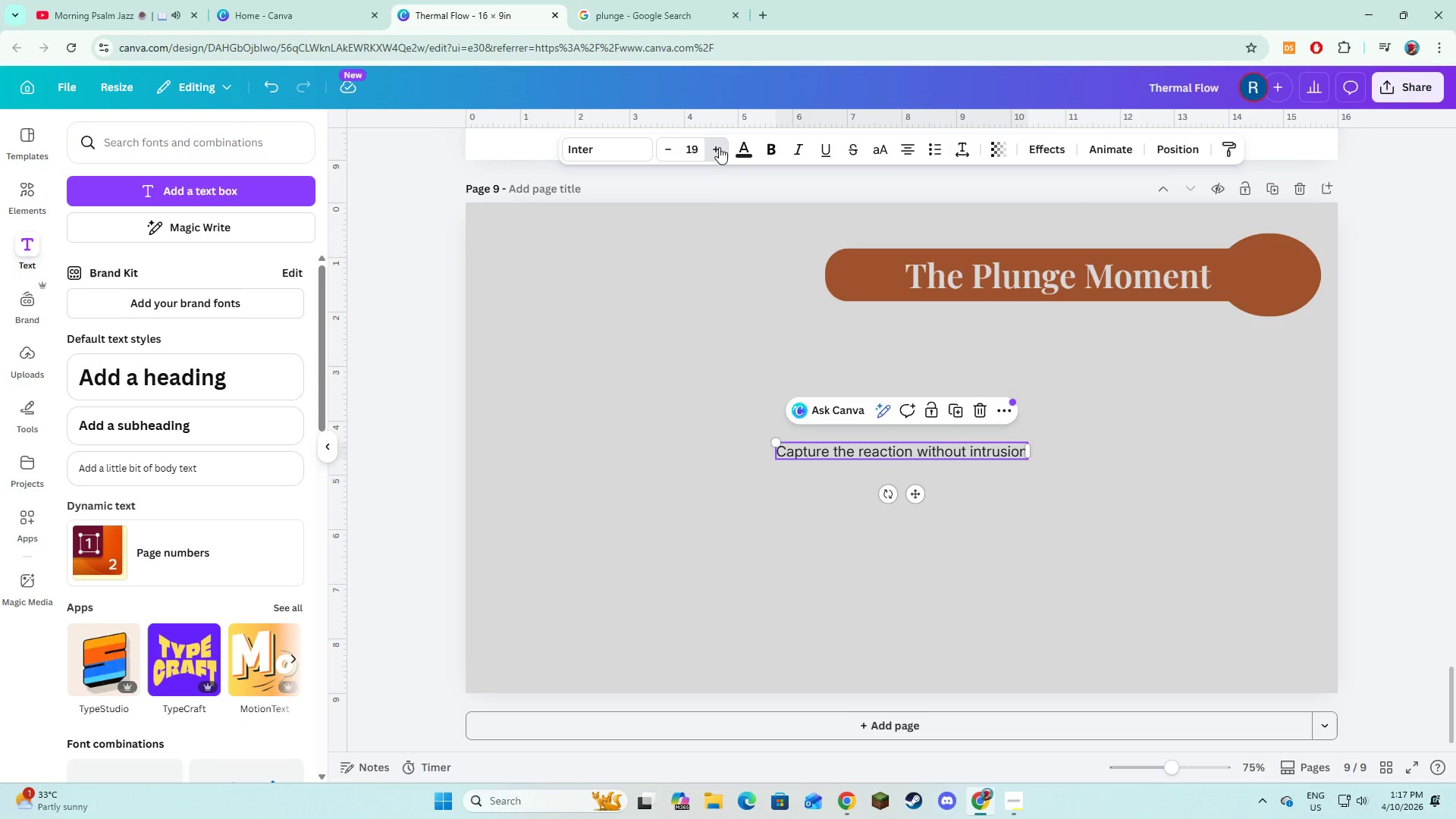 
triple_click([719, 147])
 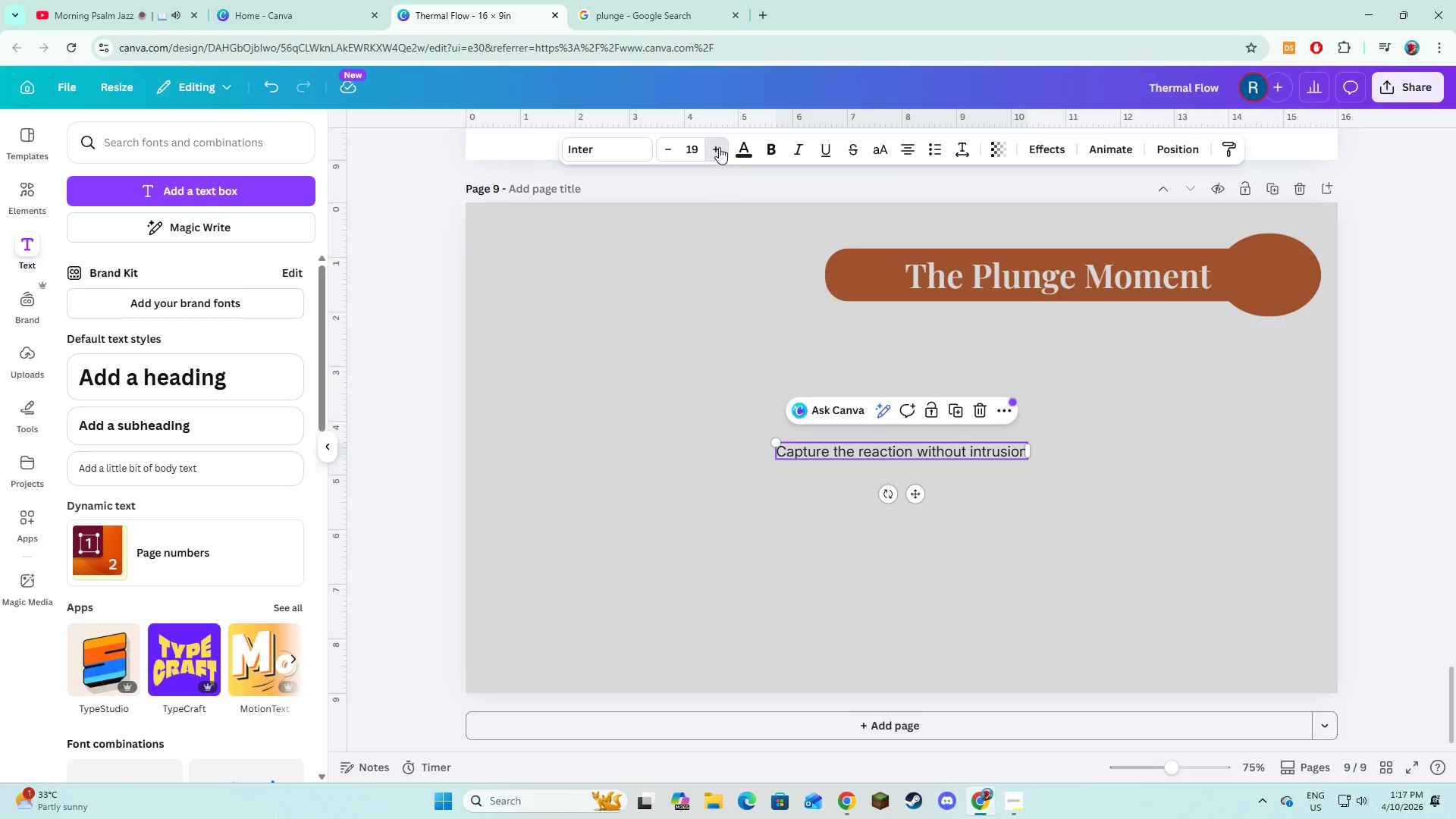 
triple_click([719, 147])
 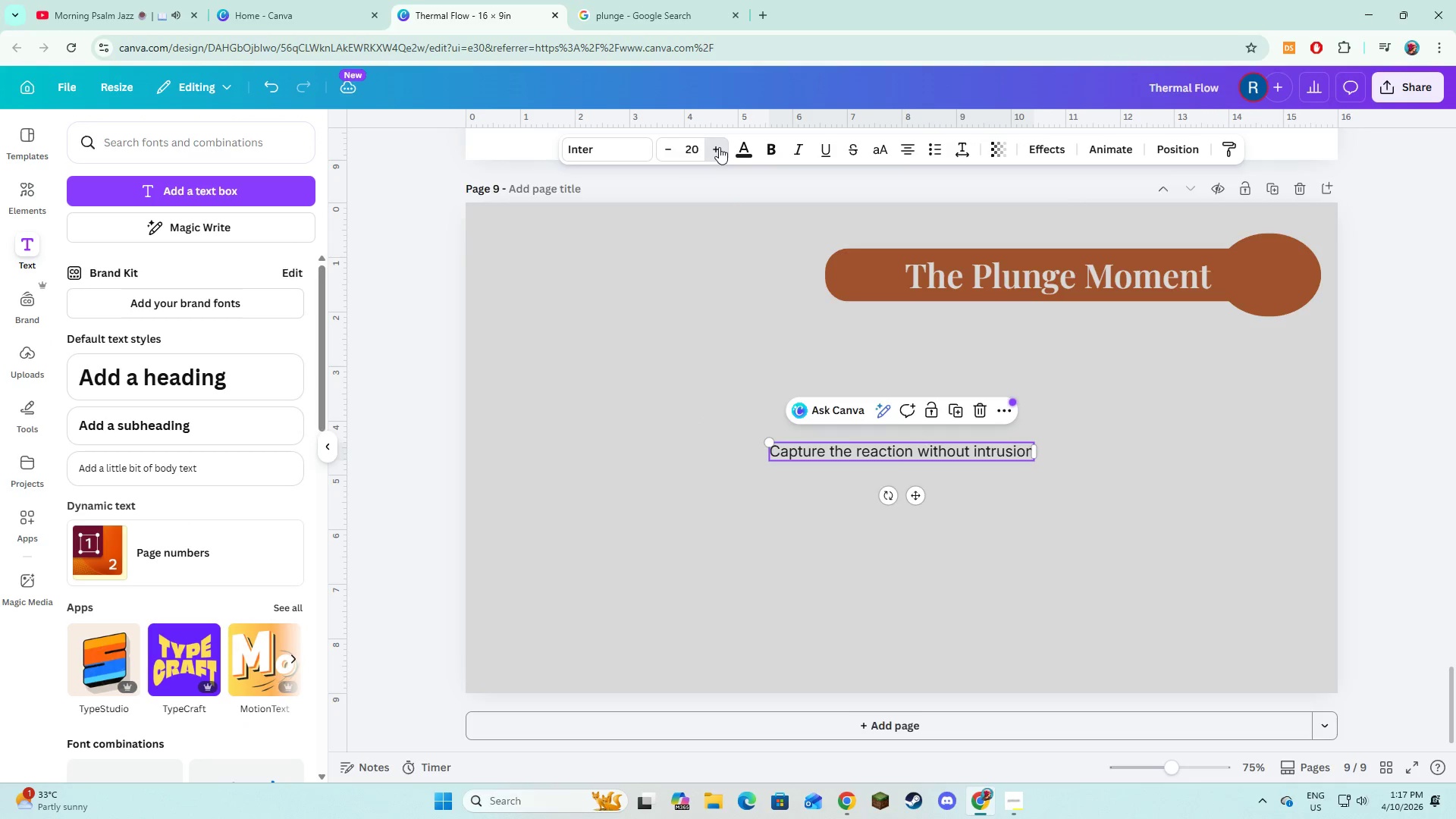 
triple_click([719, 147])
 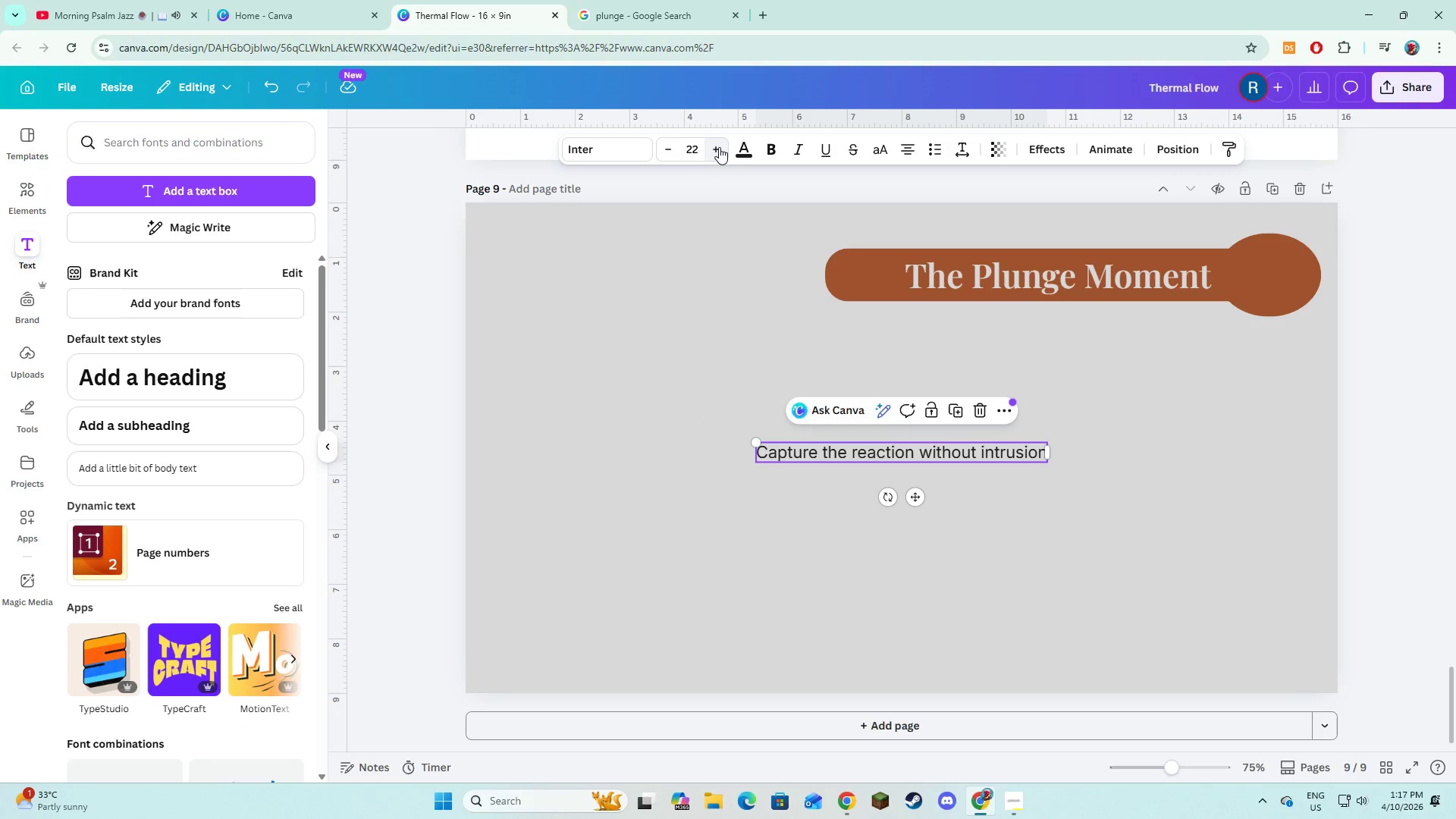 
double_click([719, 147])
 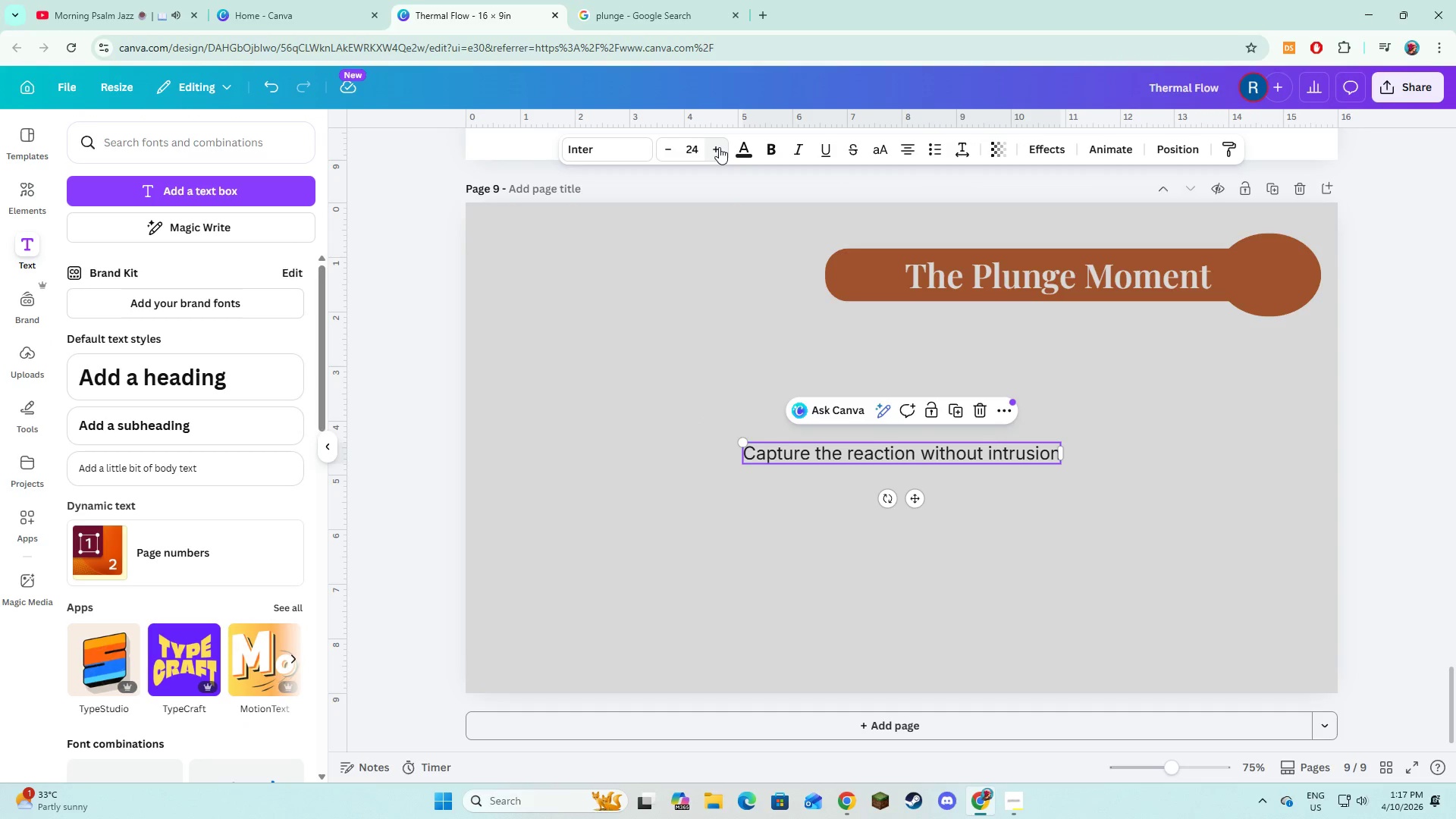 
triple_click([719, 147])
 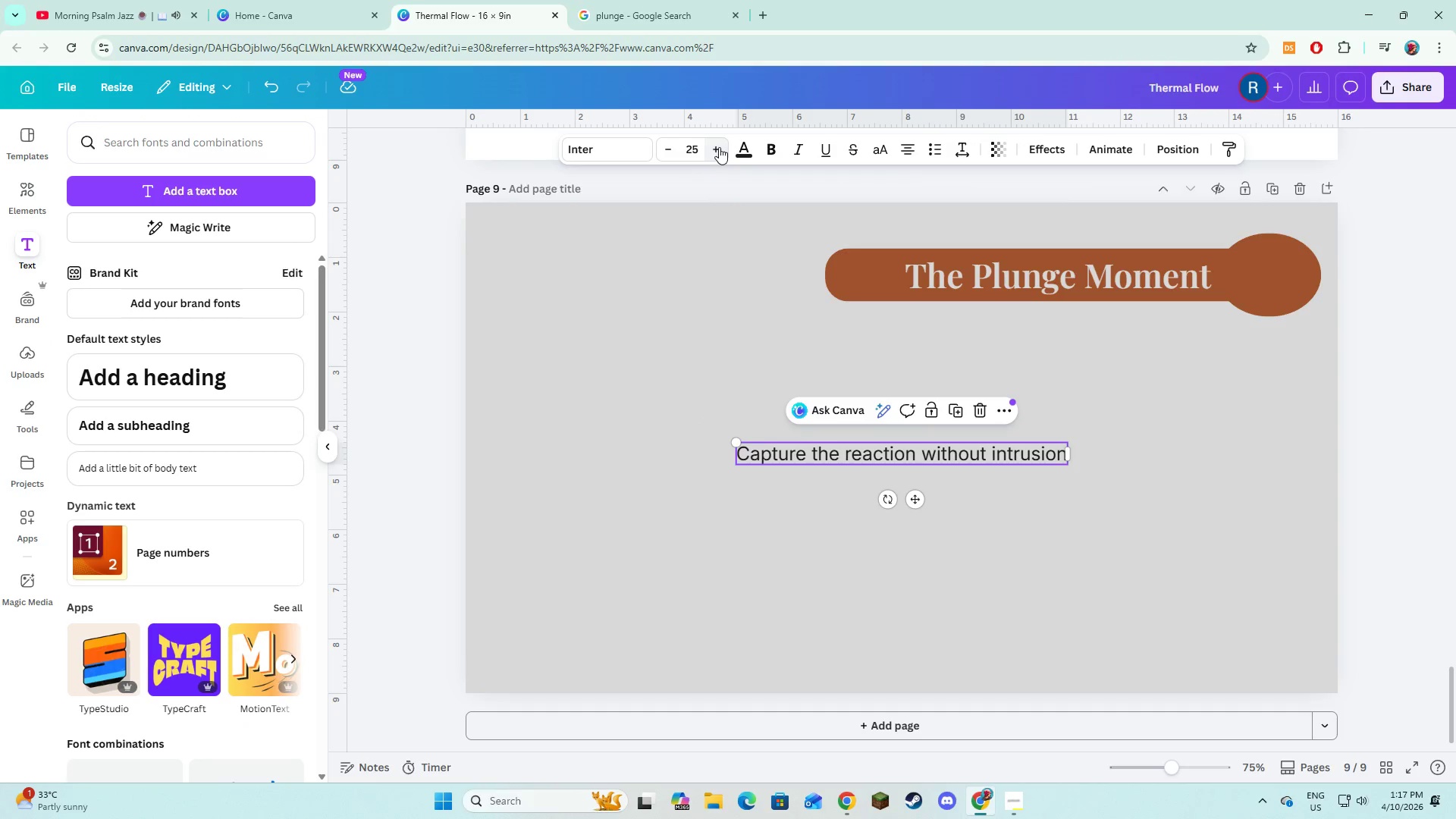 
triple_click([719, 147])
 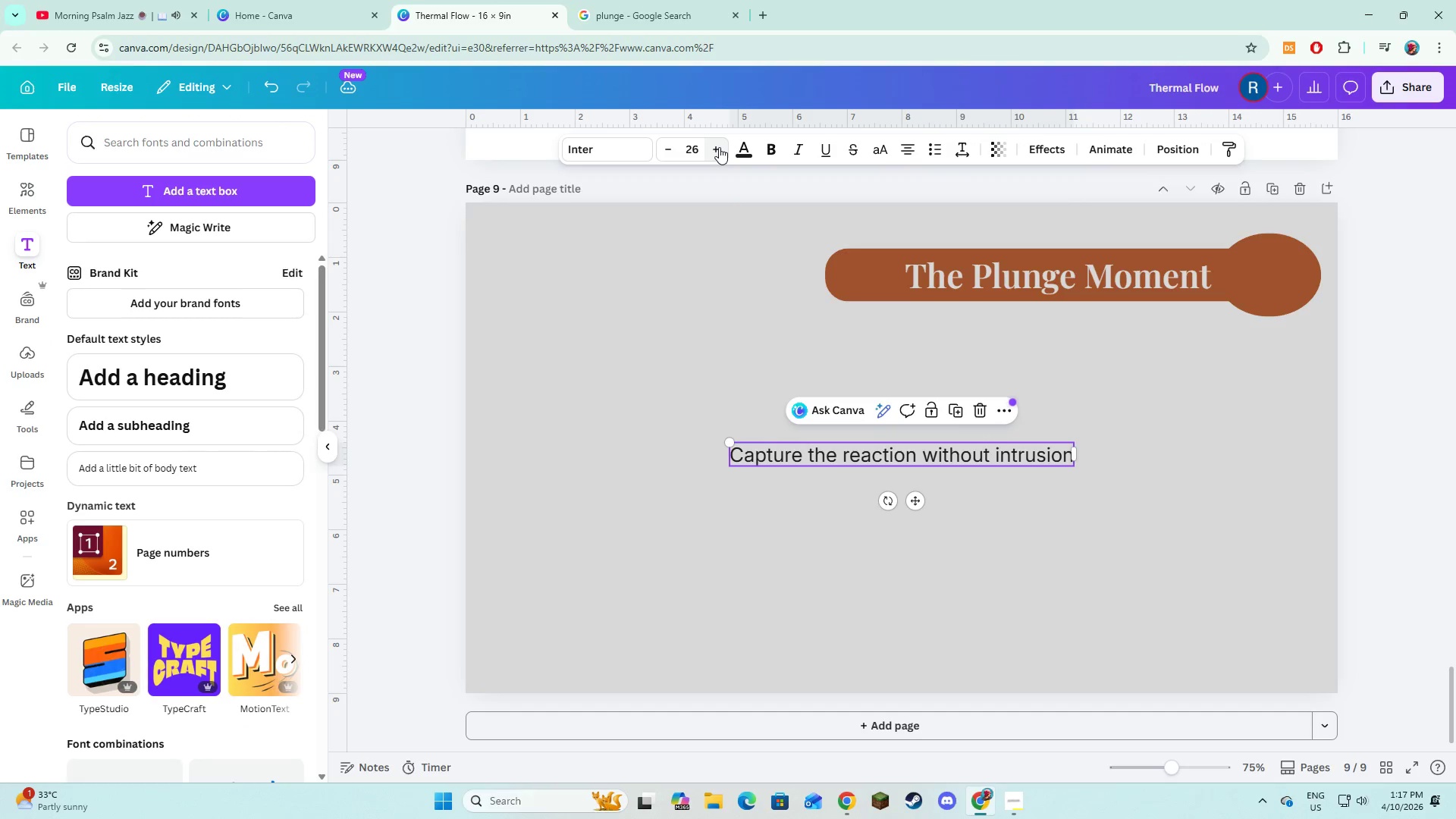 
double_click([719, 147])
 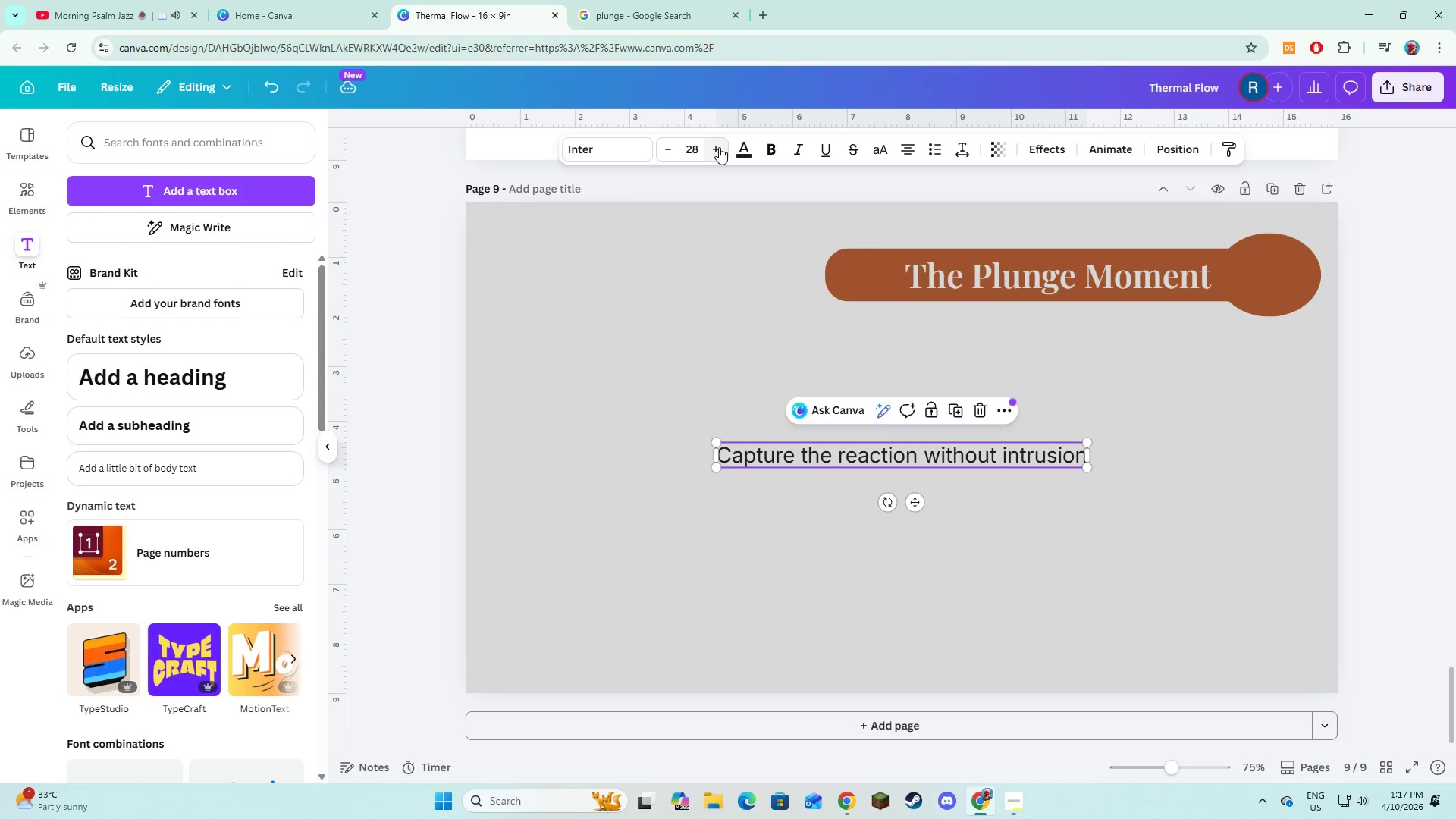 
triple_click([719, 147])
 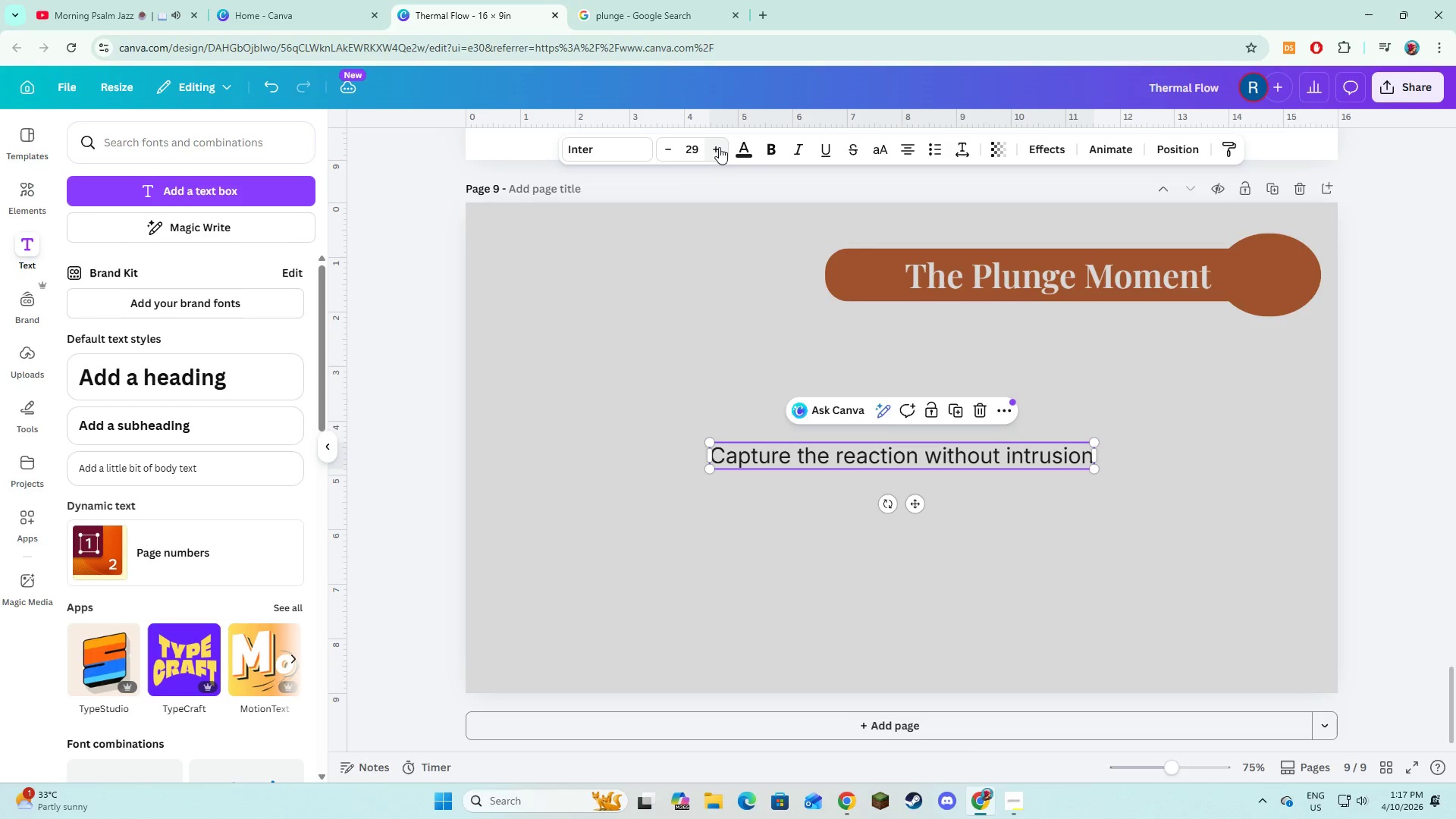 
left_click([719, 147])
 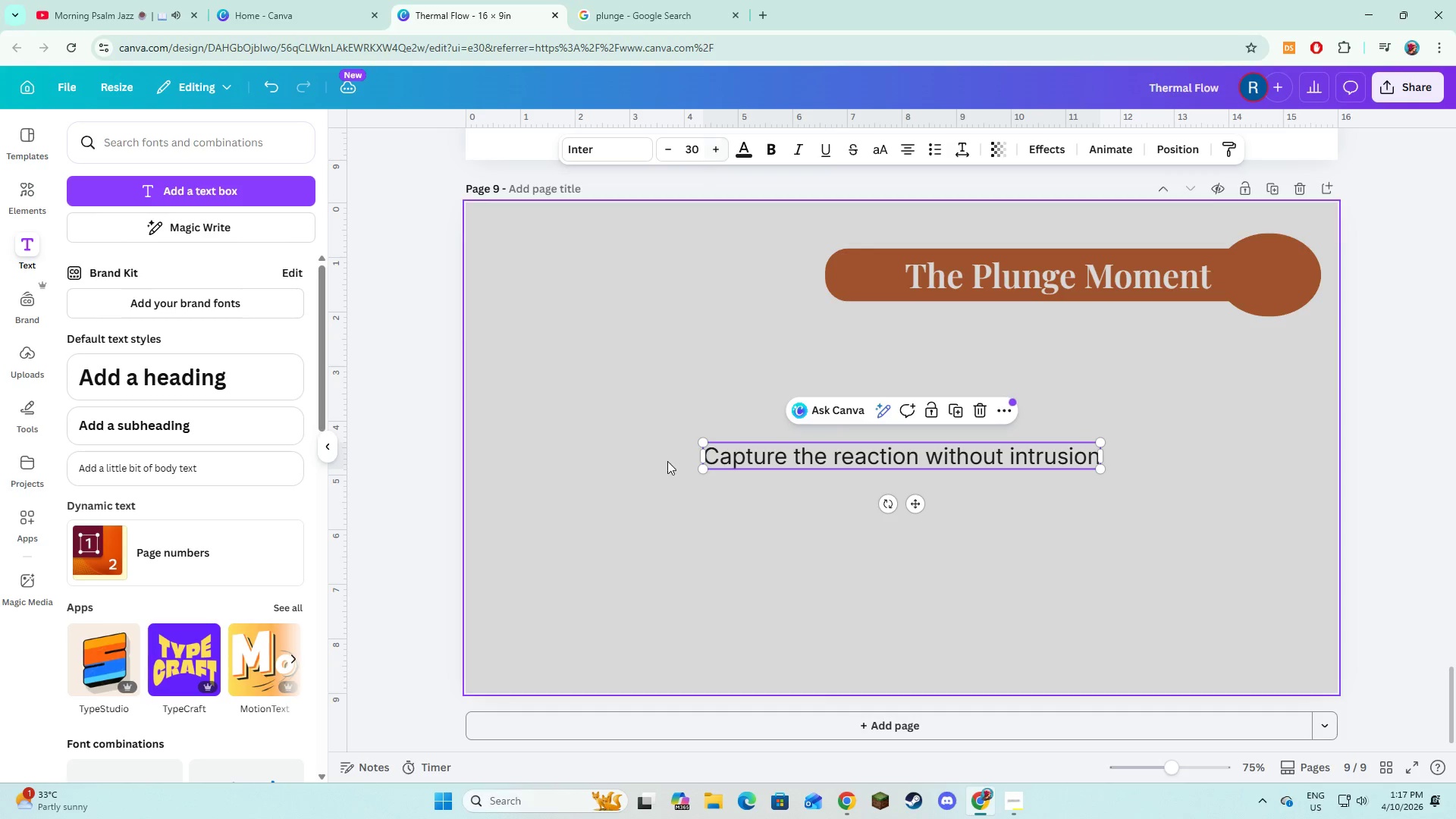 
double_click([670, 474])
 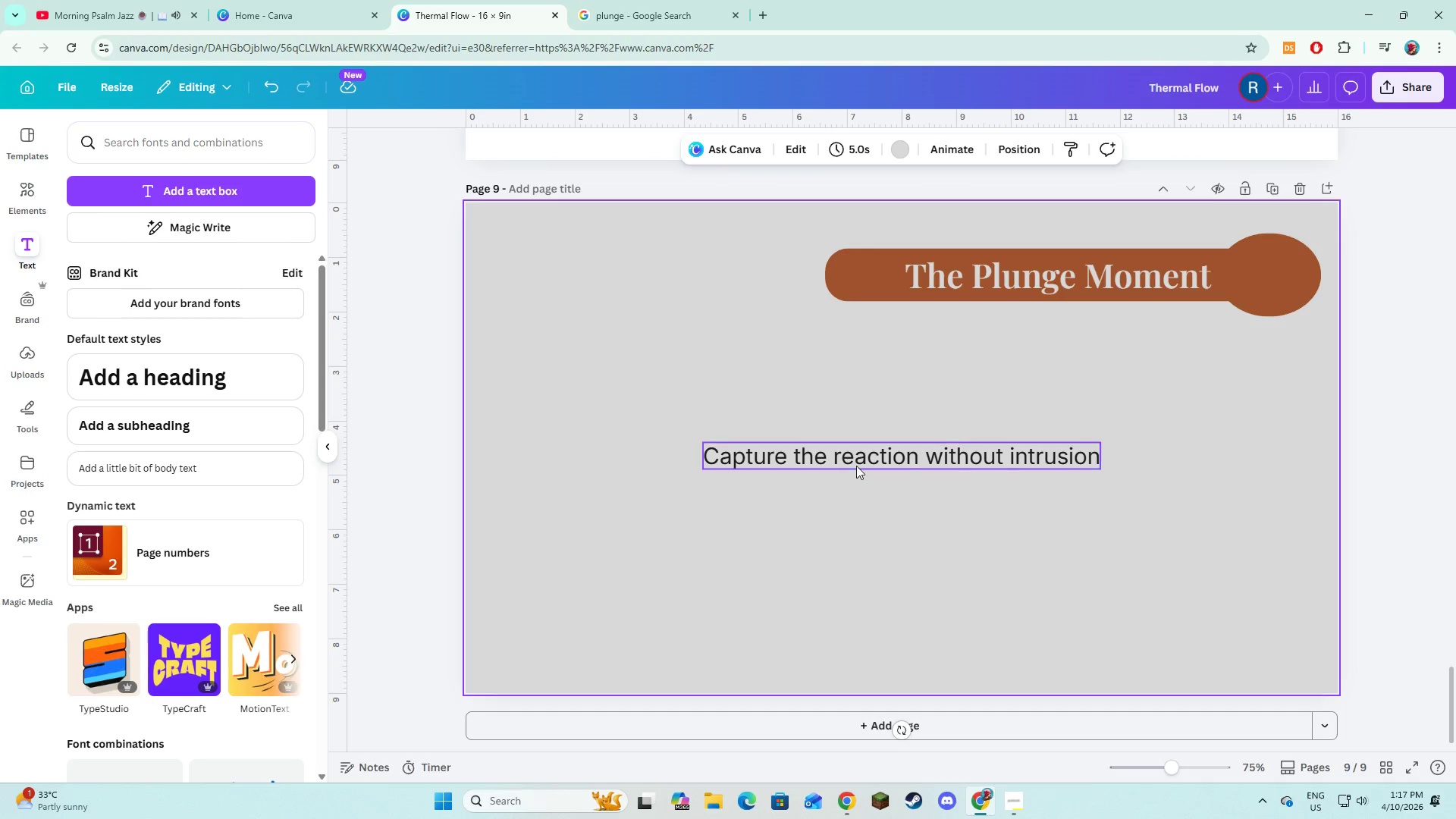 
left_click([856, 465])
 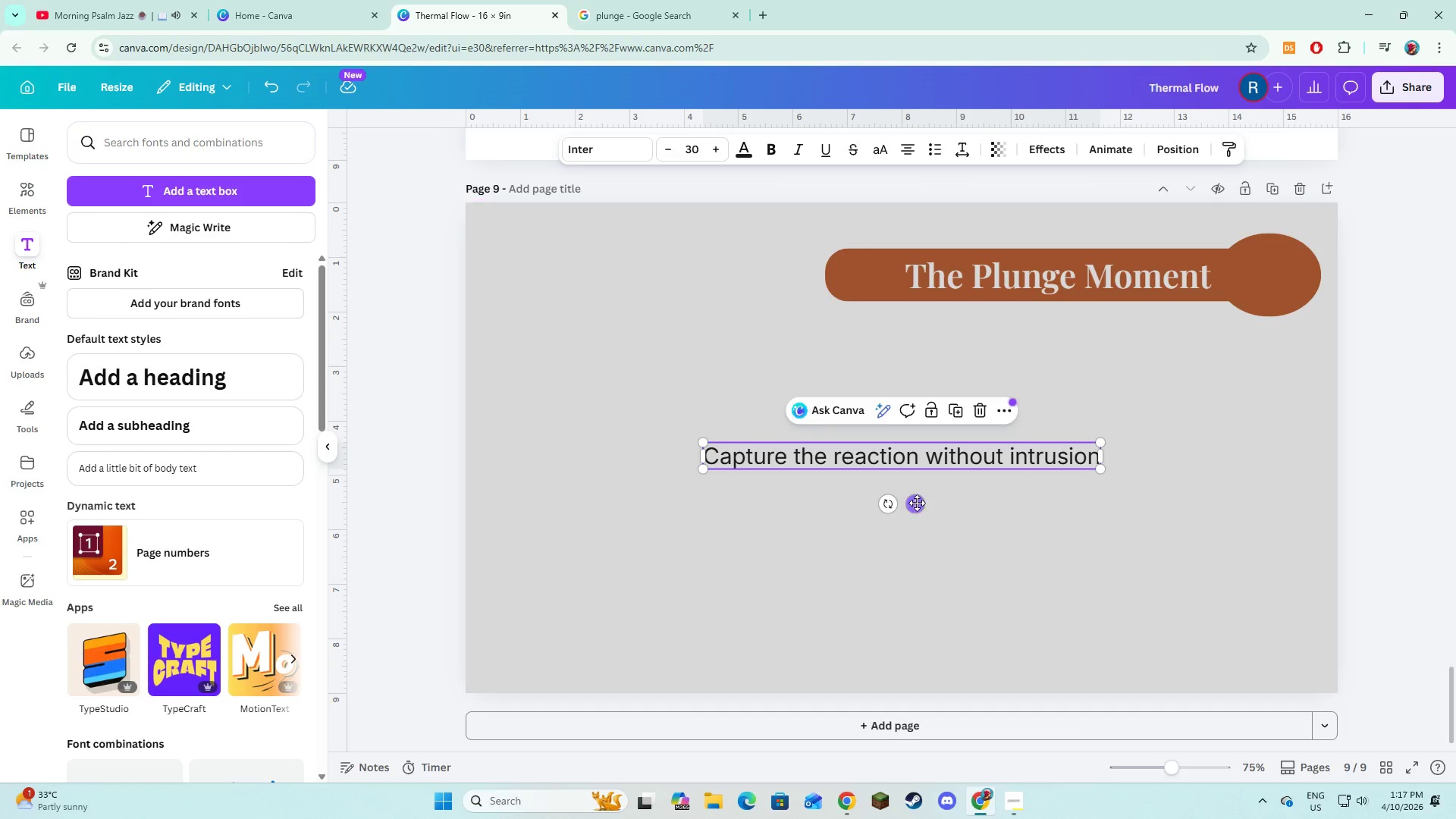 
left_click_drag(start_coordinate=[917, 504], to_coordinate=[898, 400])
 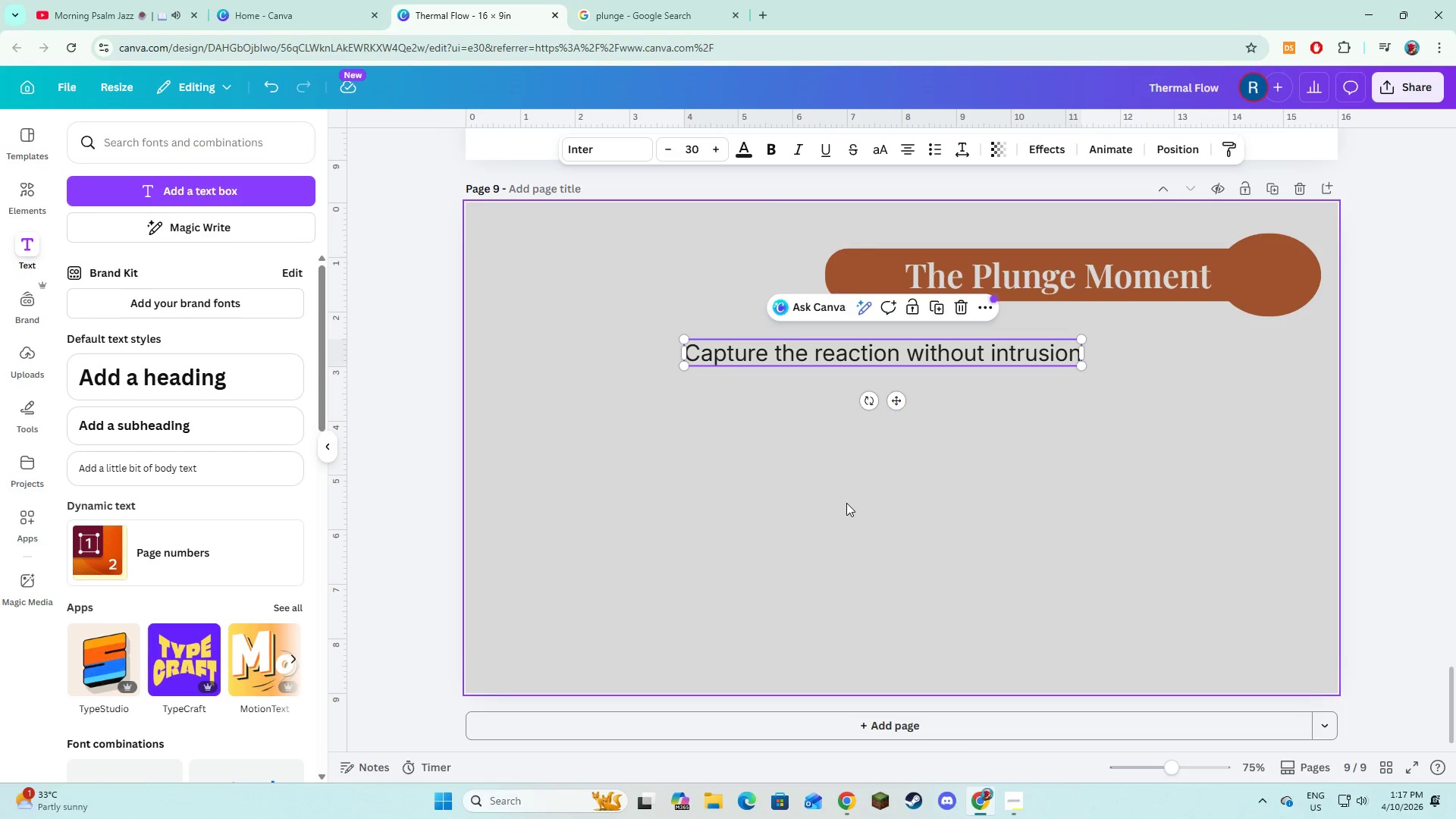 
left_click([846, 503])
 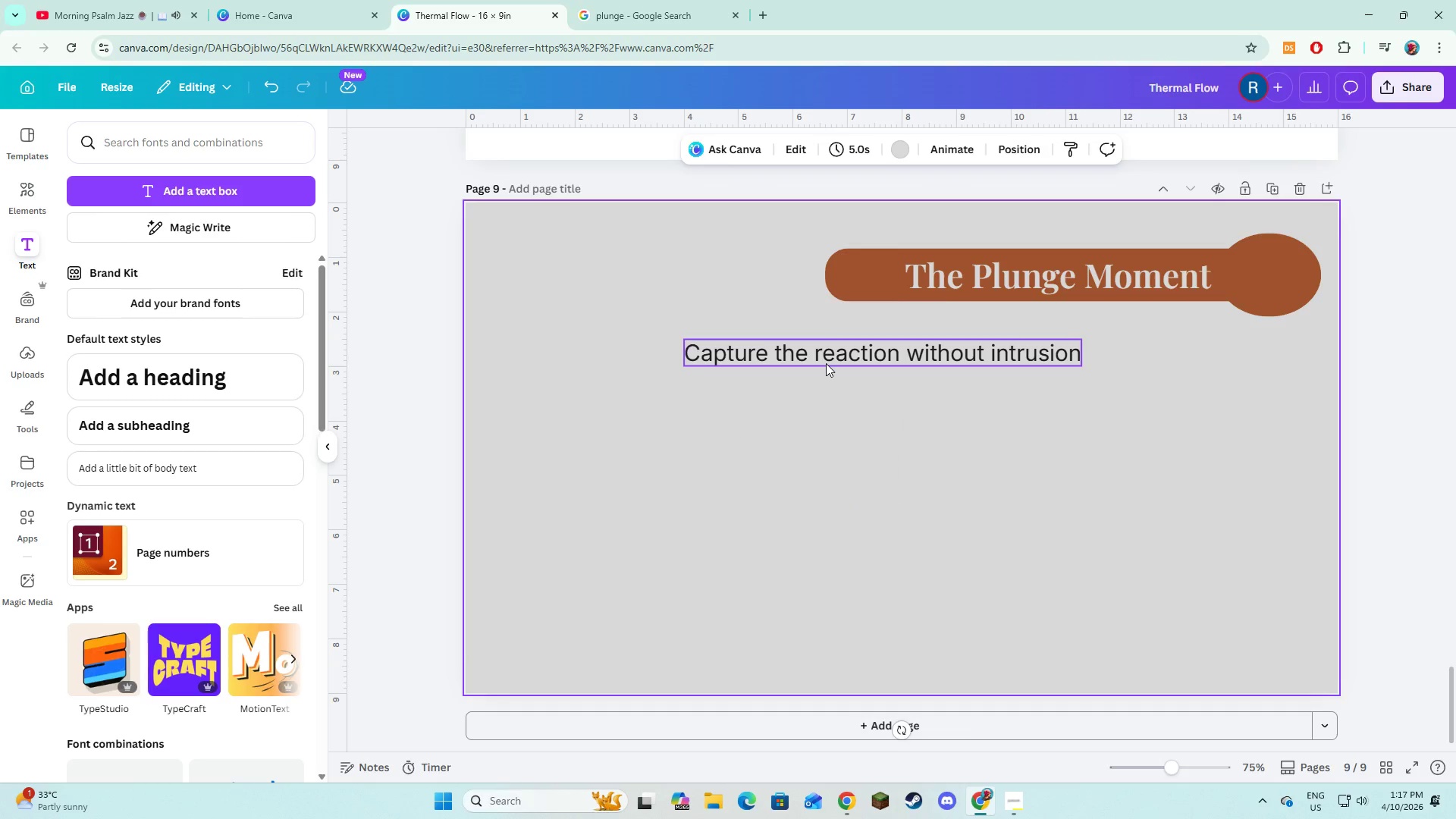 
left_click([826, 363])
 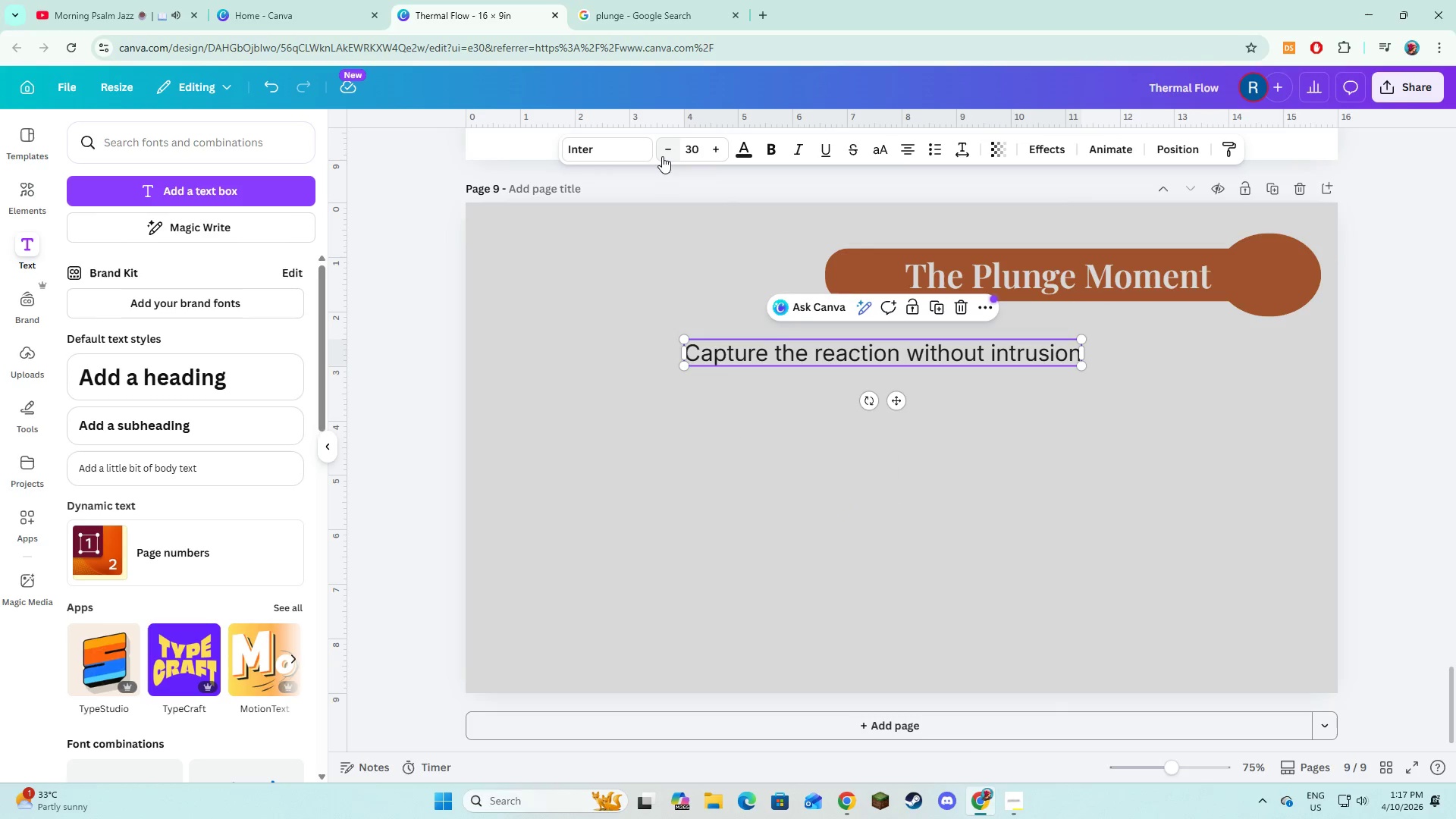 
double_click([662, 156])
 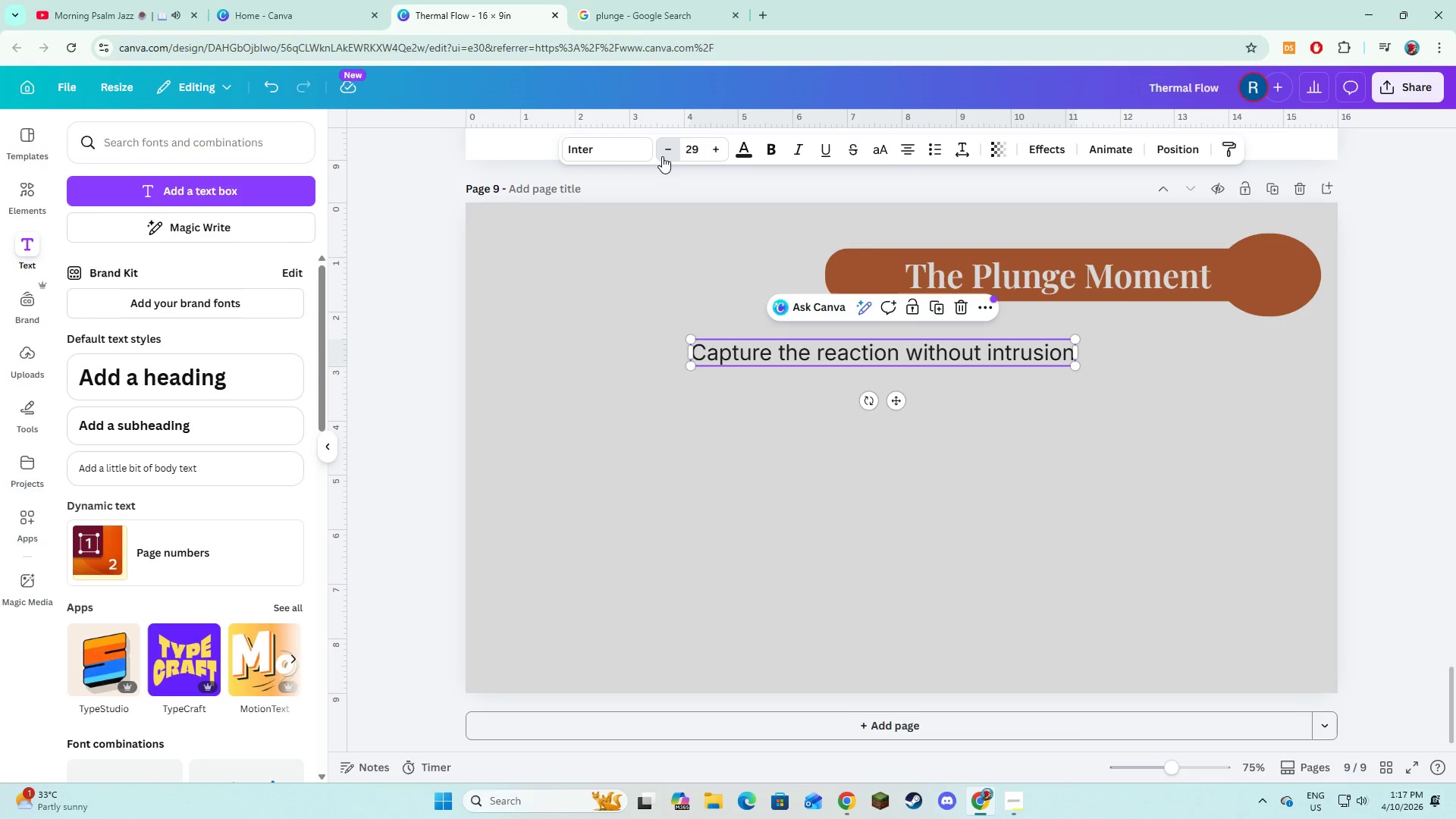 
triple_click([662, 156])
 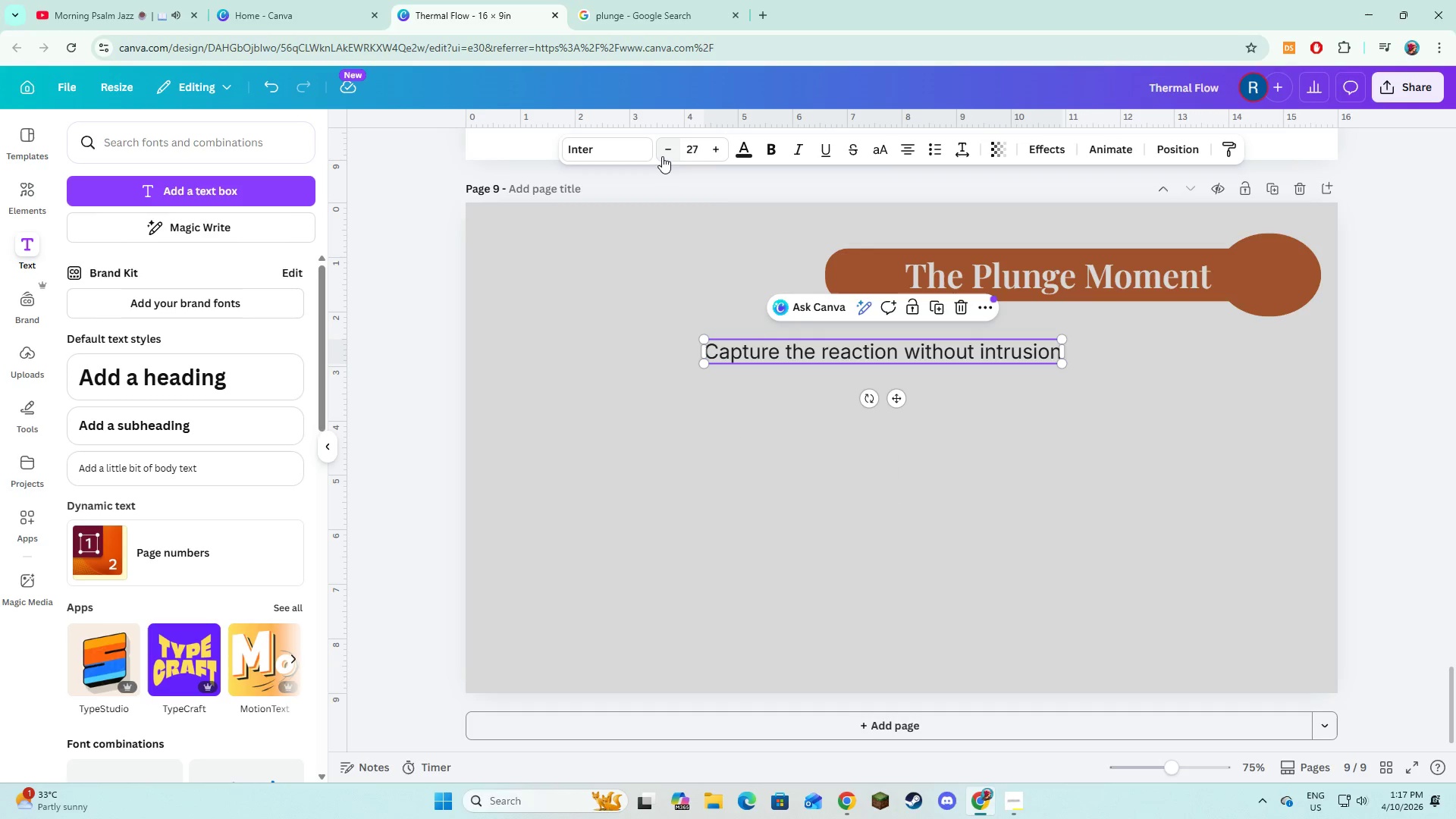 
double_click([662, 156])
 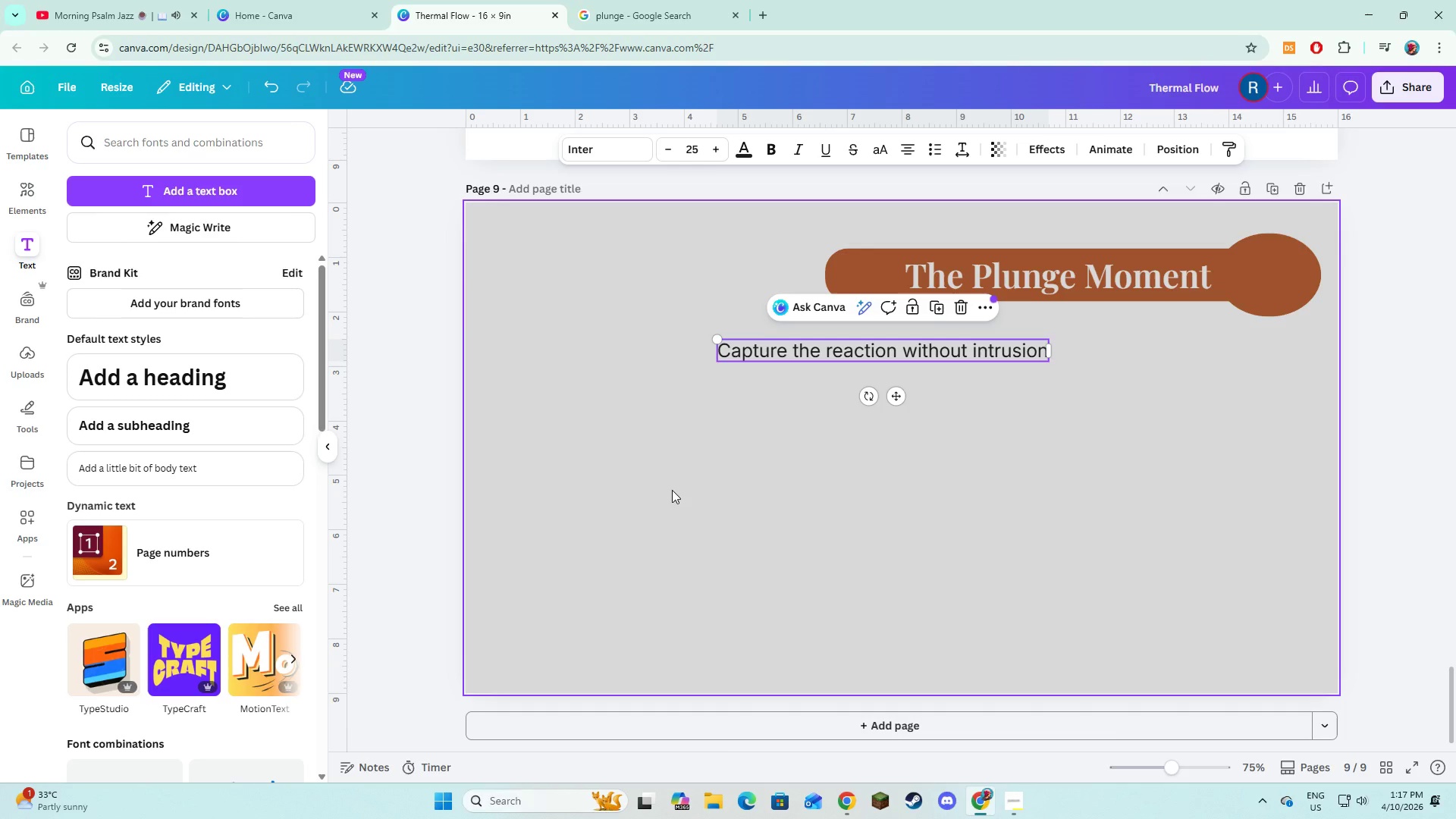 
left_click([672, 490])
 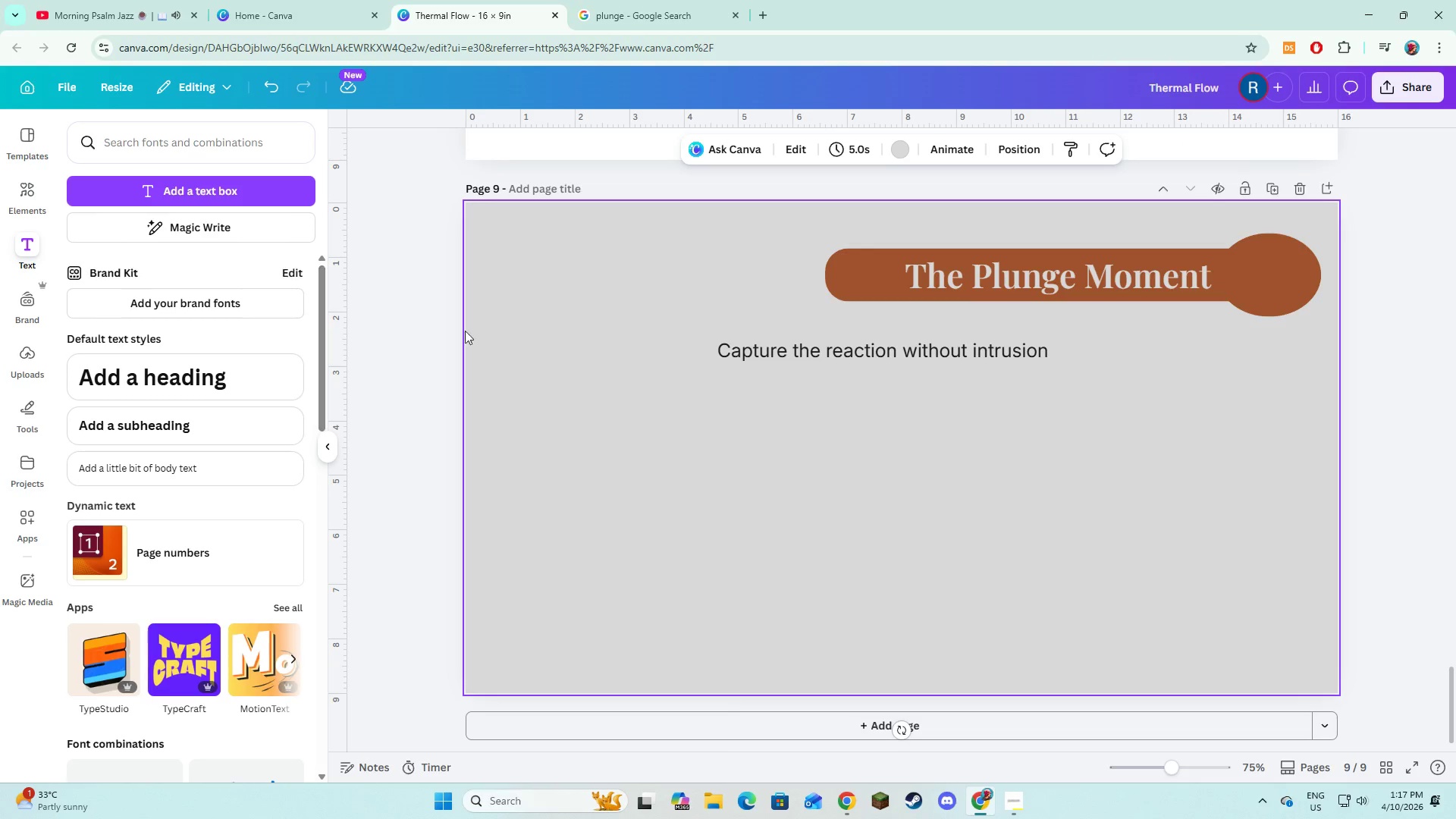 
left_click([744, 347])
 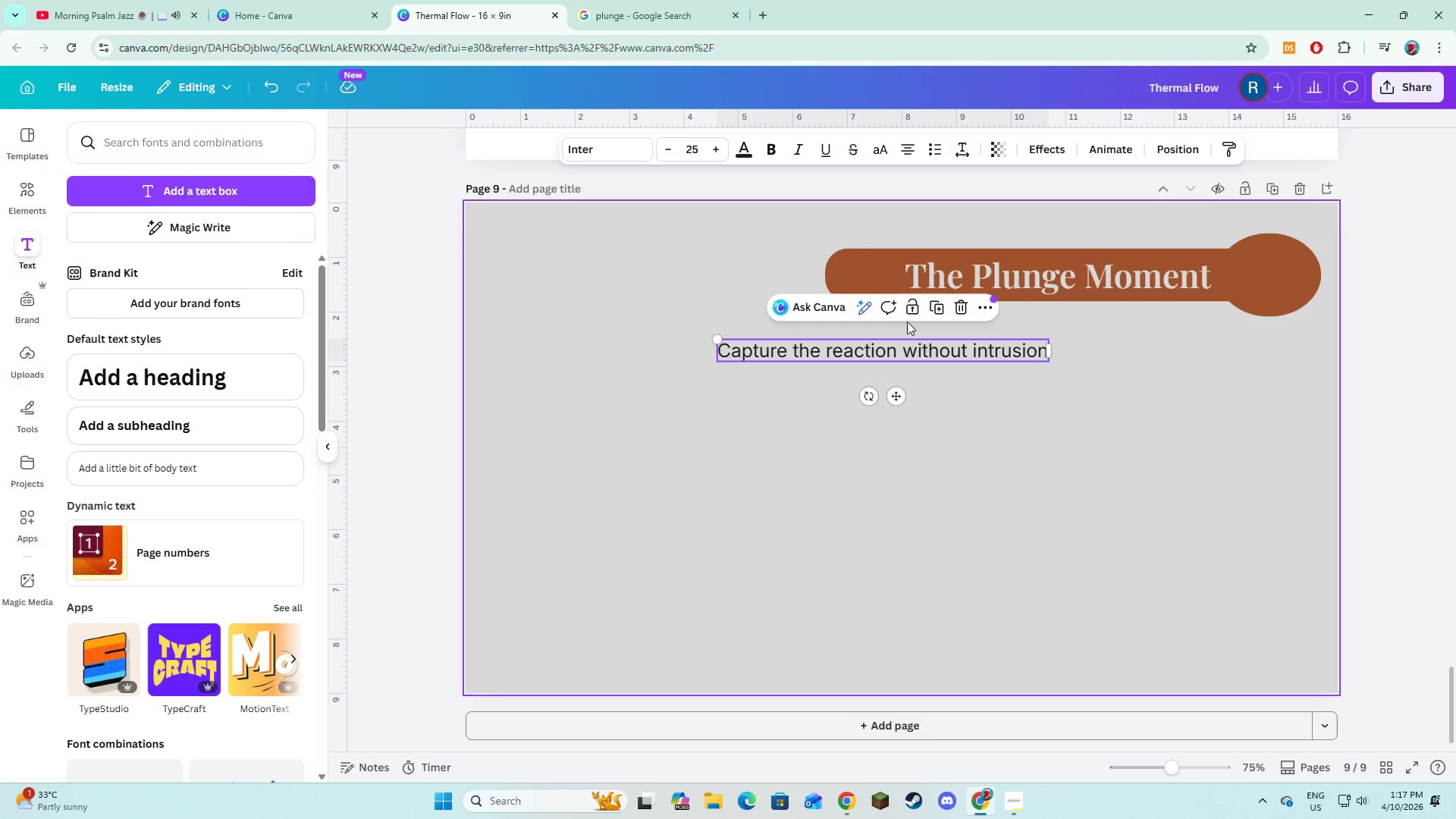 
left_click([929, 306])
 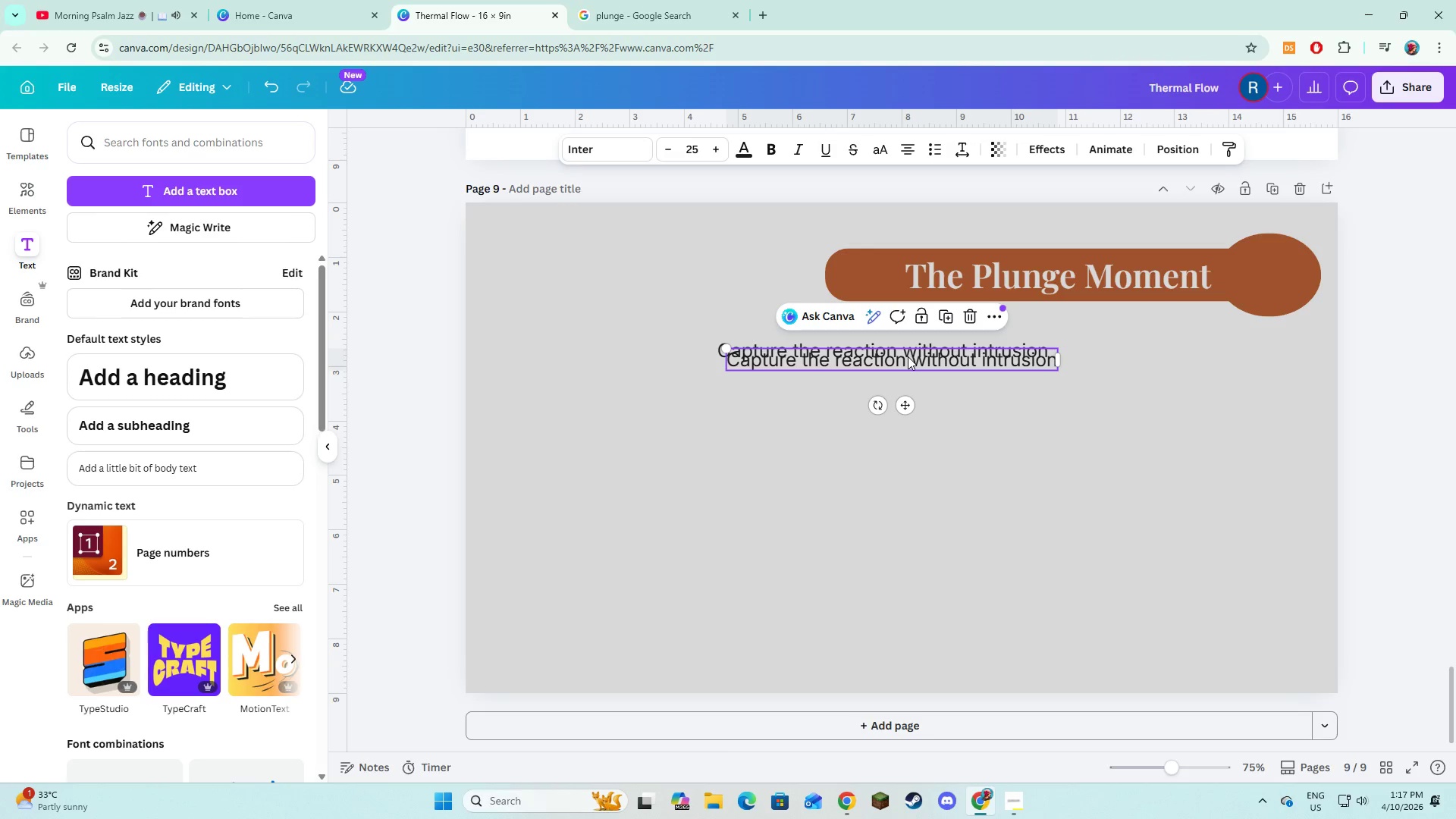 
left_click_drag(start_coordinate=[908, 356], to_coordinate=[899, 384])
 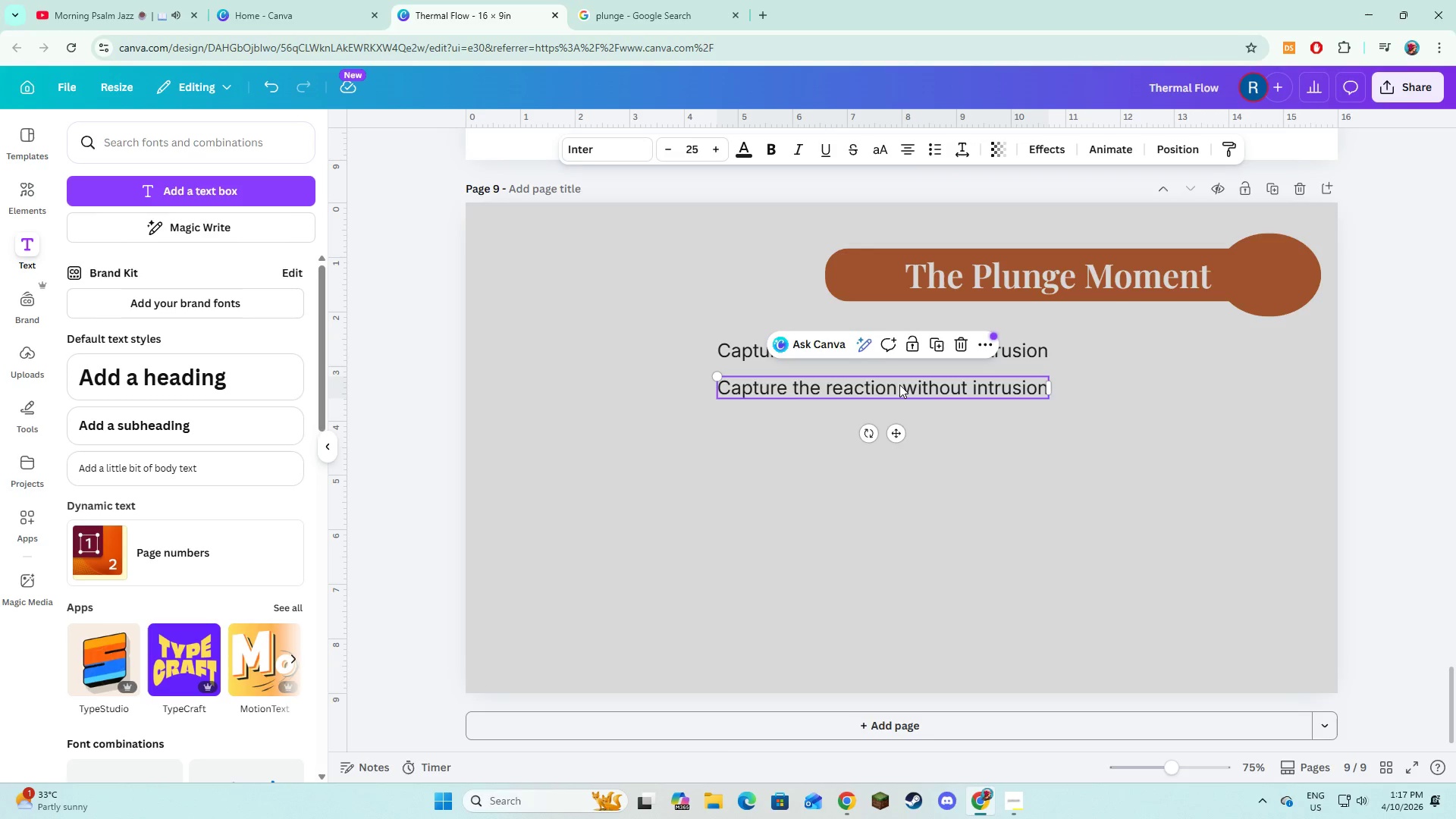 
left_click([899, 384])
 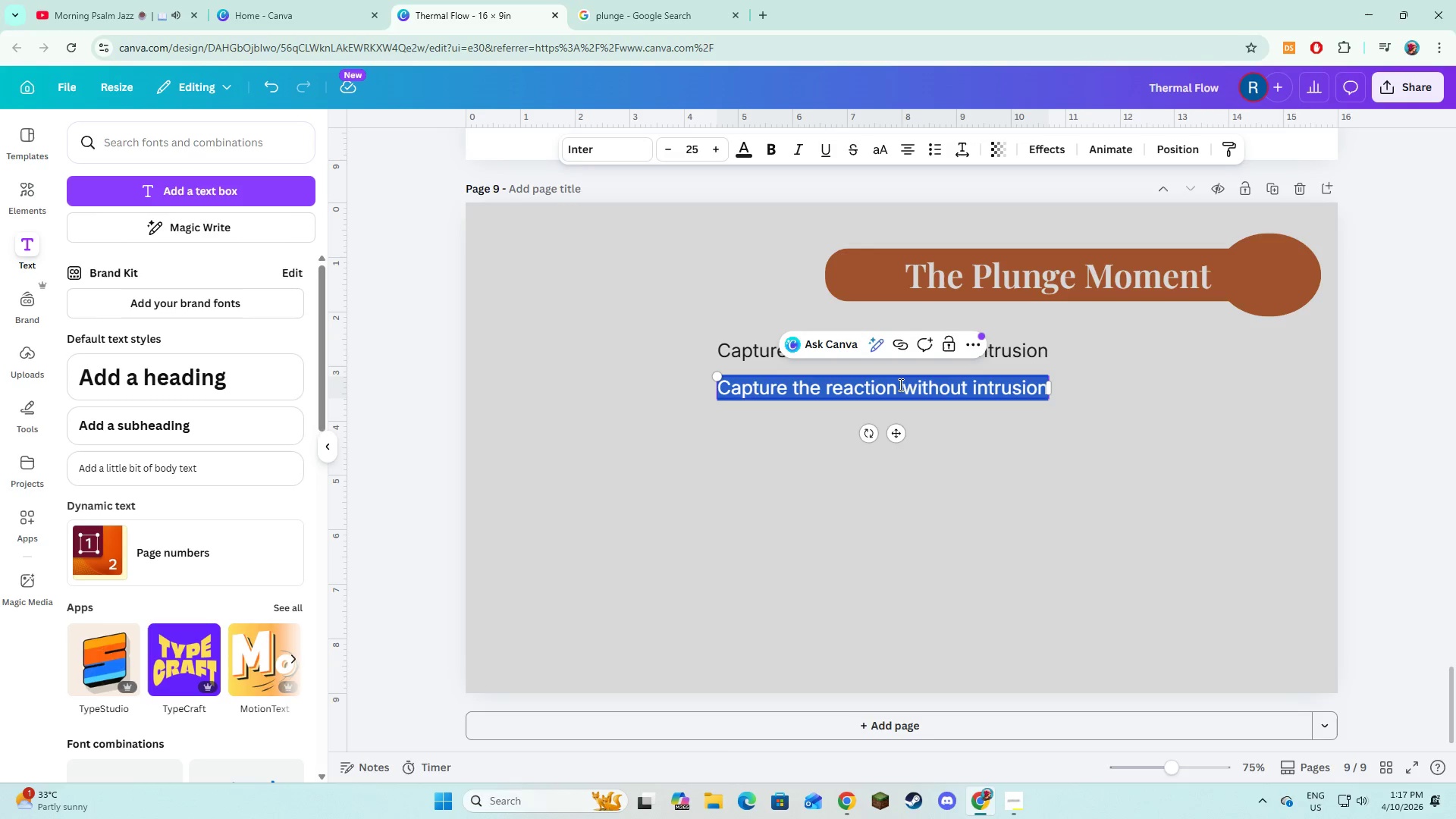 
type(Focus on breath, tension, and release.)
 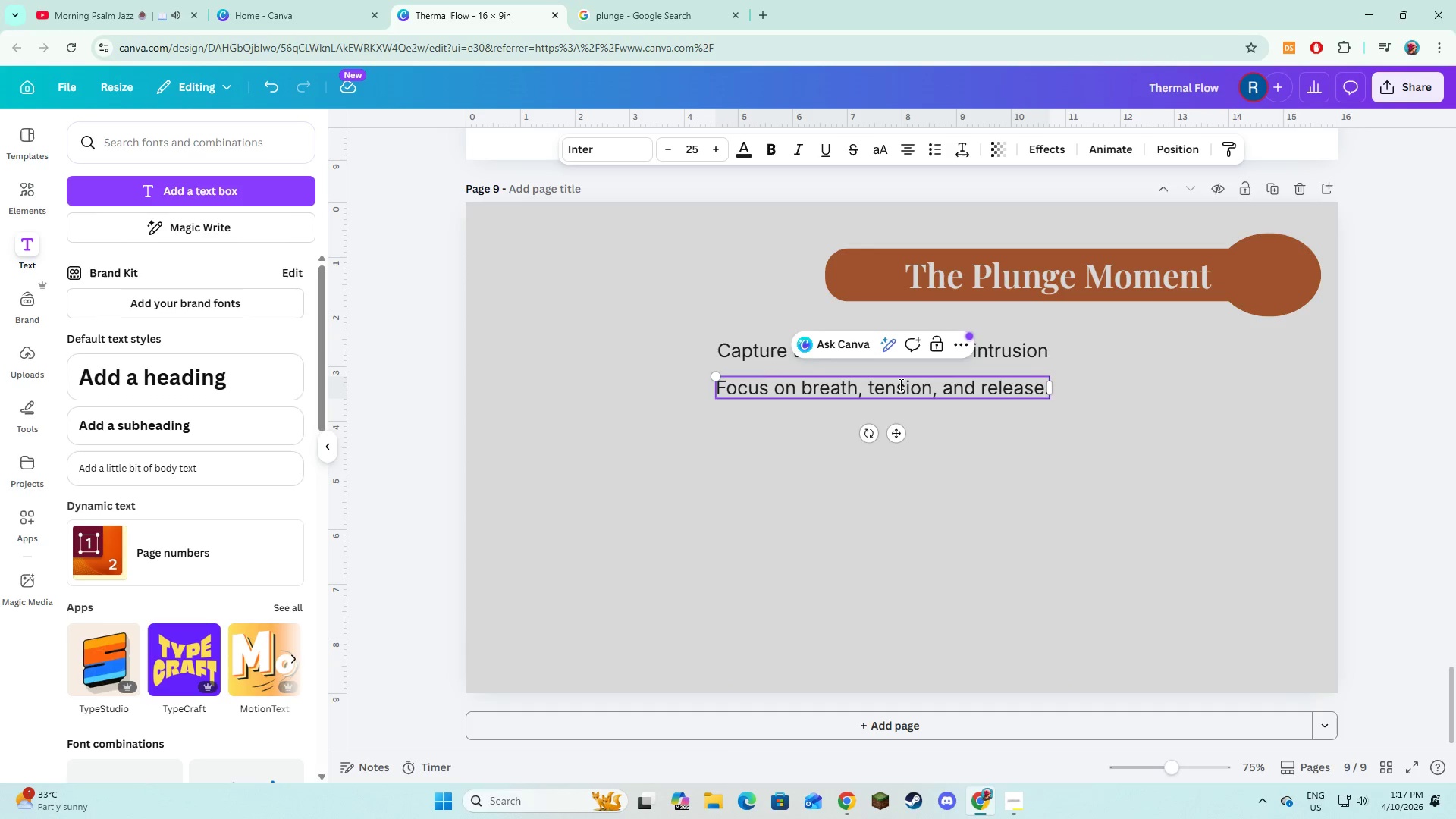 
key(Enter)
 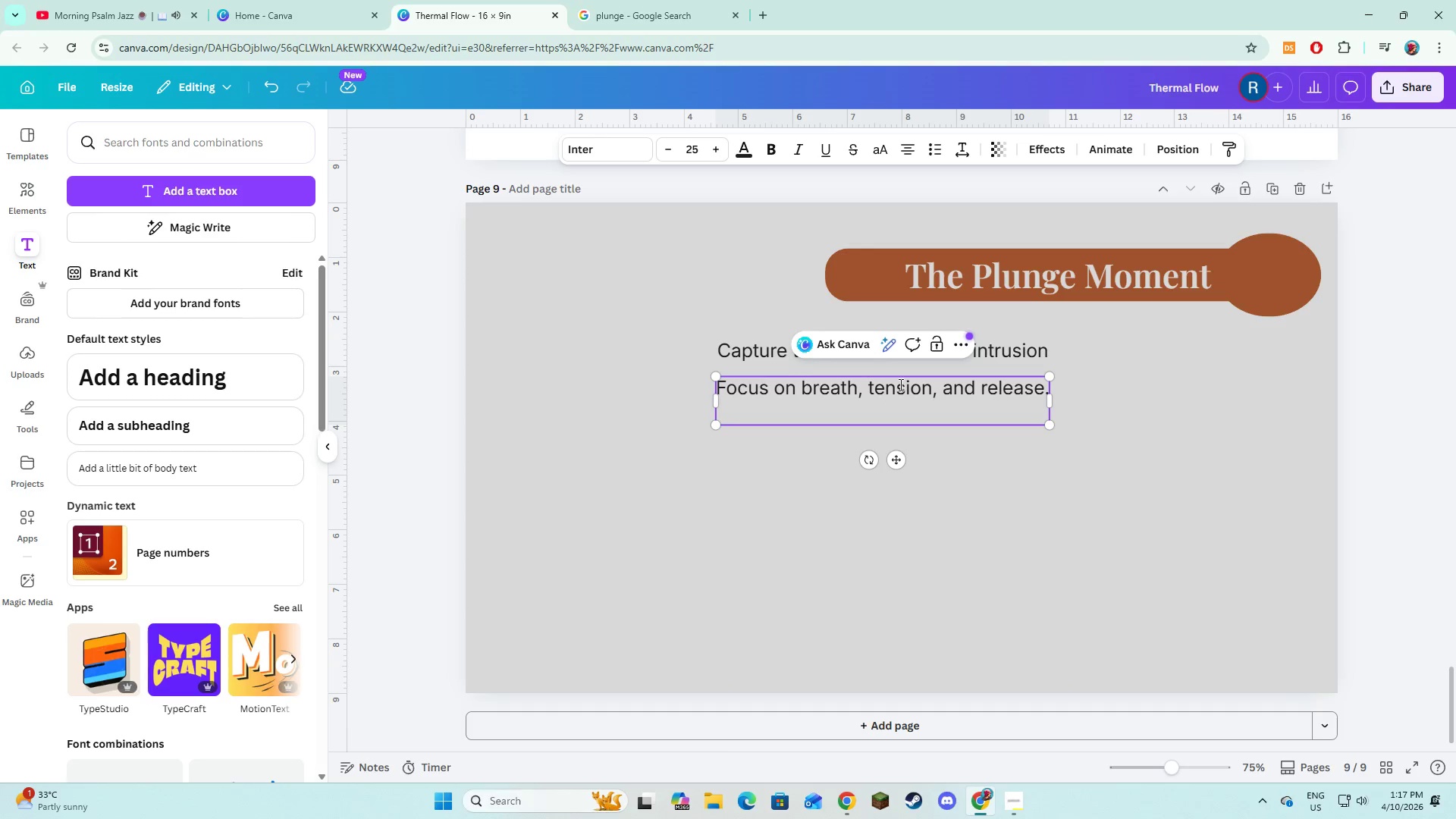 
hold_key(key=Backspace, duration=0.39)
 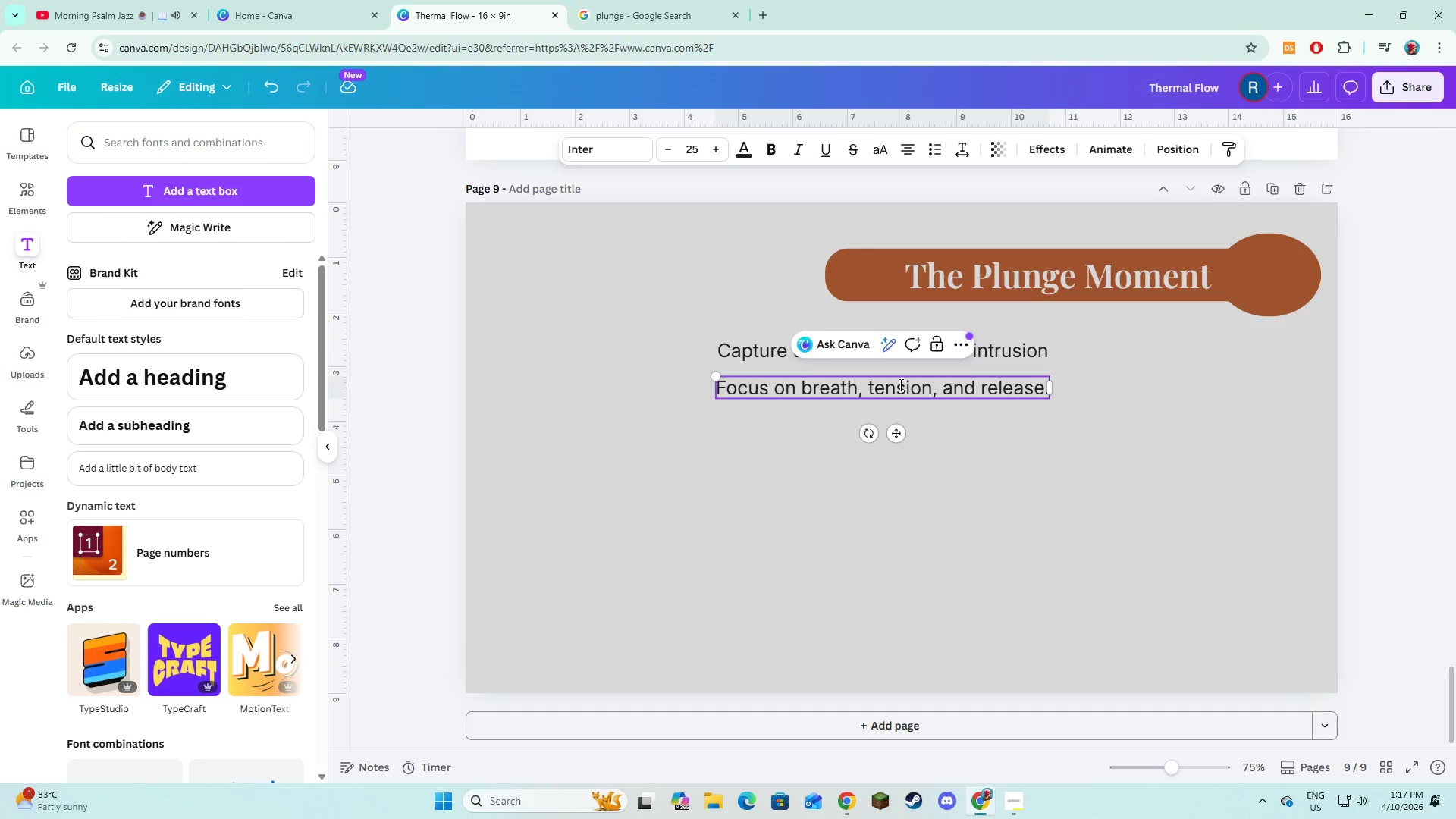 
hold_key(key=ShiftLeft, duration=0.42)
 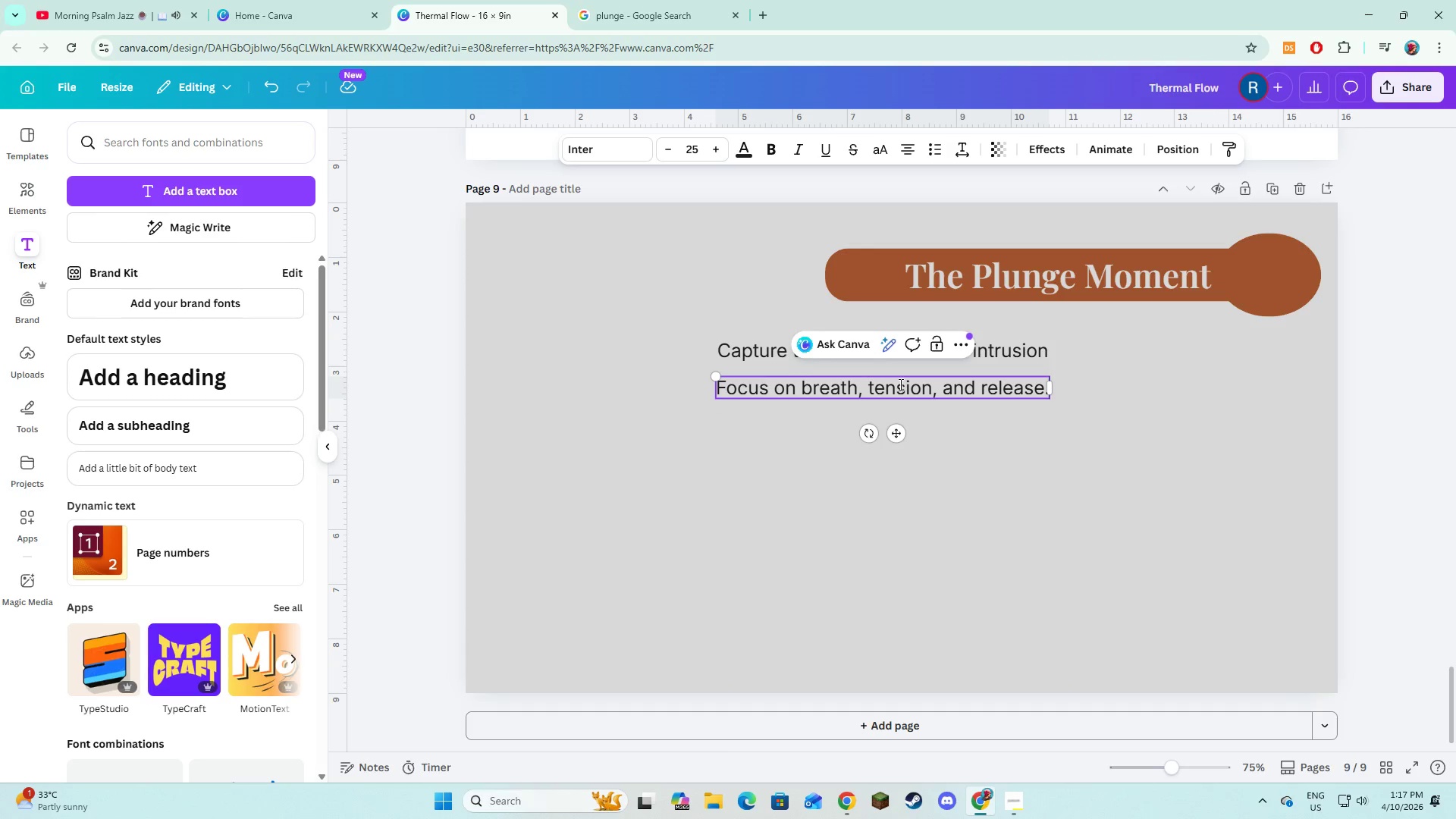 
key(Enter)
 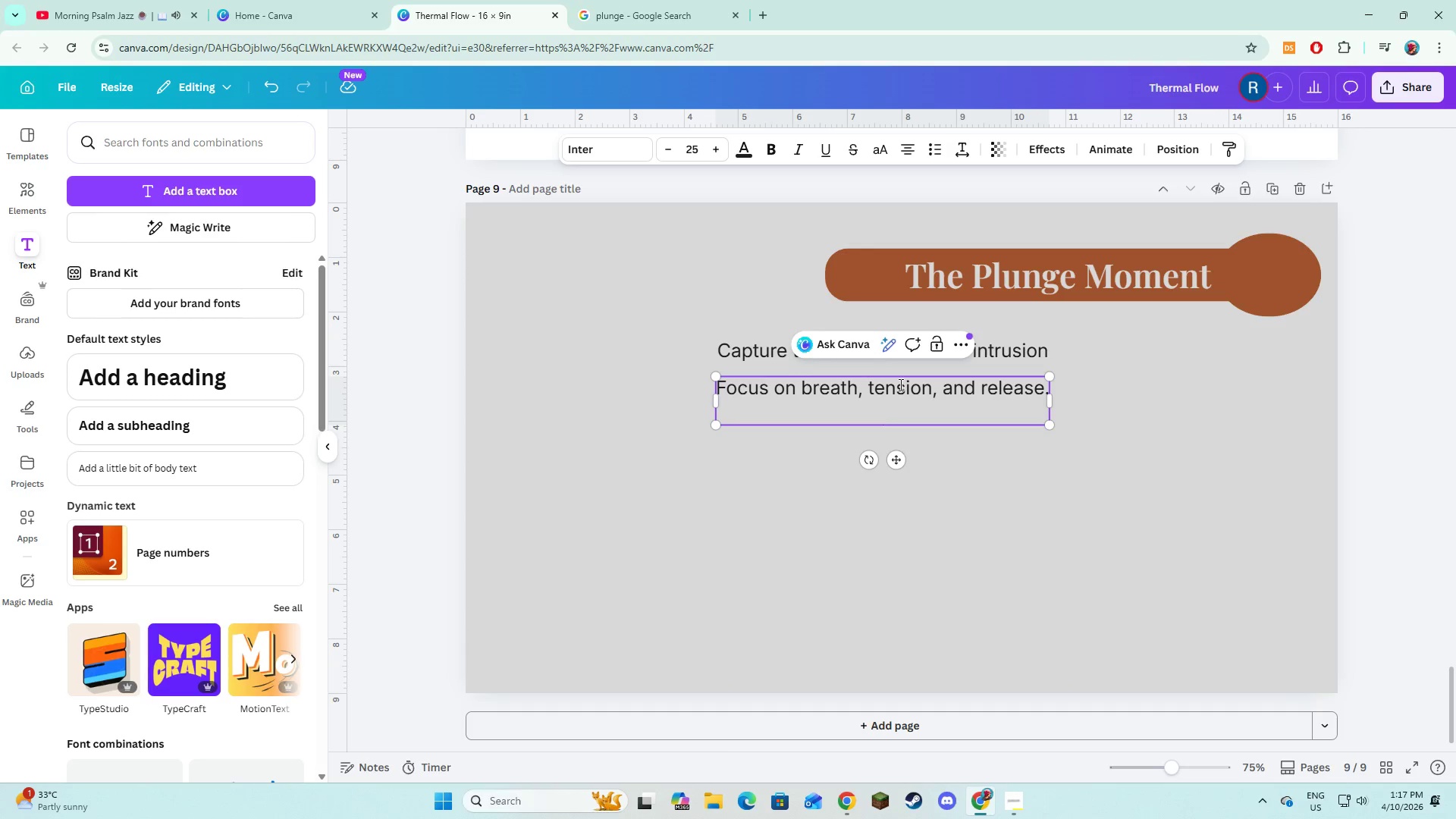 
type(* Do not direct or interrupt the experiencce)
key(Backspace)
key(Backspace)
type(e. )
 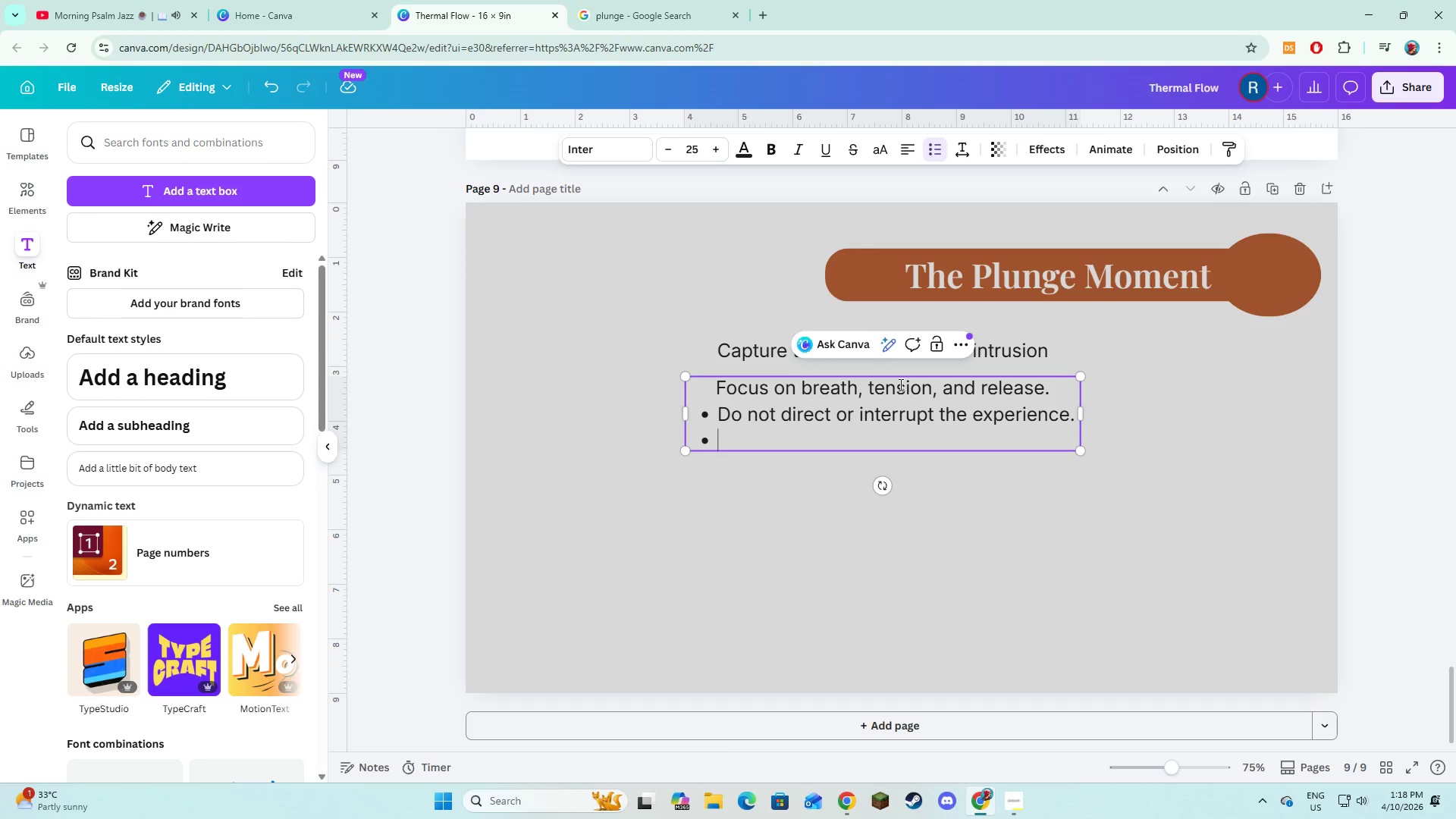 
 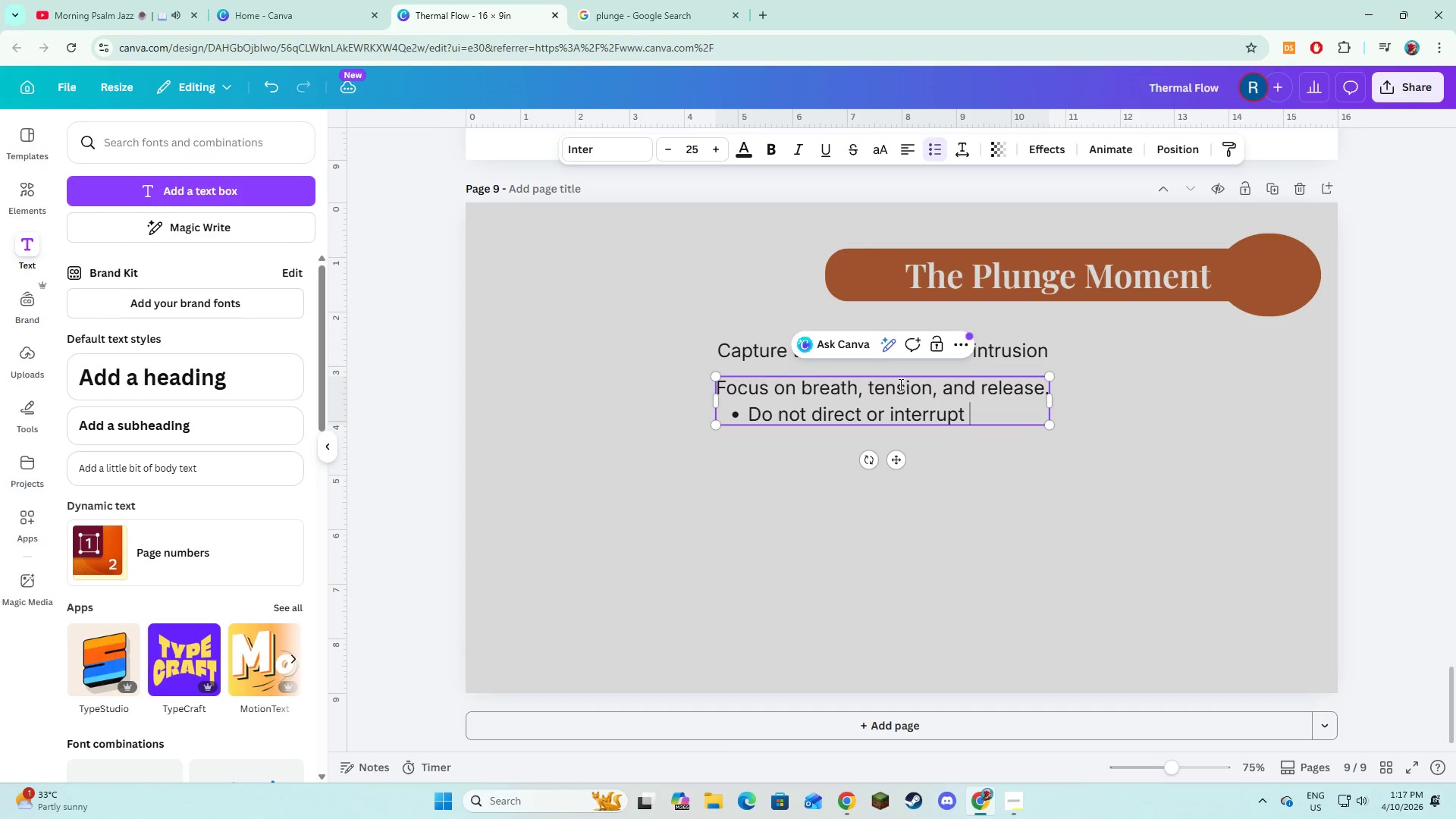 
key(Enter)
 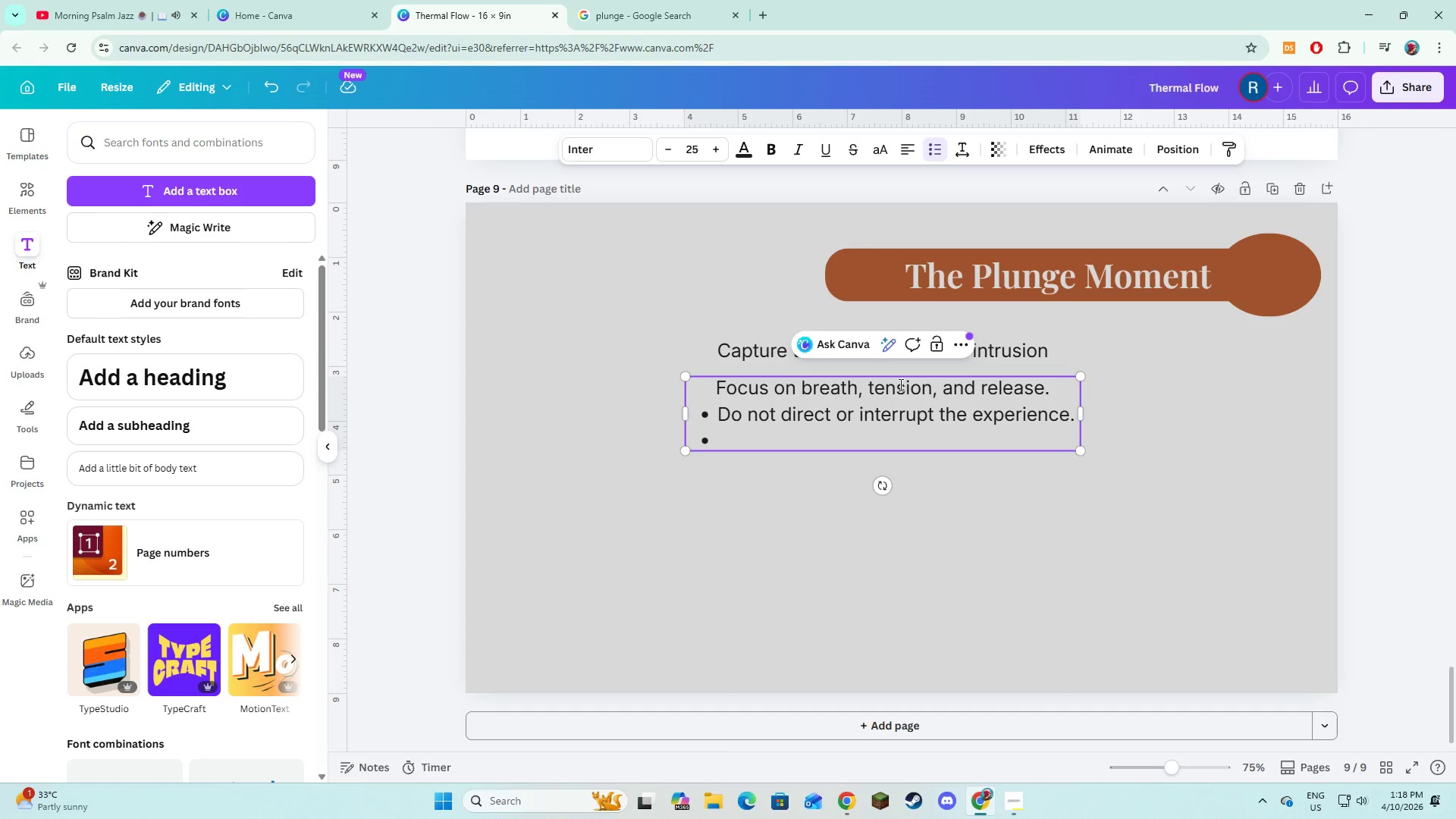 
type(Sr)
key(Backspace)
type(tay observational )
key(Backspace)
type(, not performative.)
 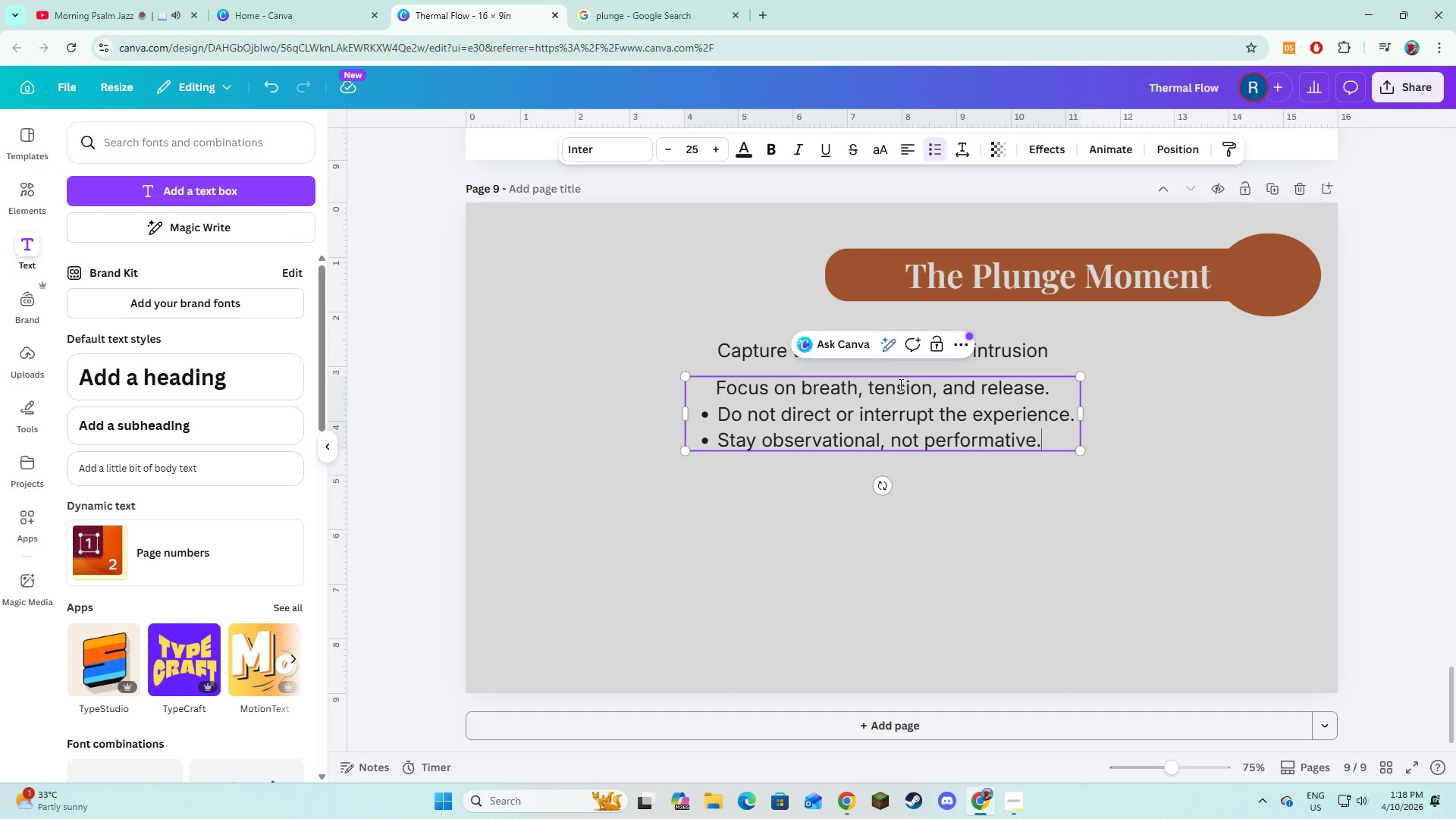 
hold_key(key=ControlLeft, duration=0.45)
 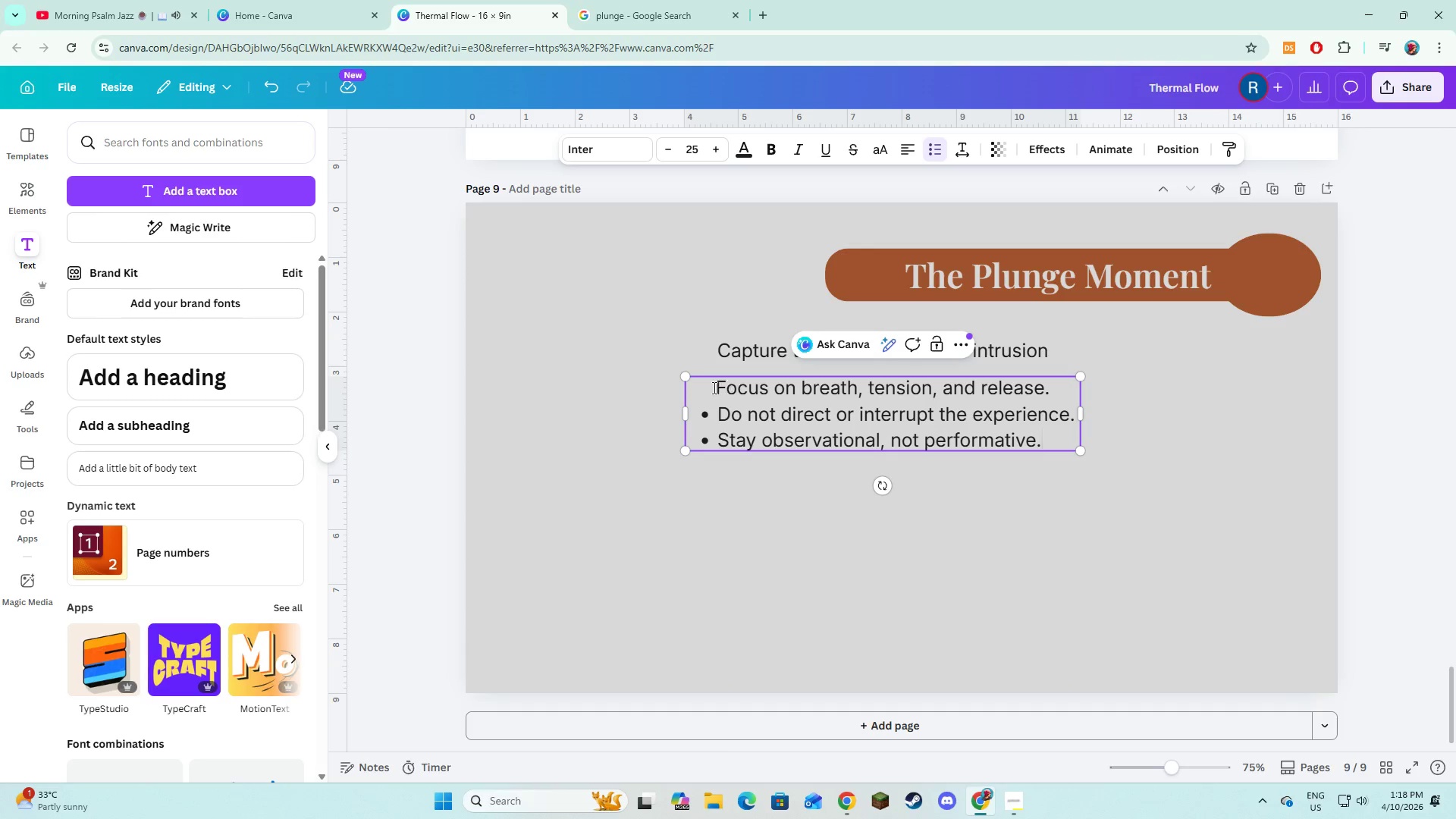 
left_click([698, 390])
 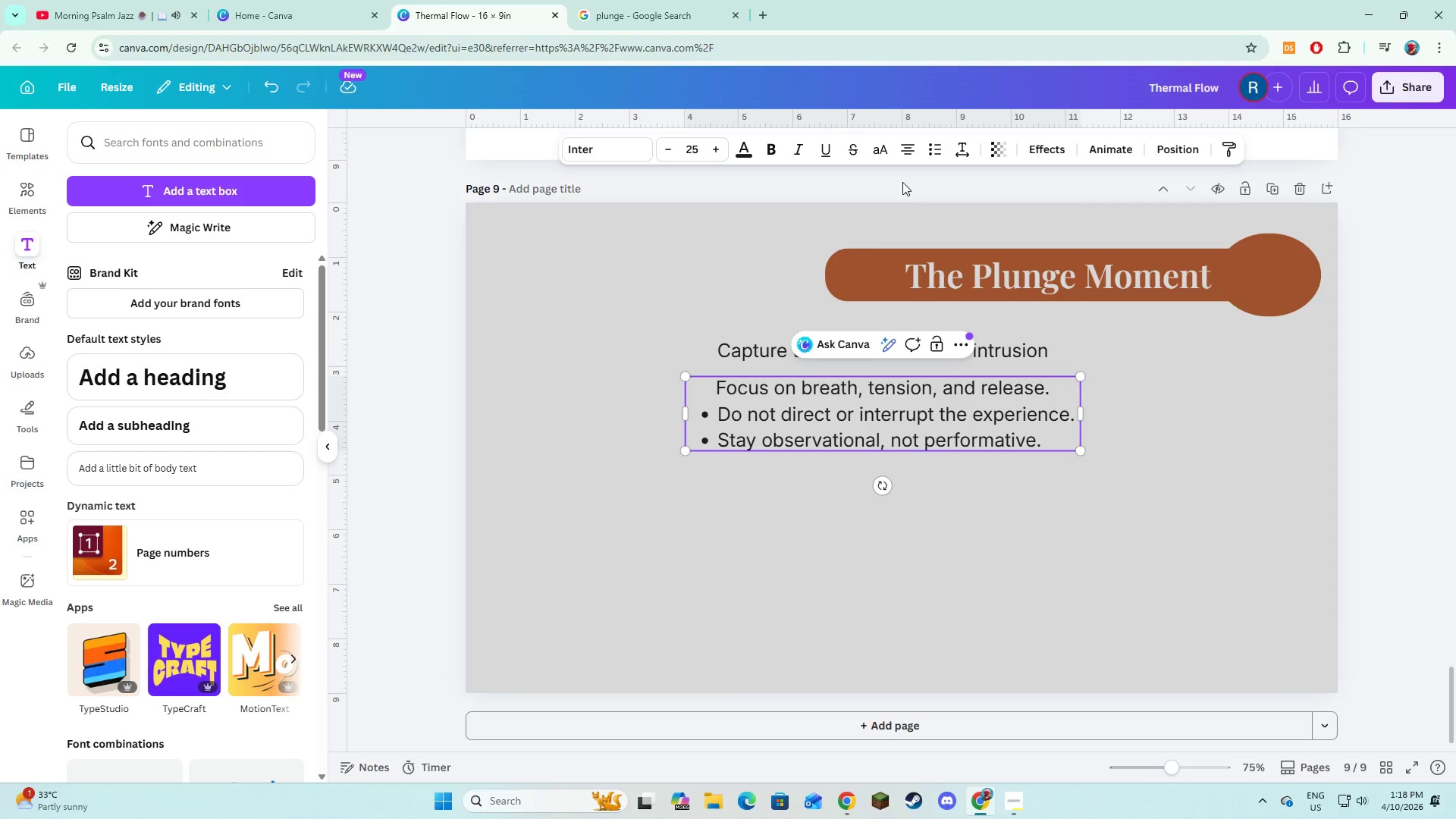 
left_click([924, 148])
 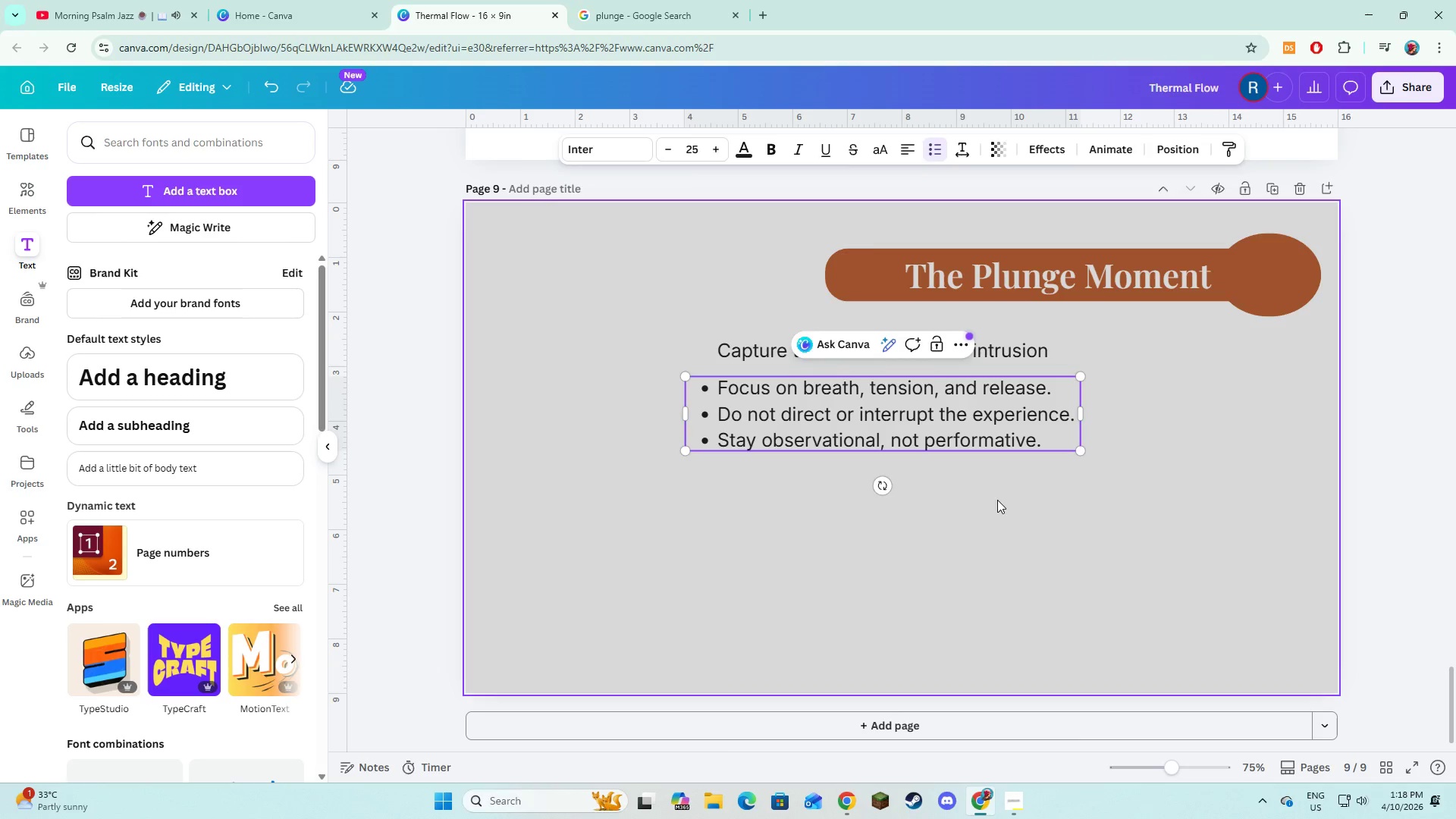 
double_click([914, 437])
 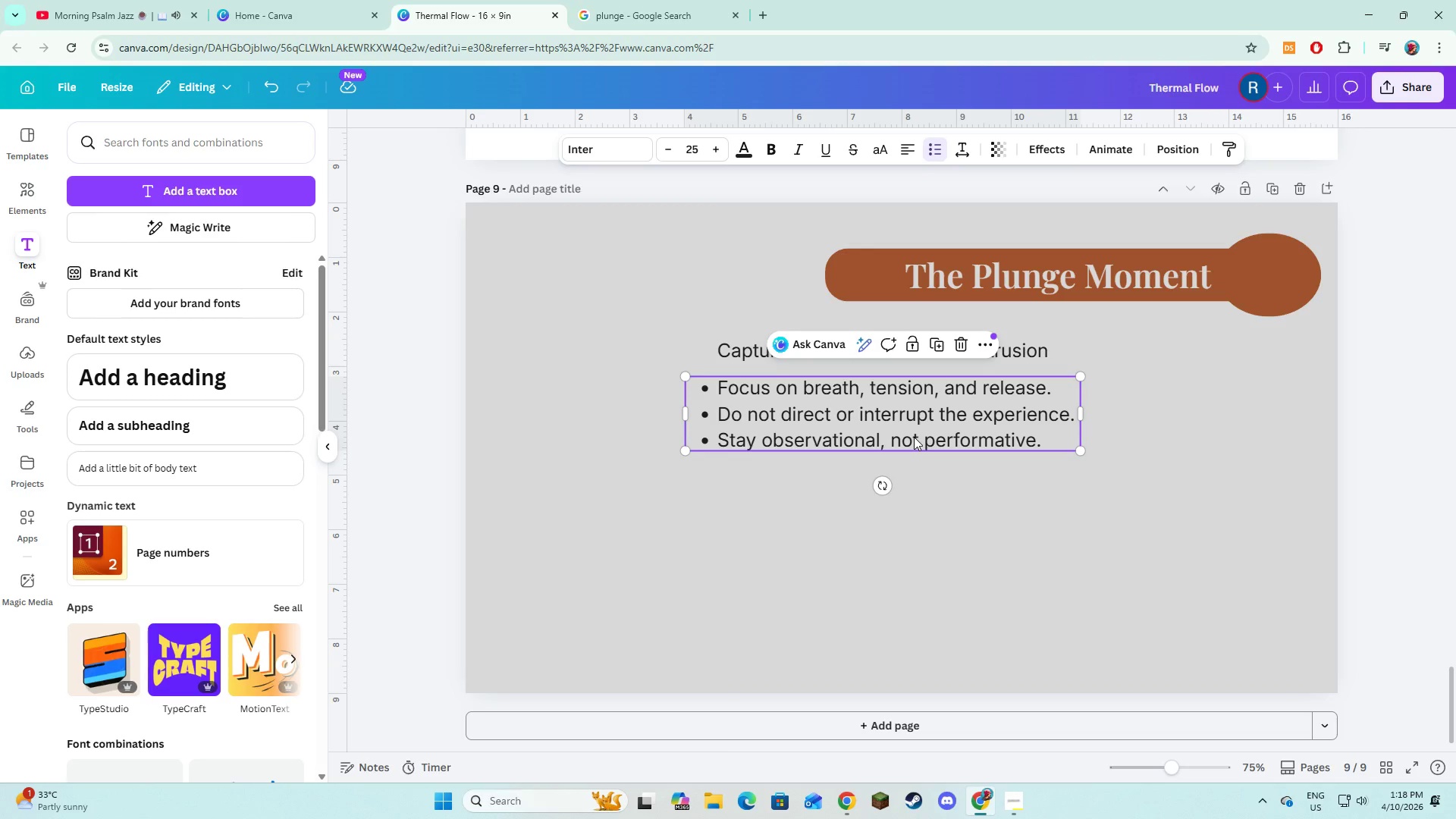 
left_click_drag(start_coordinate=[914, 437], to_coordinate=[918, 482])
 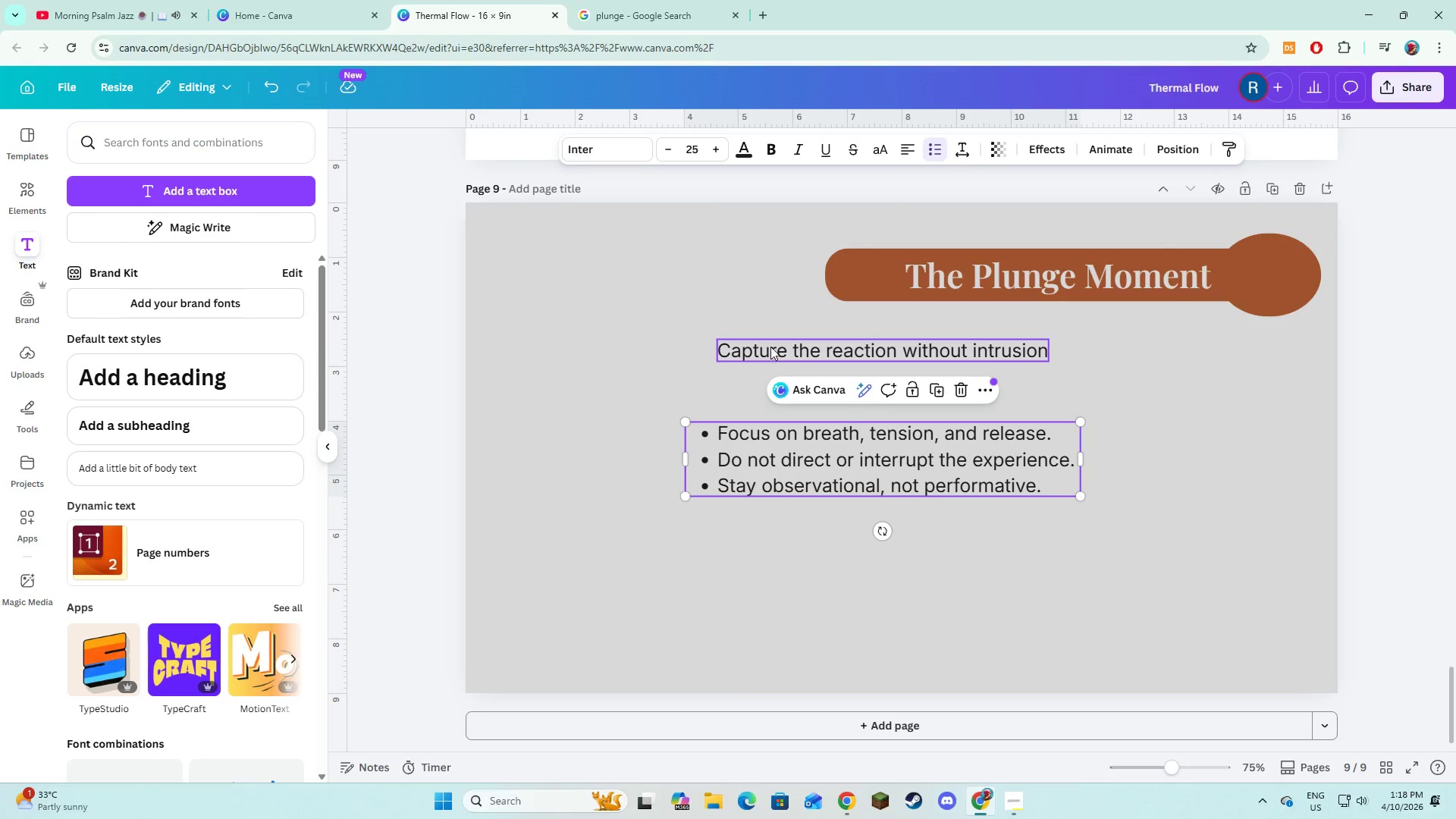 
left_click([770, 343])
 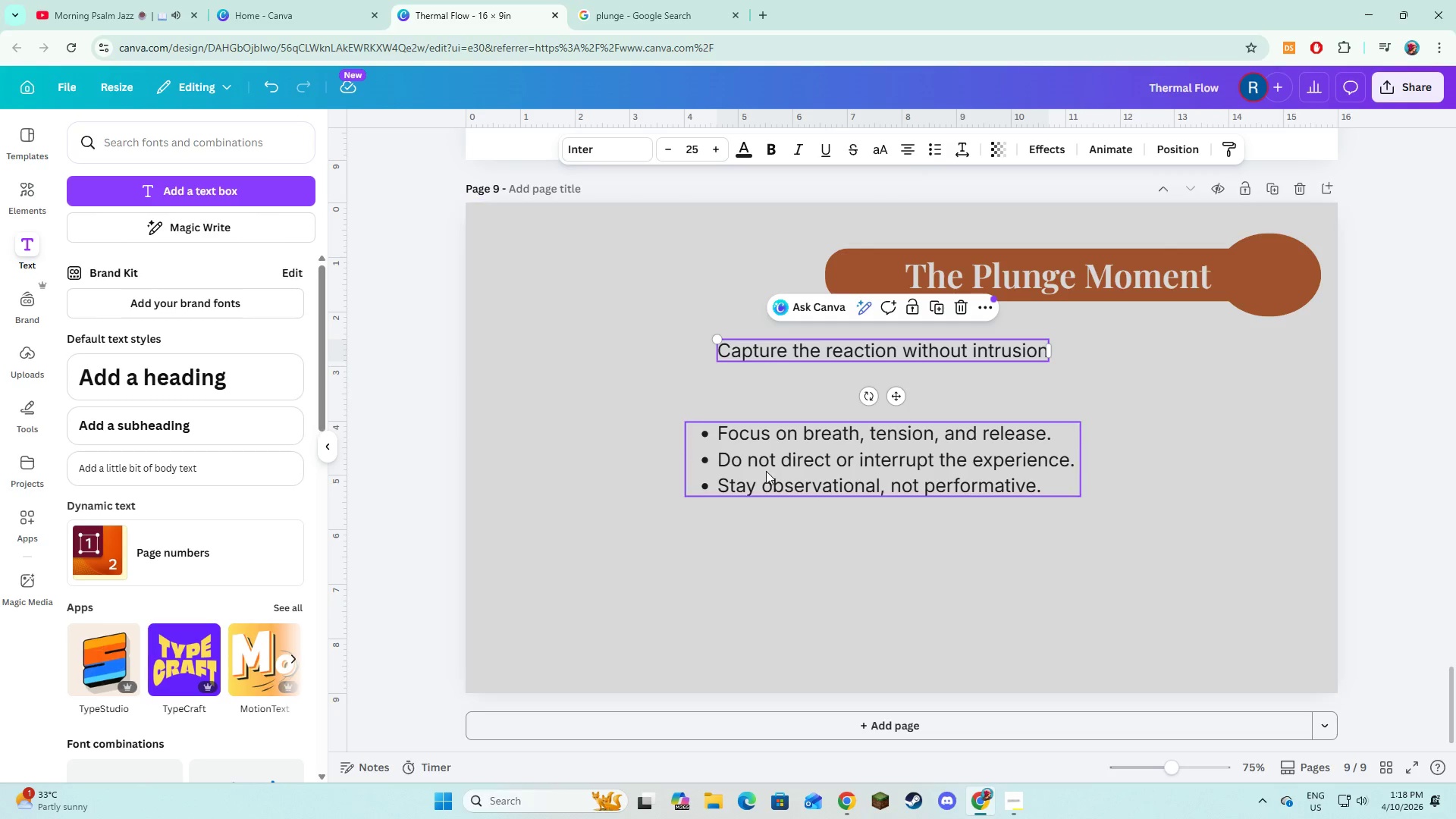 
left_click([766, 471])
 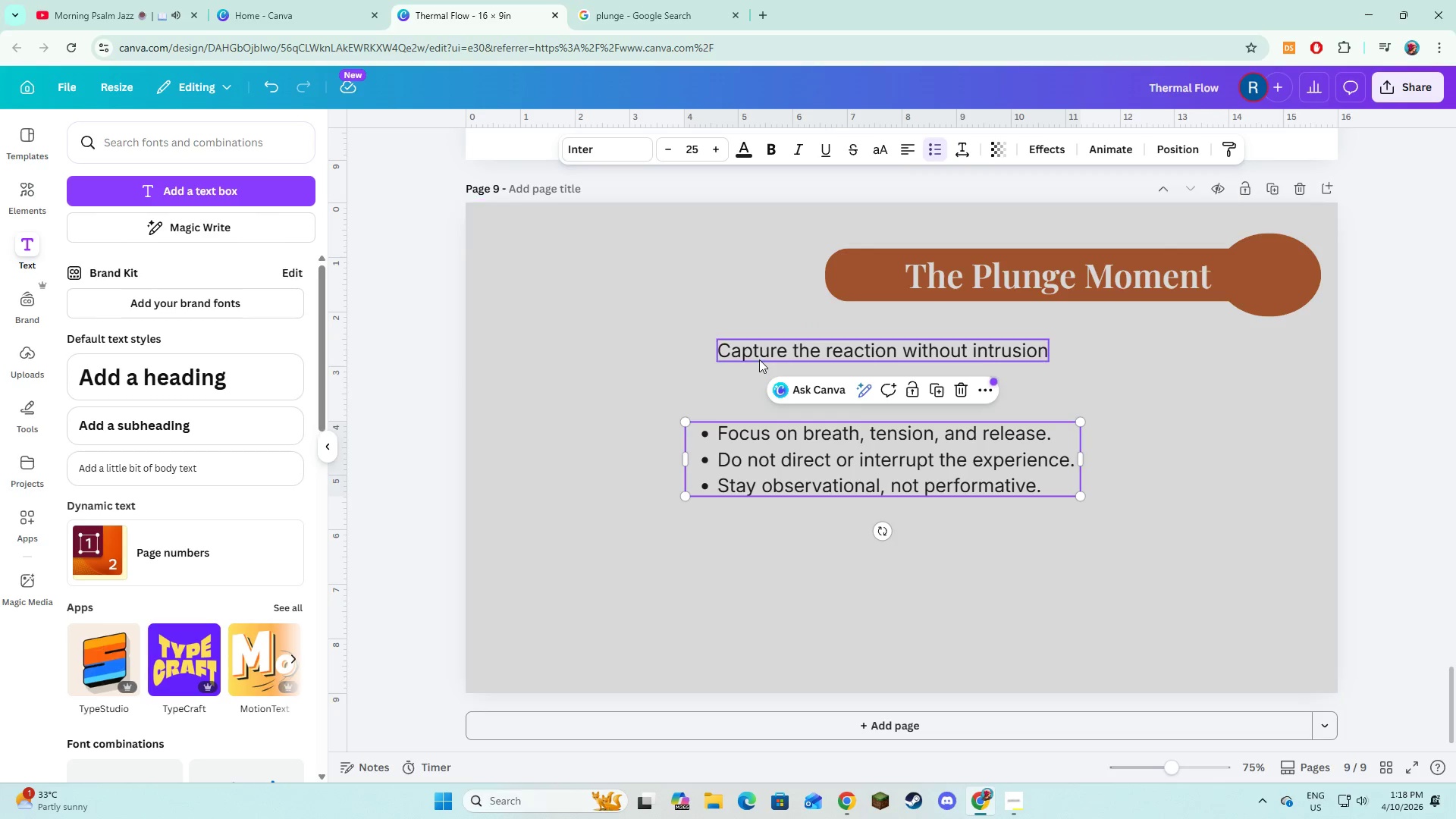 
left_click([758, 357])
 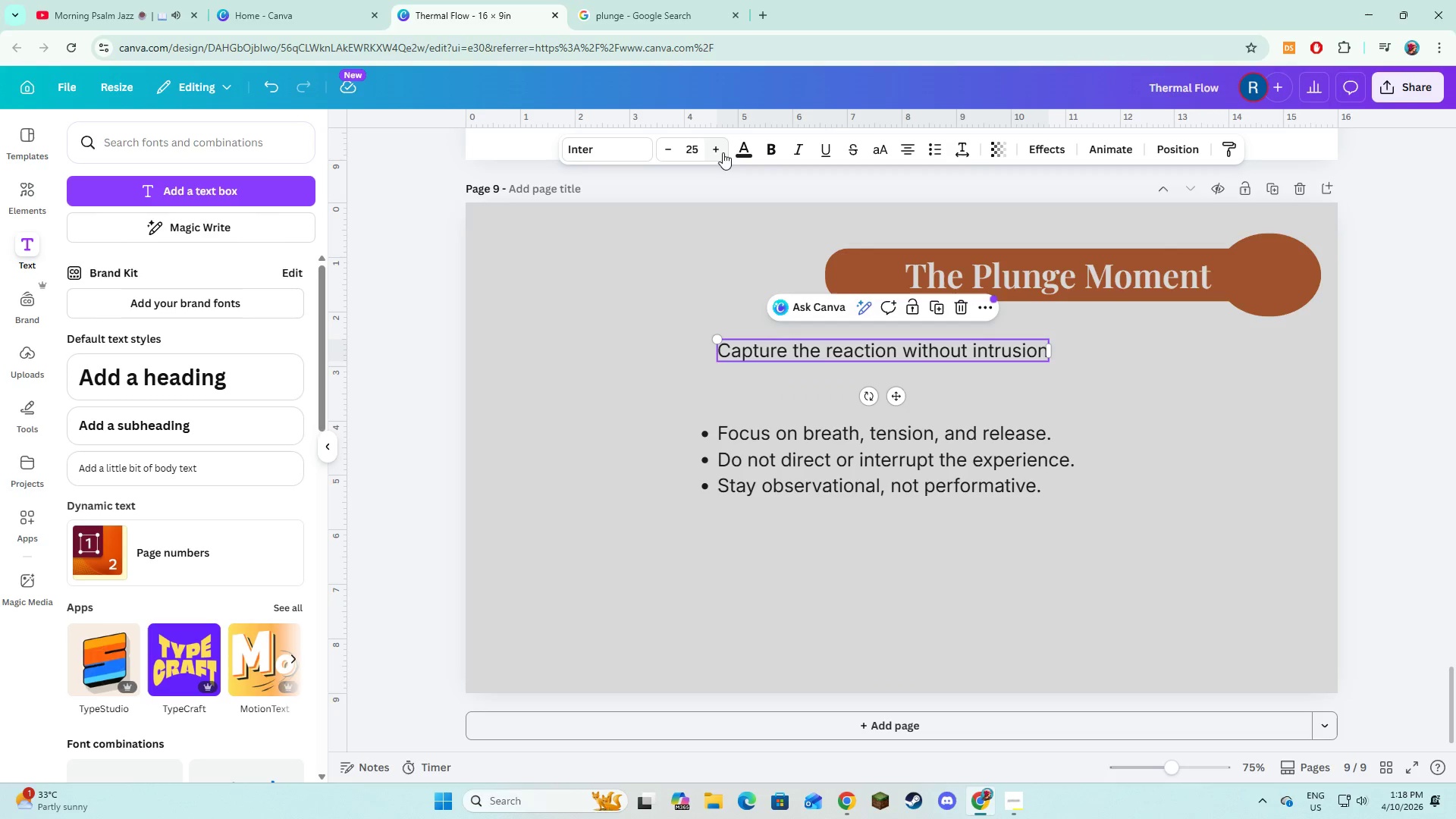 
double_click([723, 152])
 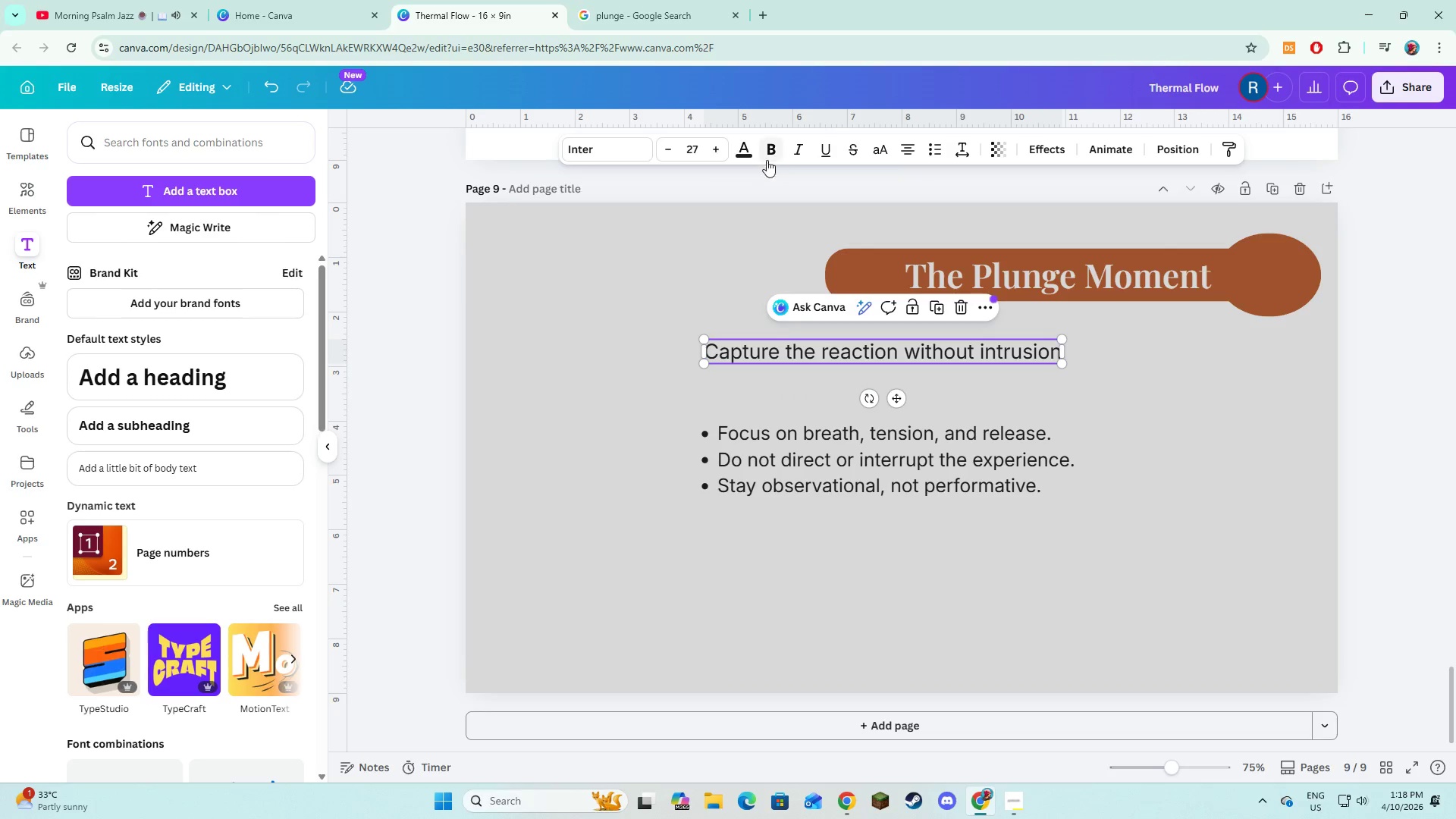 
double_click([689, 360])
 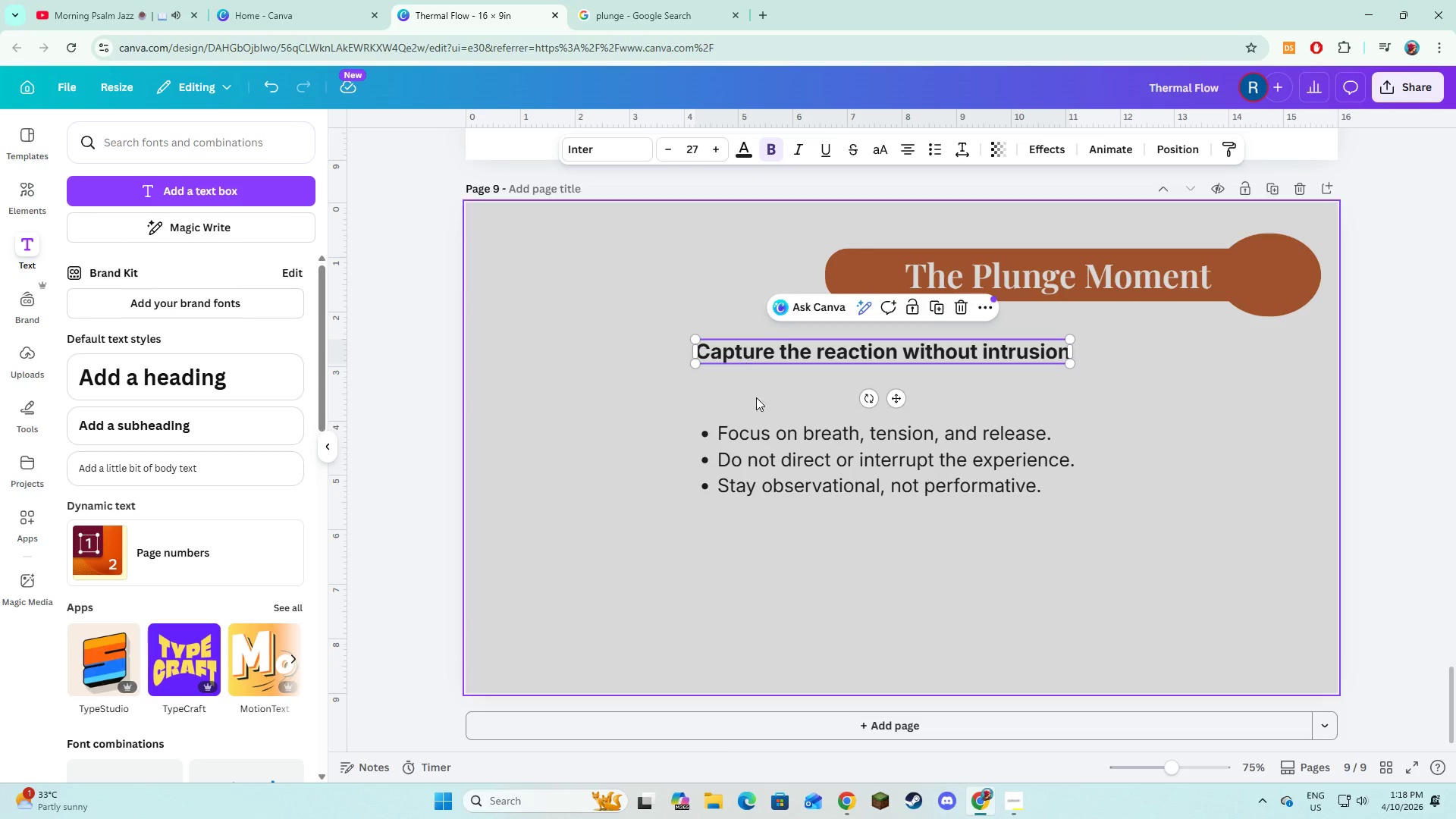 
left_click([770, 453])
 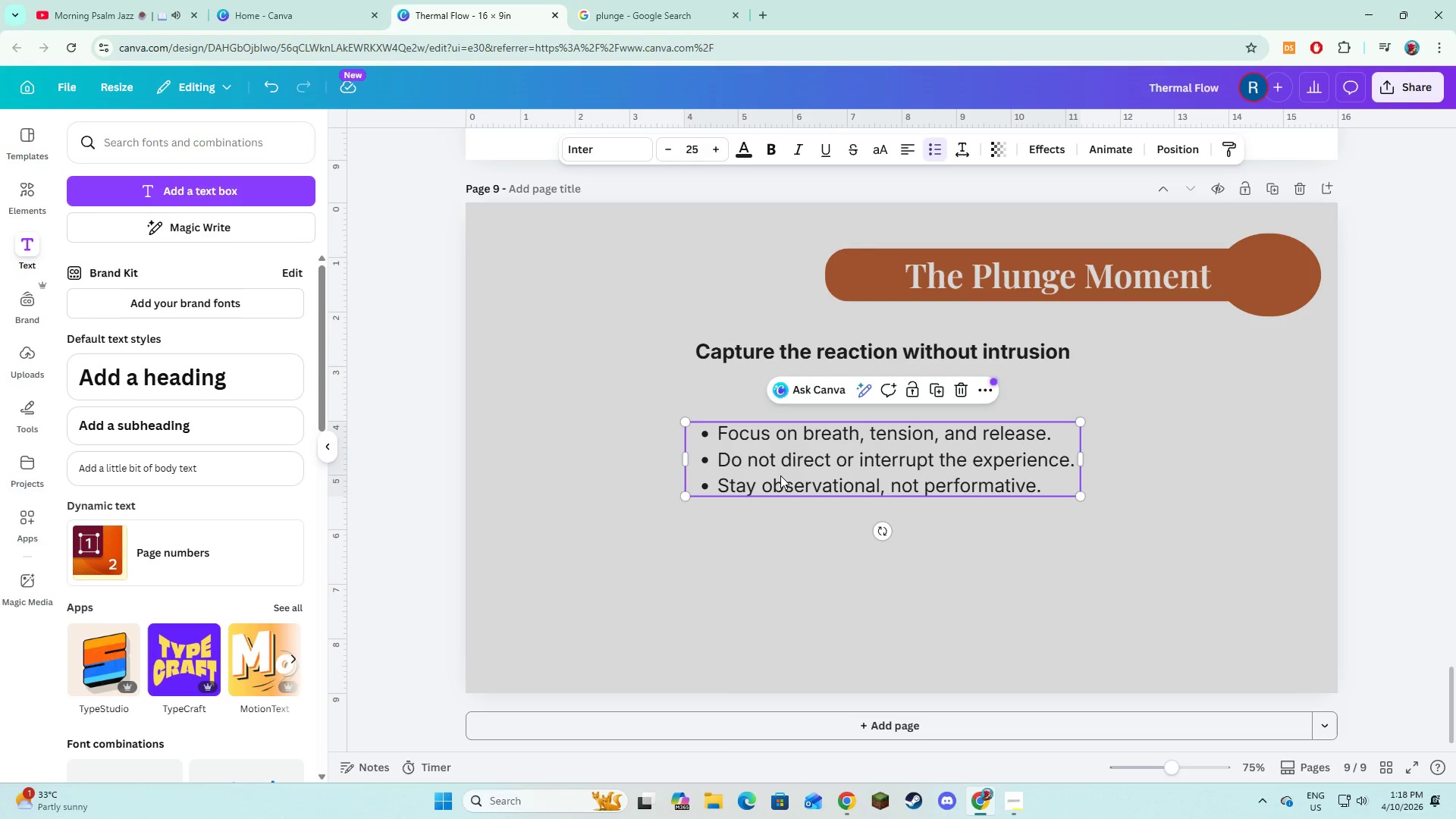 
left_click_drag(start_coordinate=[780, 475], to_coordinate=[783, 470])
 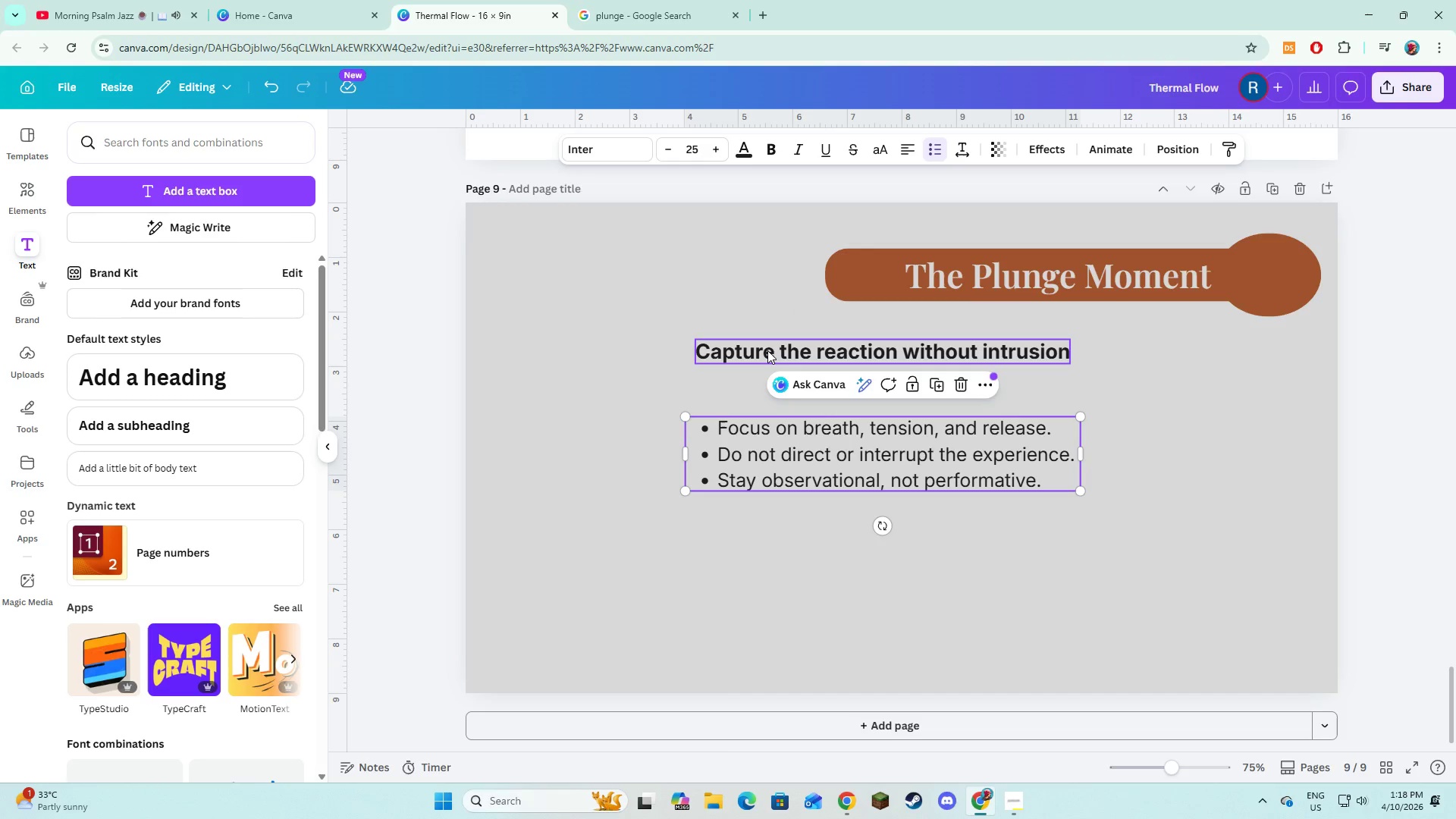 
hold_key(key=ShiftLeft, duration=0.55)
left_click([767, 350])
 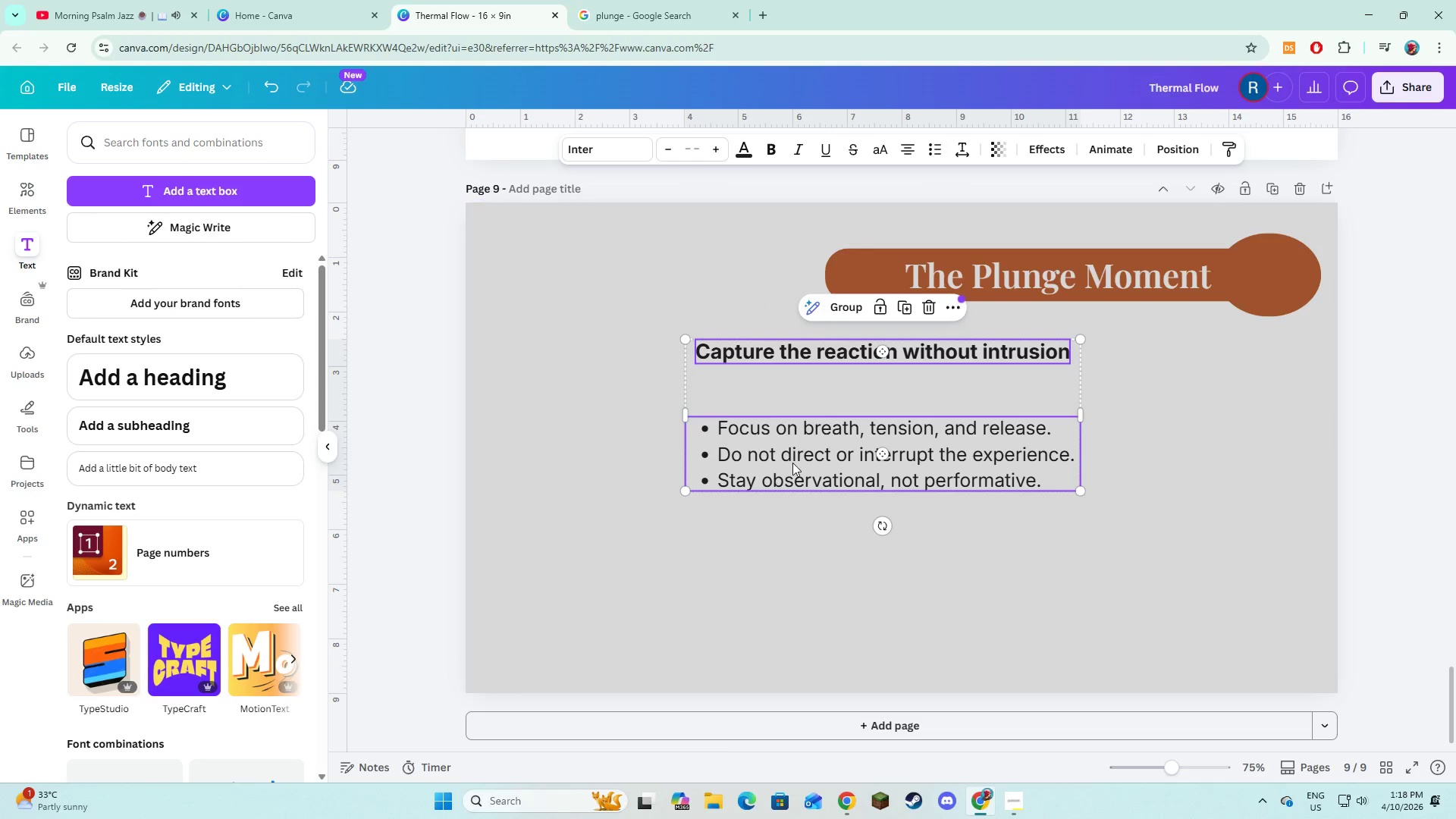 
left_click_drag(start_coordinate=[792, 463], to_coordinate=[811, 475])
 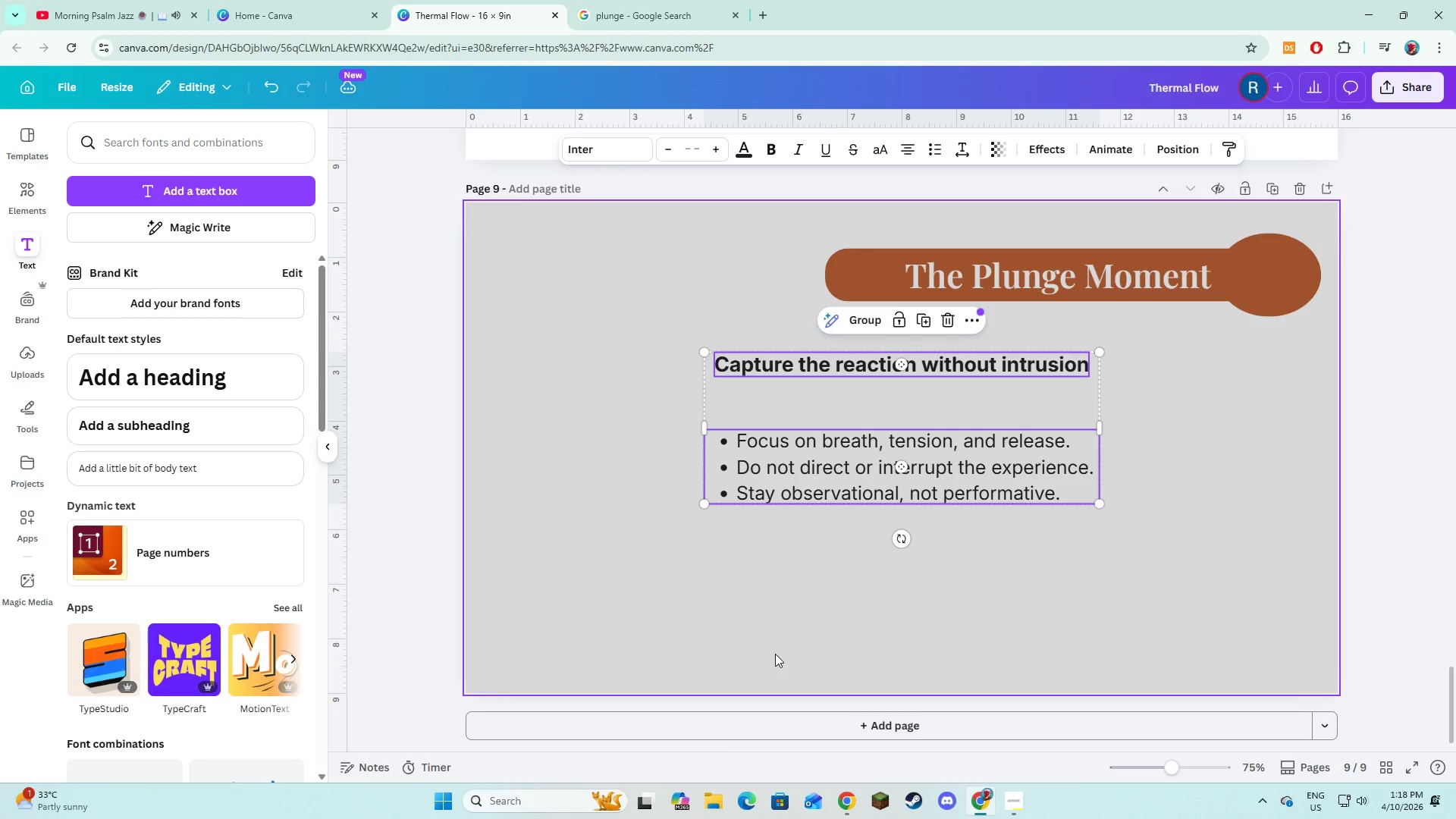 
left_click([775, 654])
 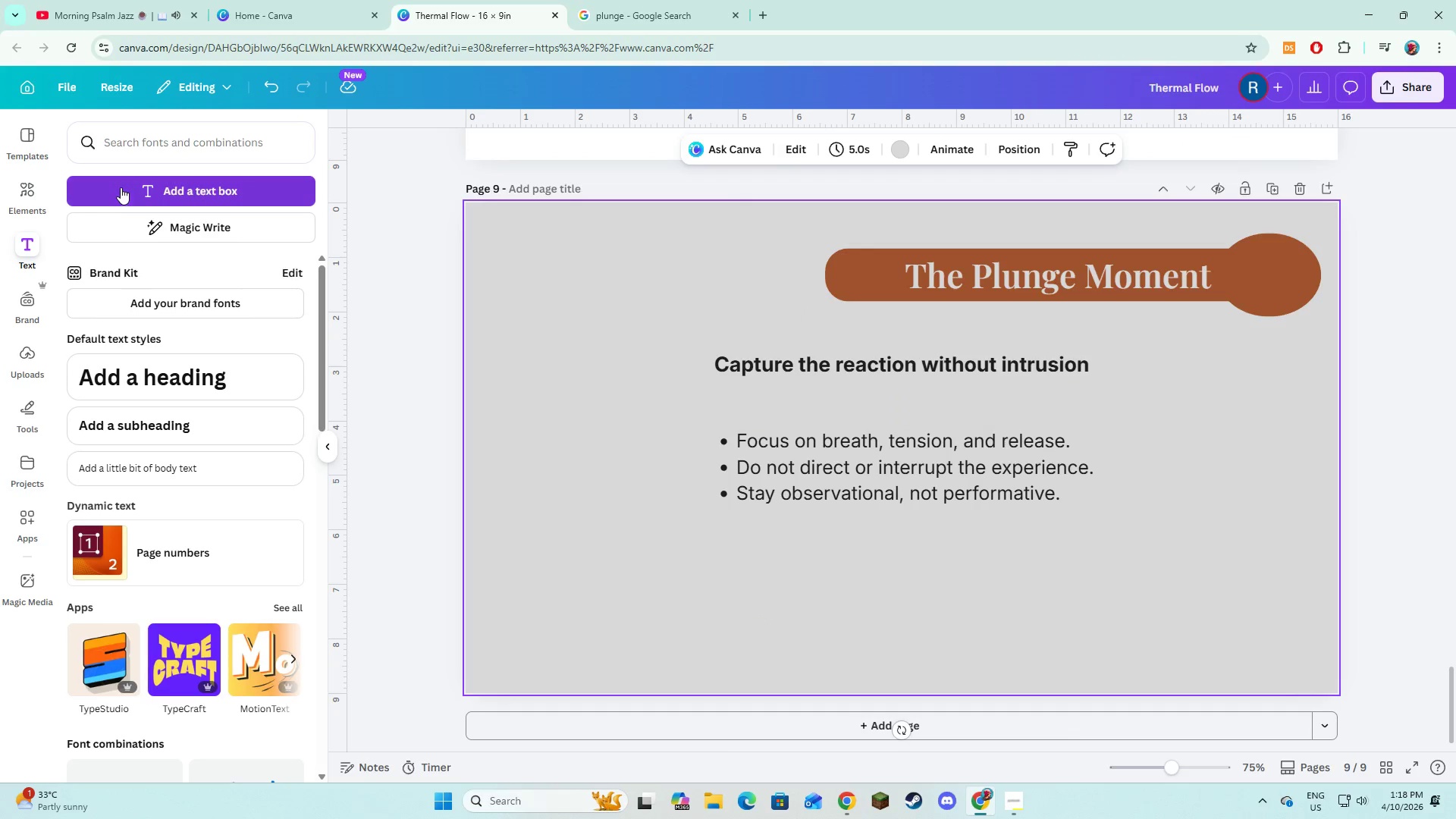 
left_click([43, 186])
 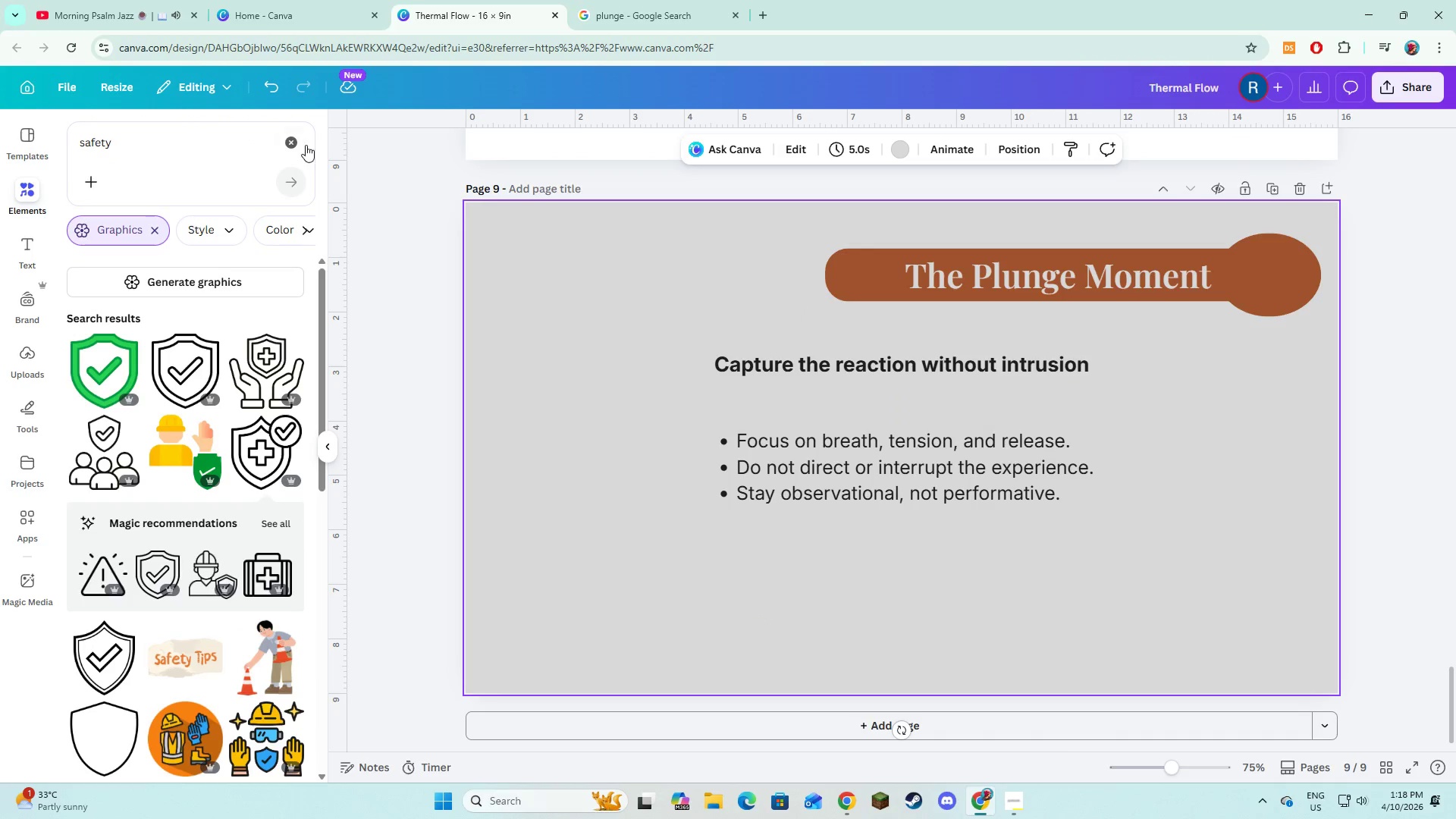 
left_click([306, 142])
 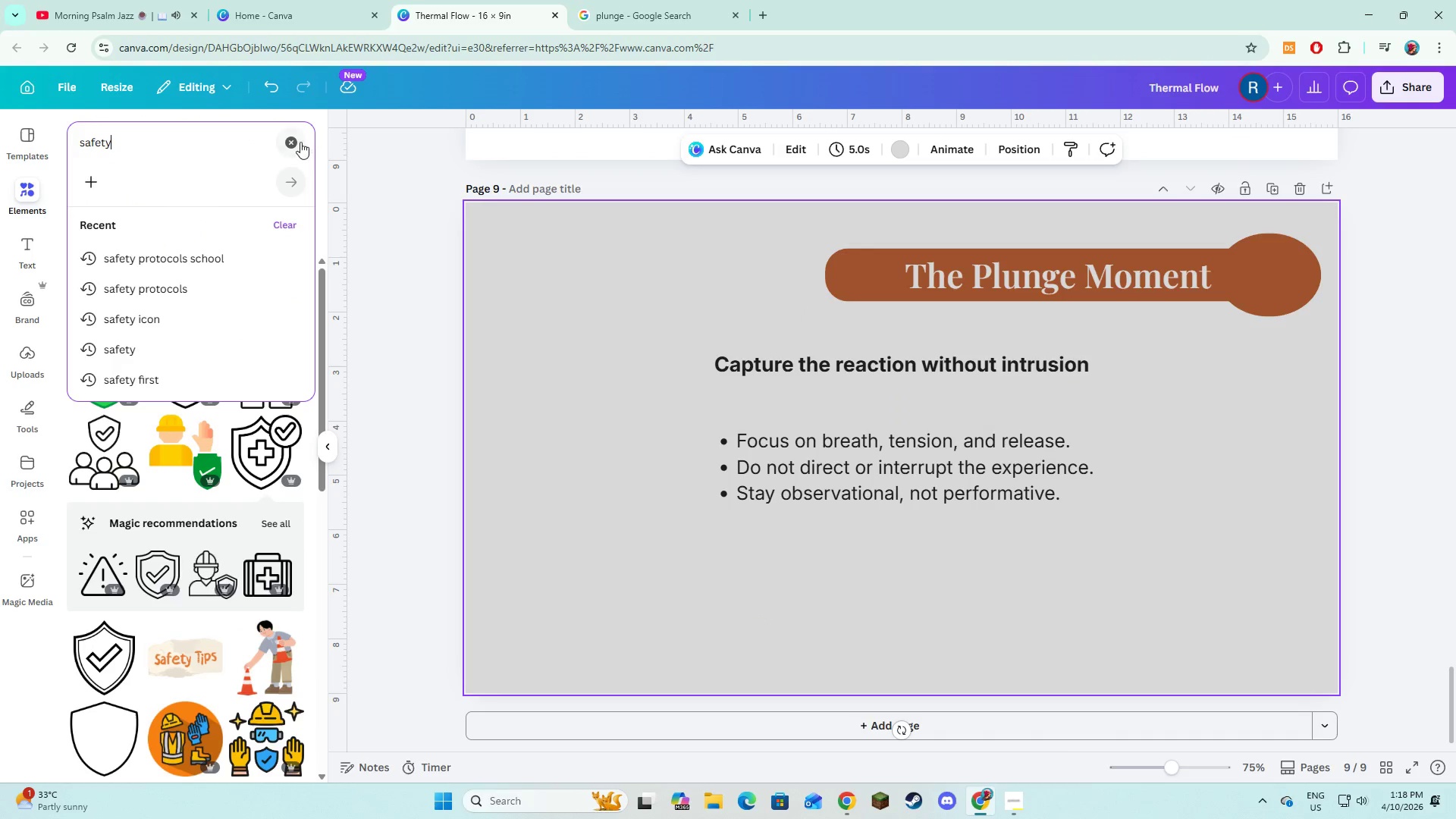 
left_click([300, 142])
 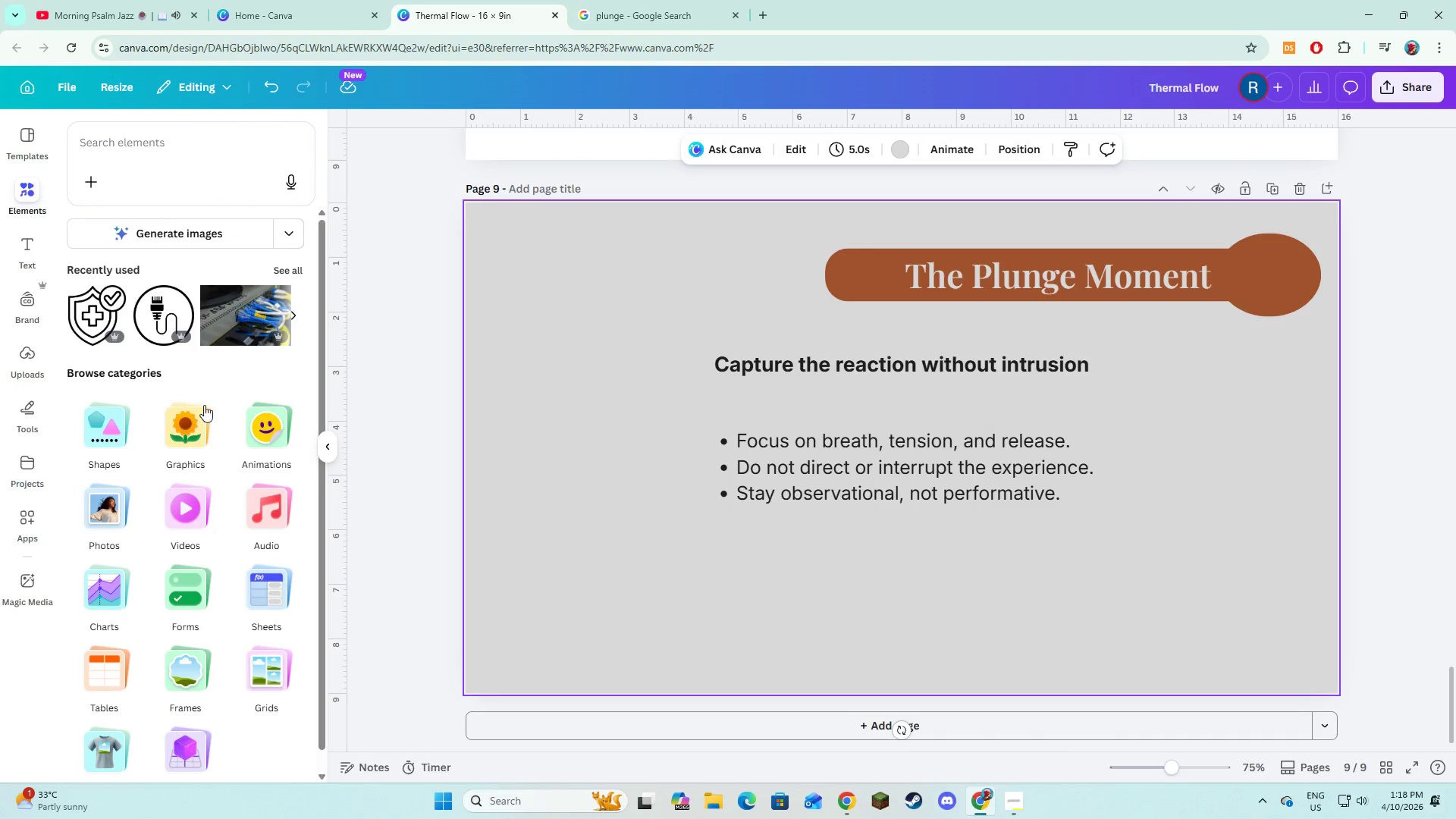 
left_click([100, 441])
 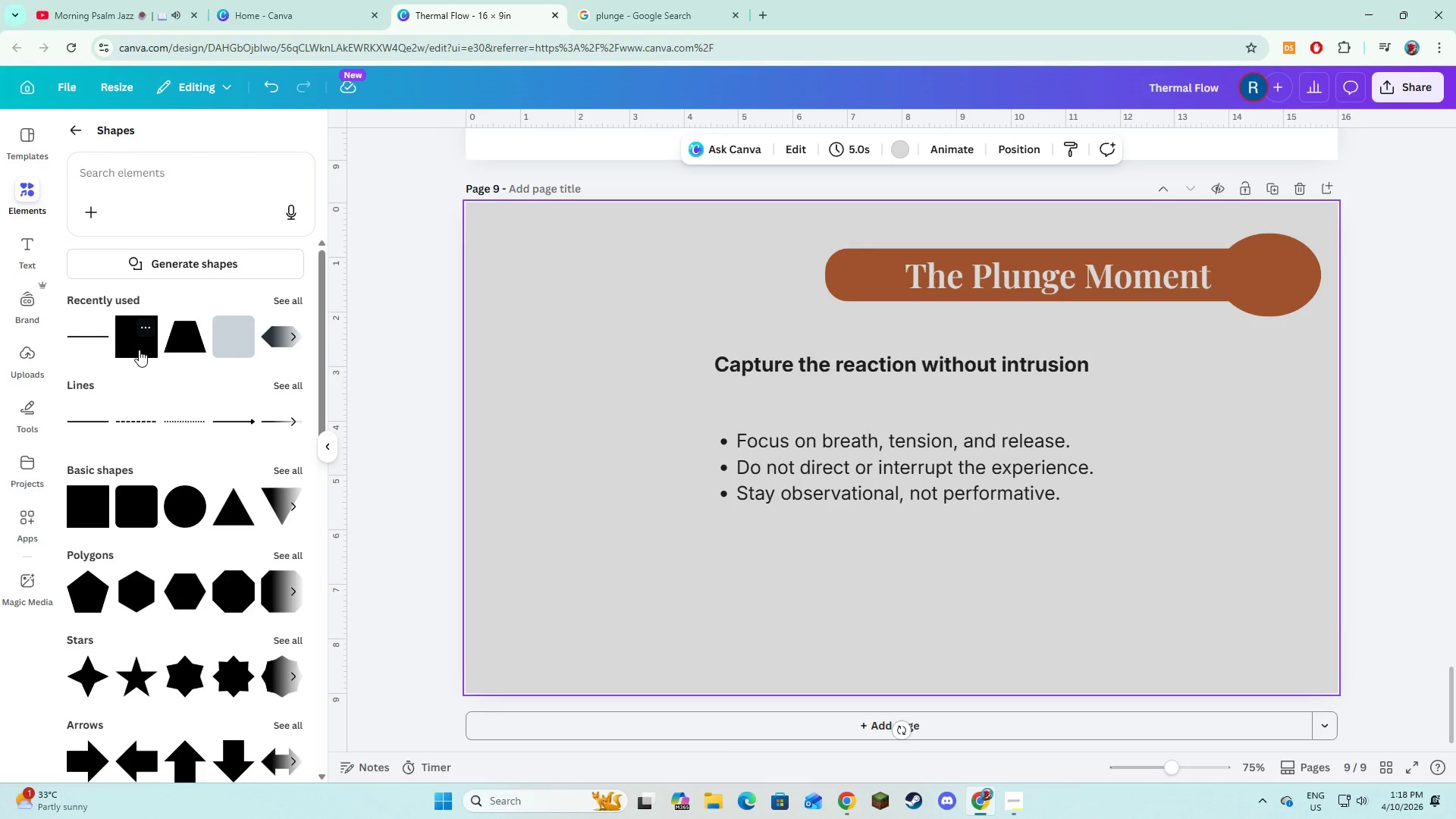 
left_click([139, 350])
 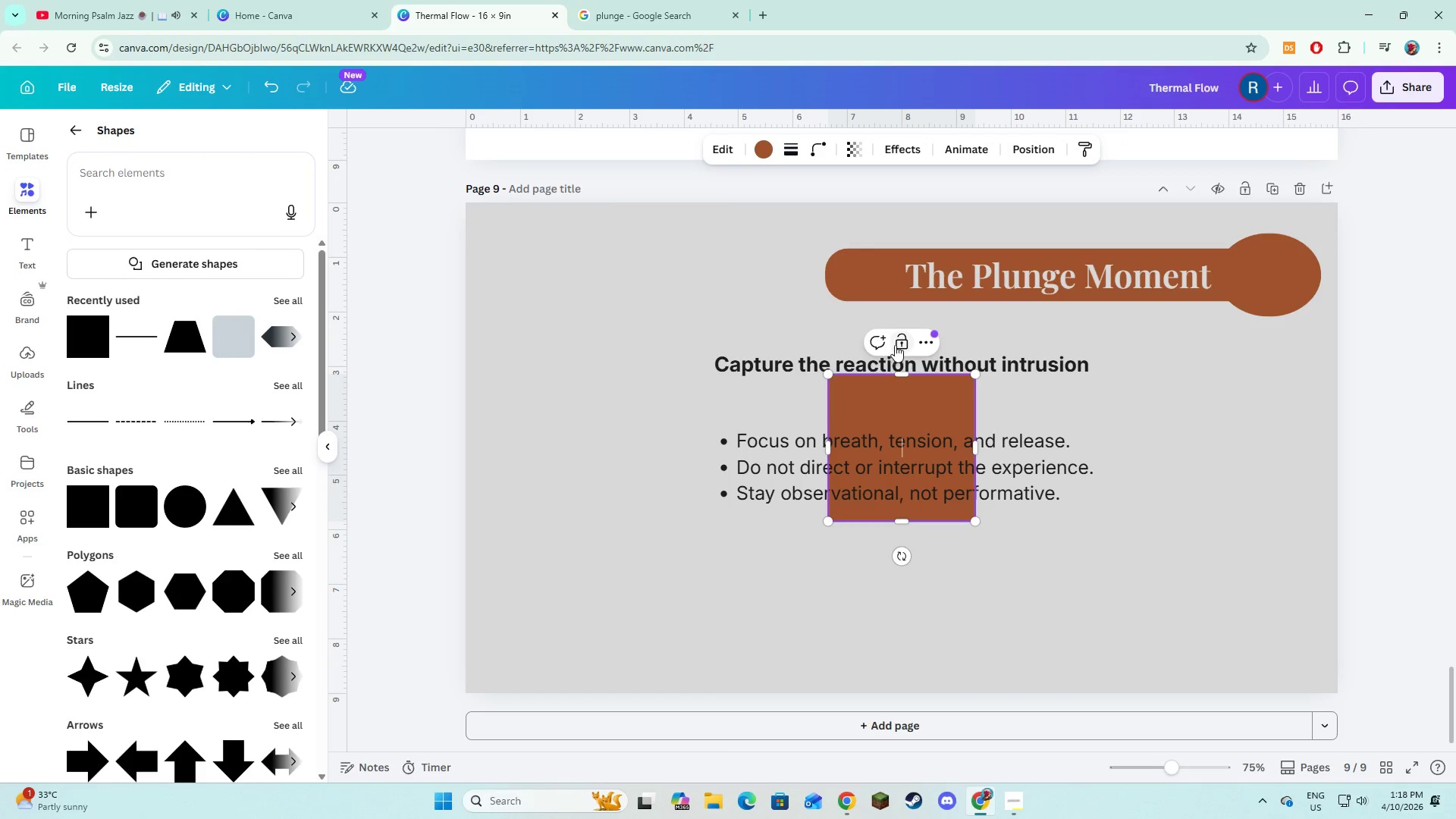 
left_click([1072, 448])
 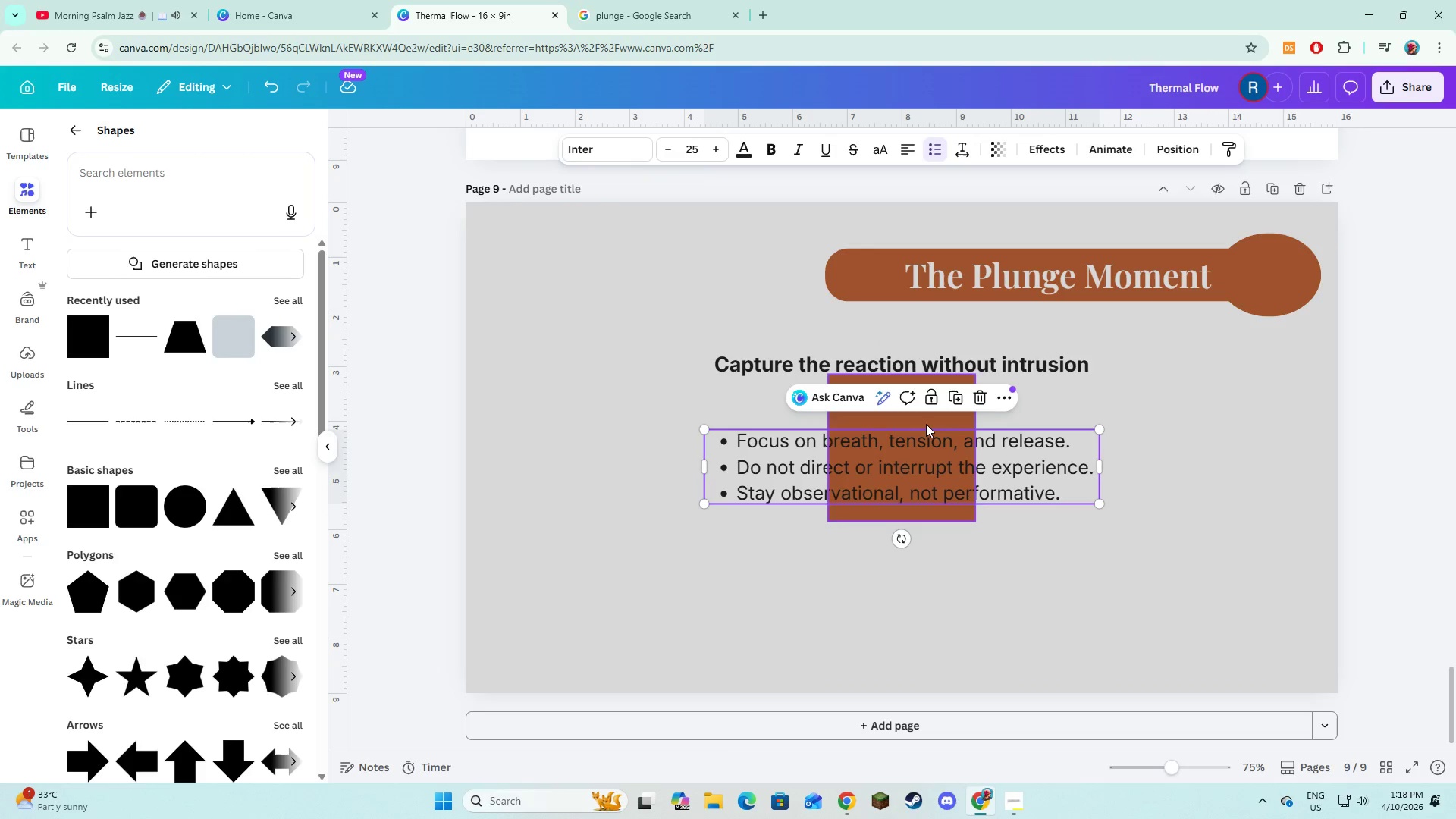 
left_click([926, 424])
 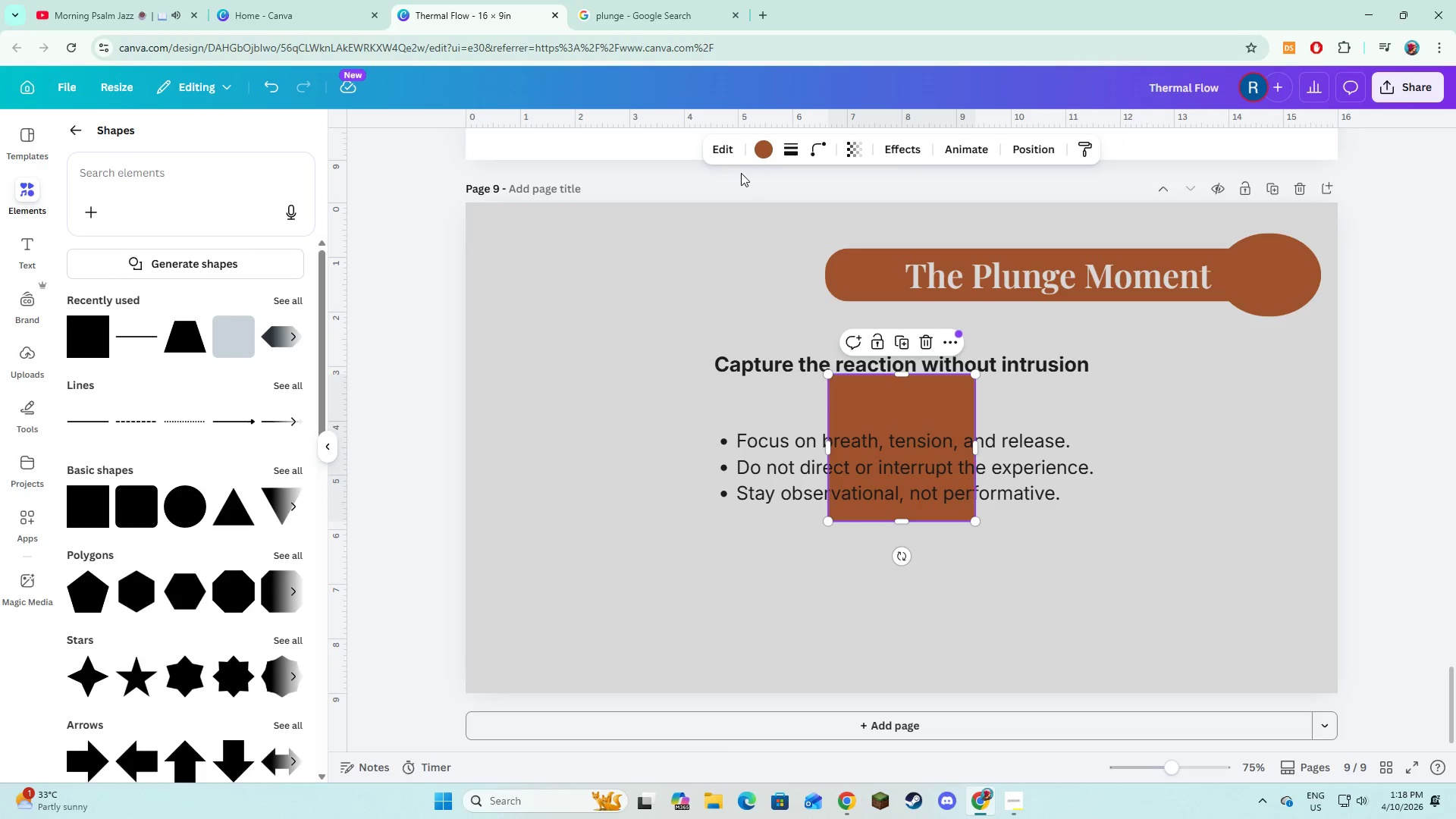 
left_click([733, 162])
 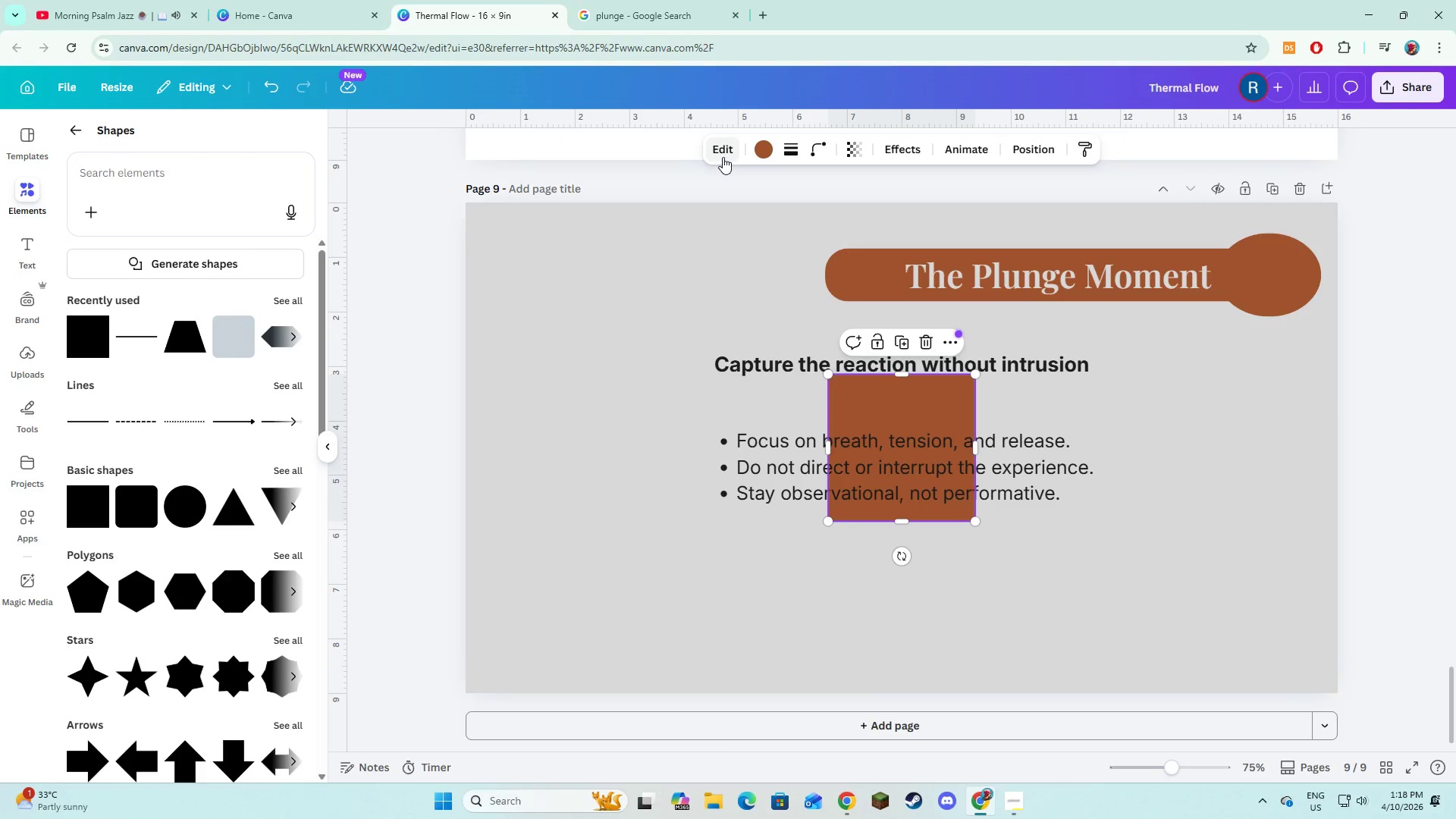 
left_click([694, 161])
 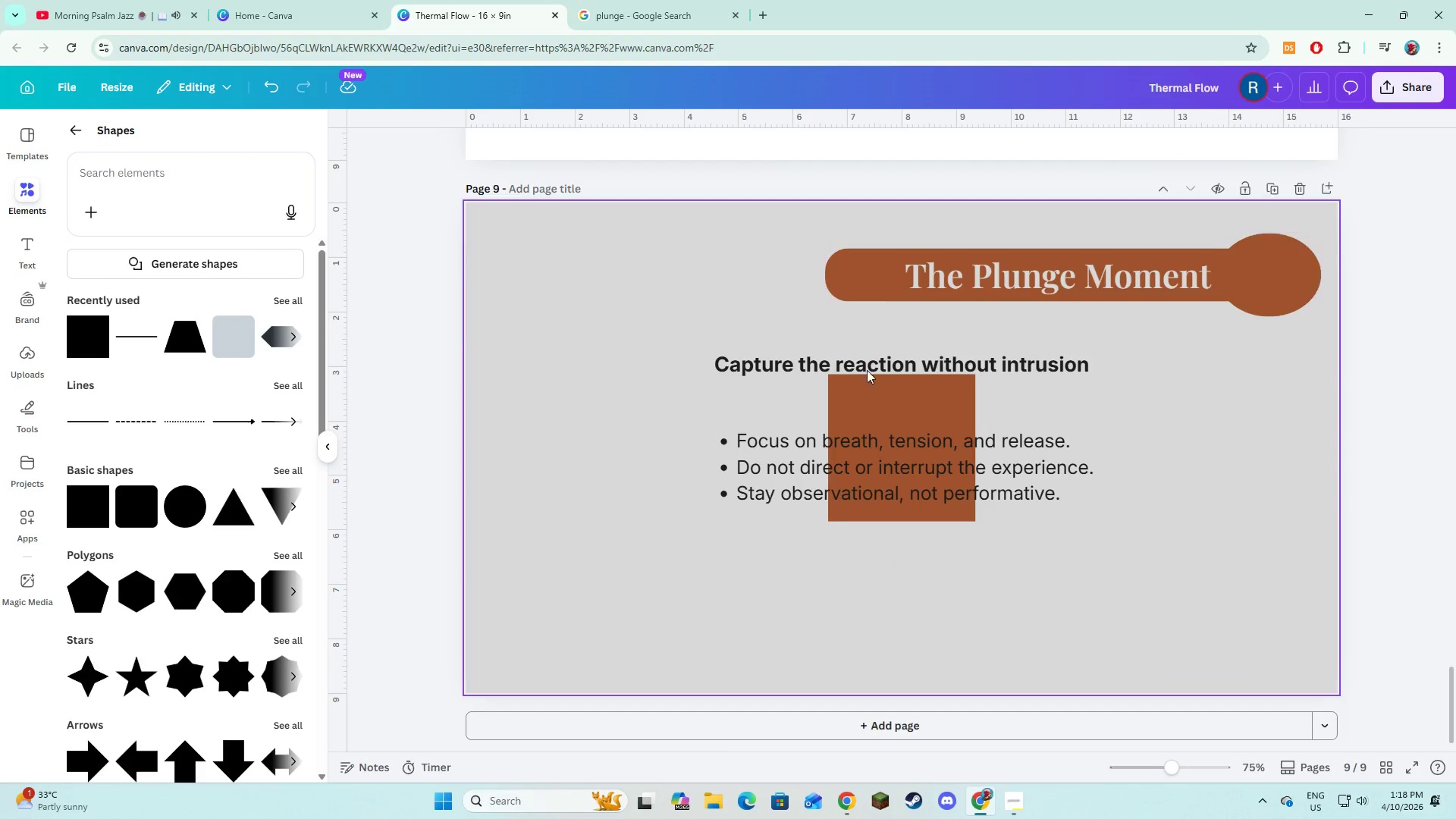 
left_click([866, 395])
 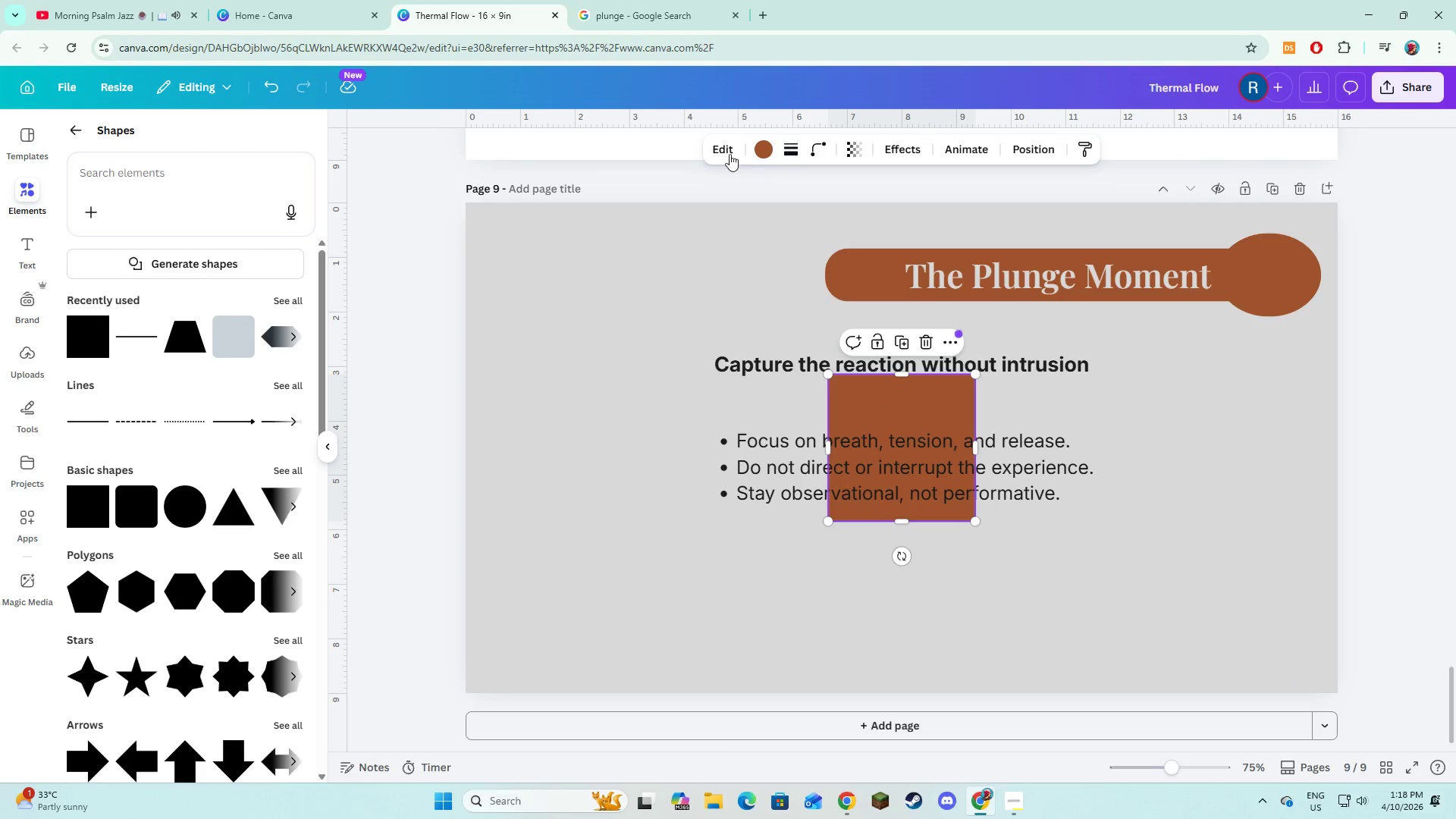 
left_click([724, 153])
 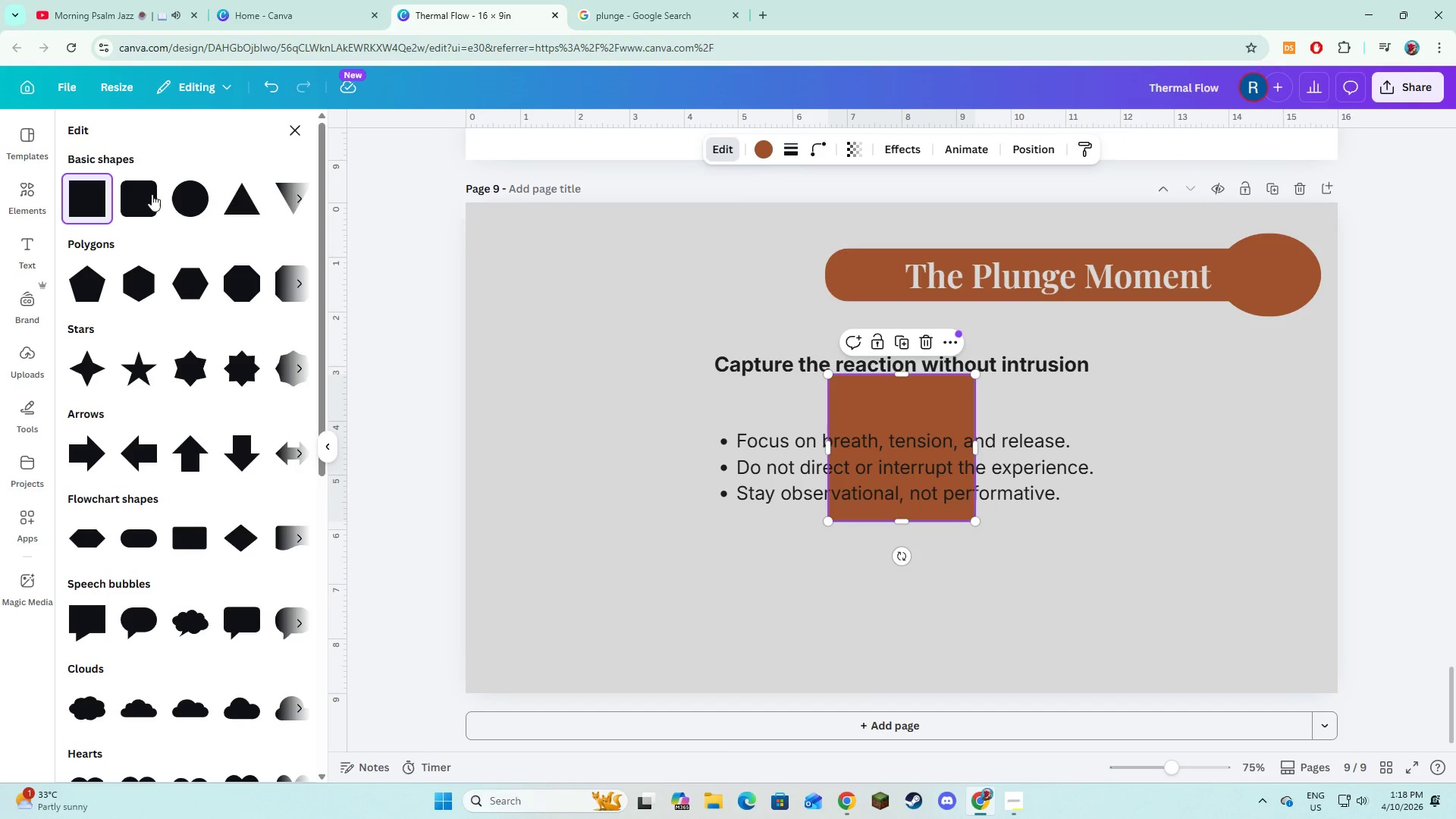 
left_click([146, 192])
 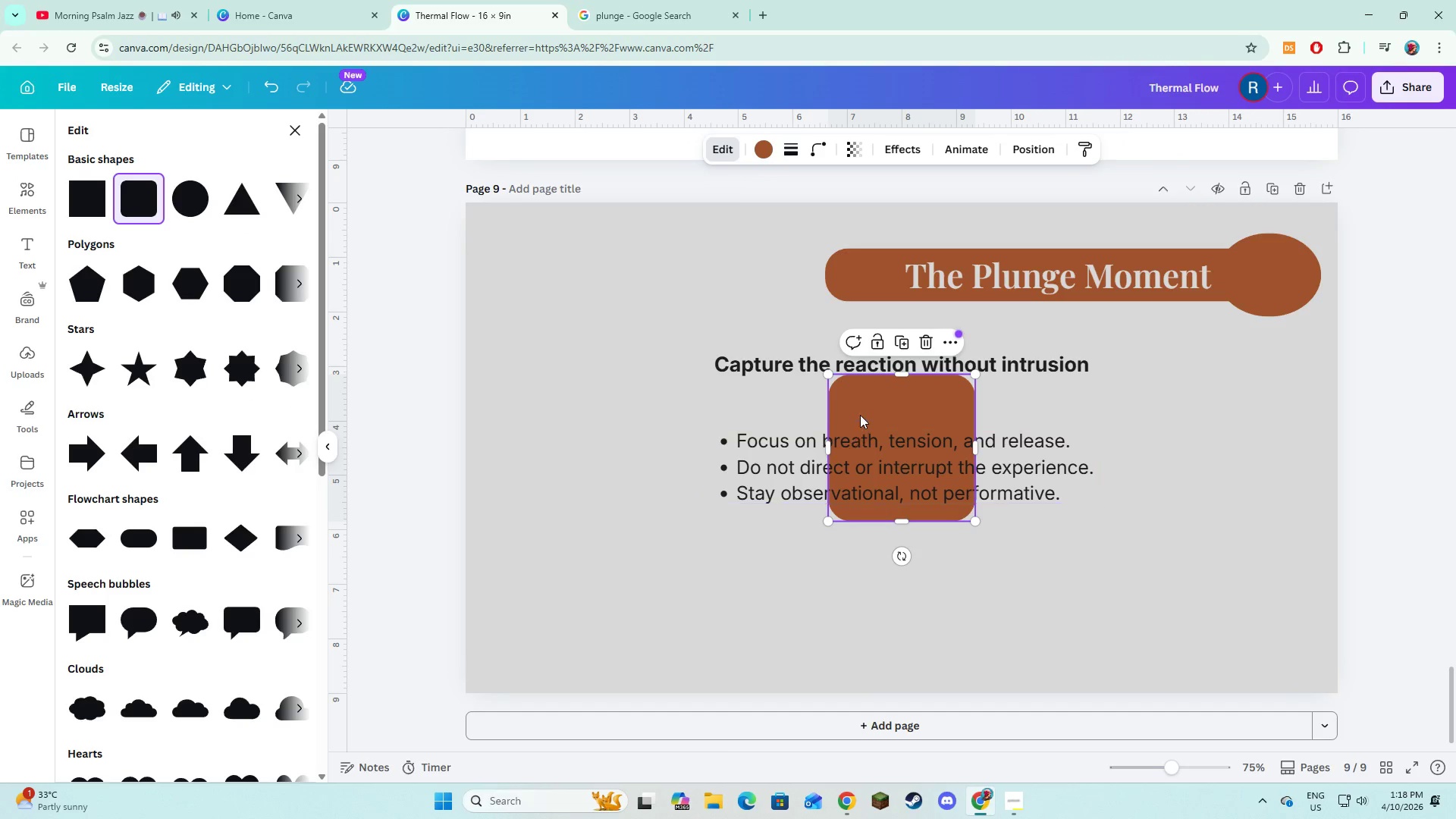 
left_click_drag(start_coordinate=[861, 406], to_coordinate=[726, 372])
 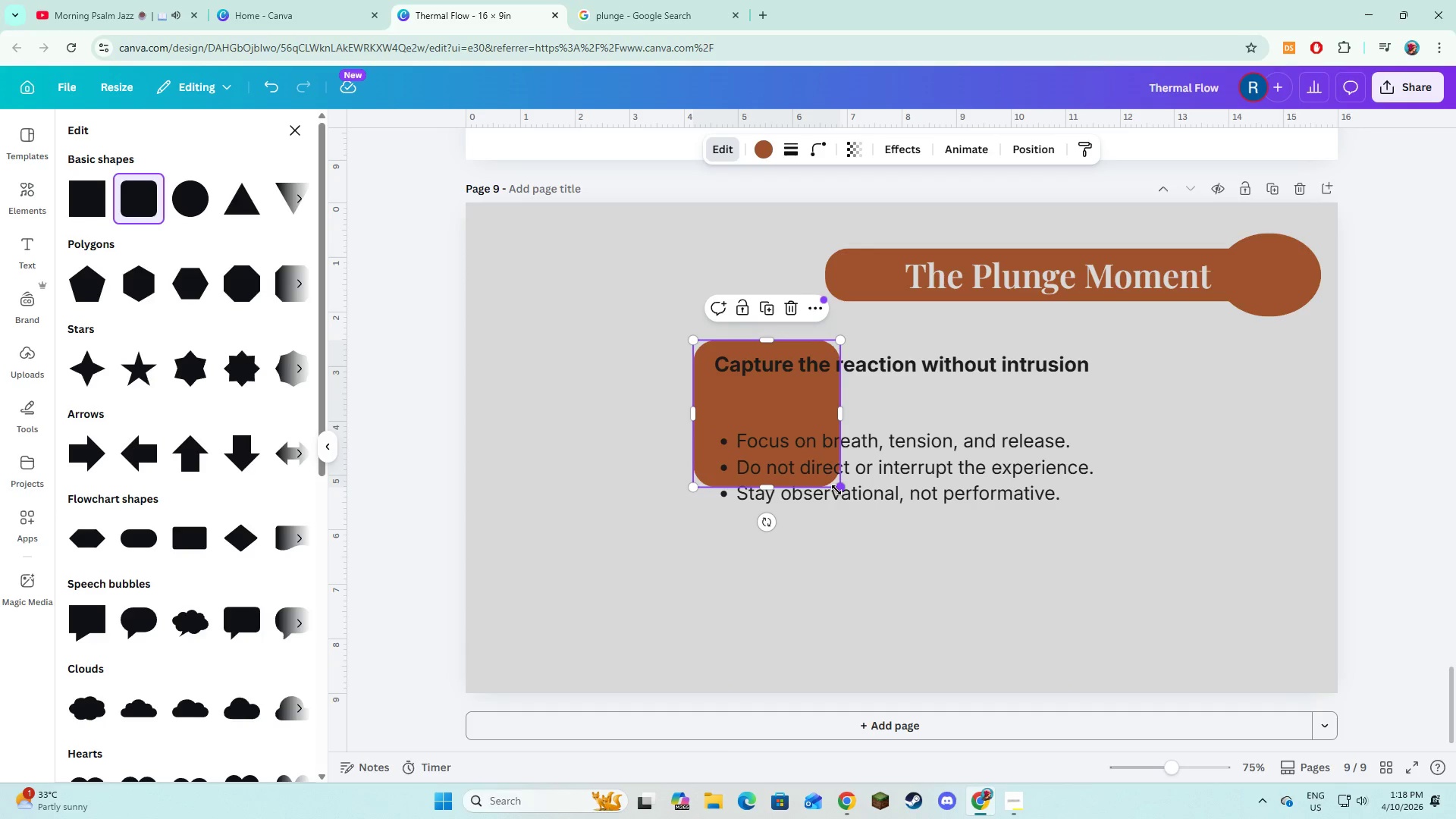 
left_click_drag(start_coordinate=[839, 487], to_coordinate=[1123, 527])
 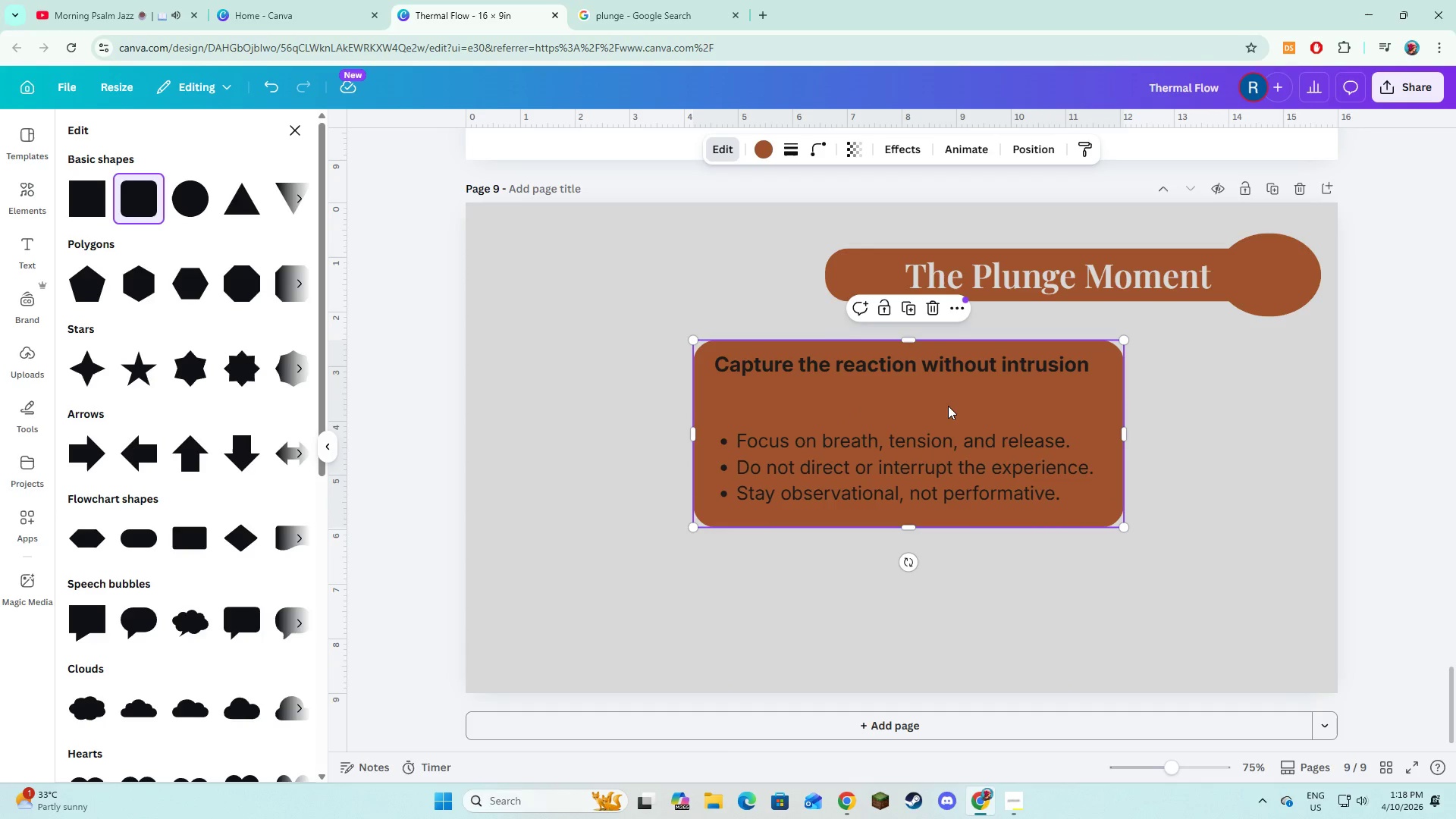 
left_click_drag(start_coordinate=[948, 406], to_coordinate=[941, 406])
 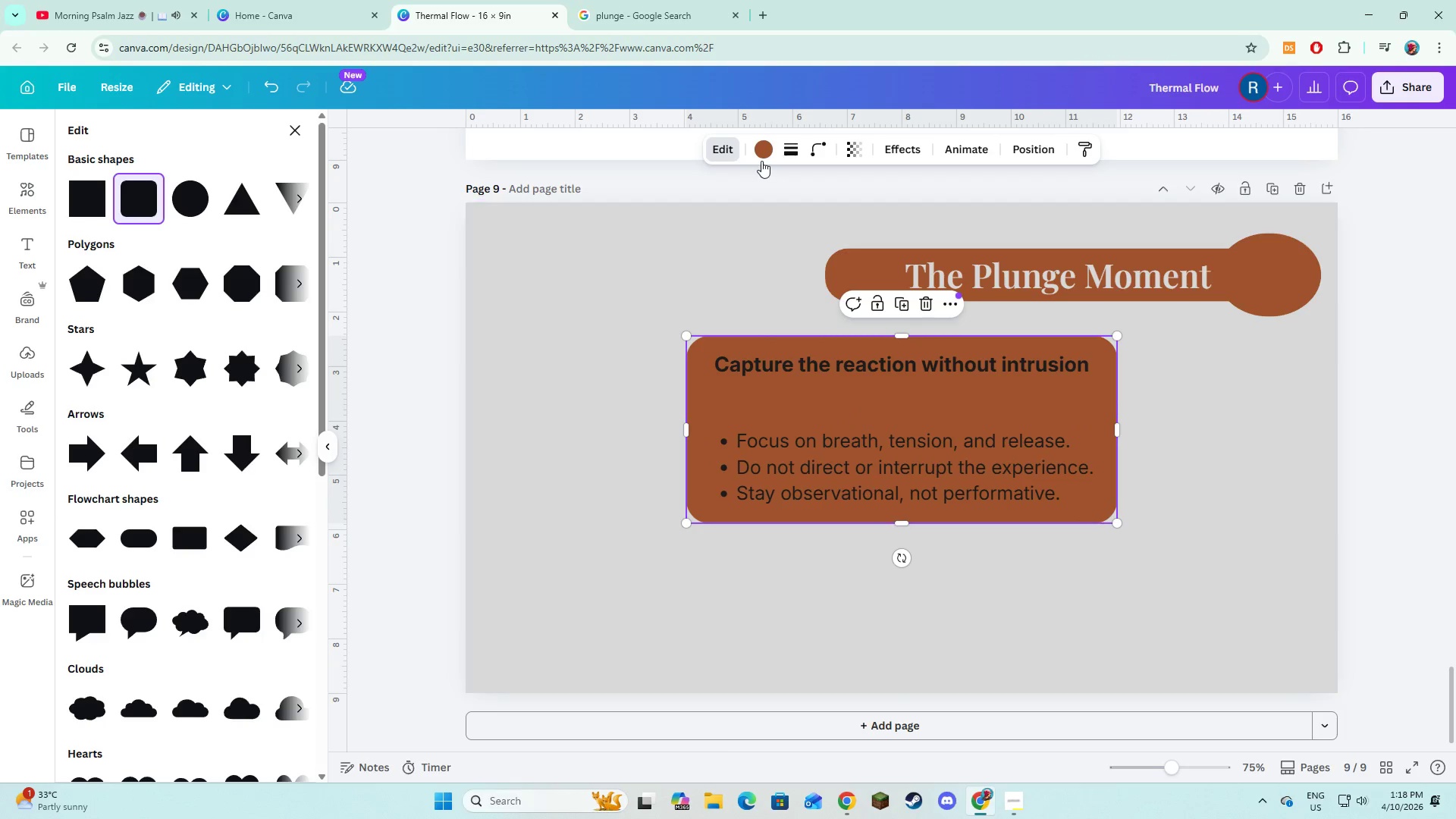 
left_click([760, 158])
 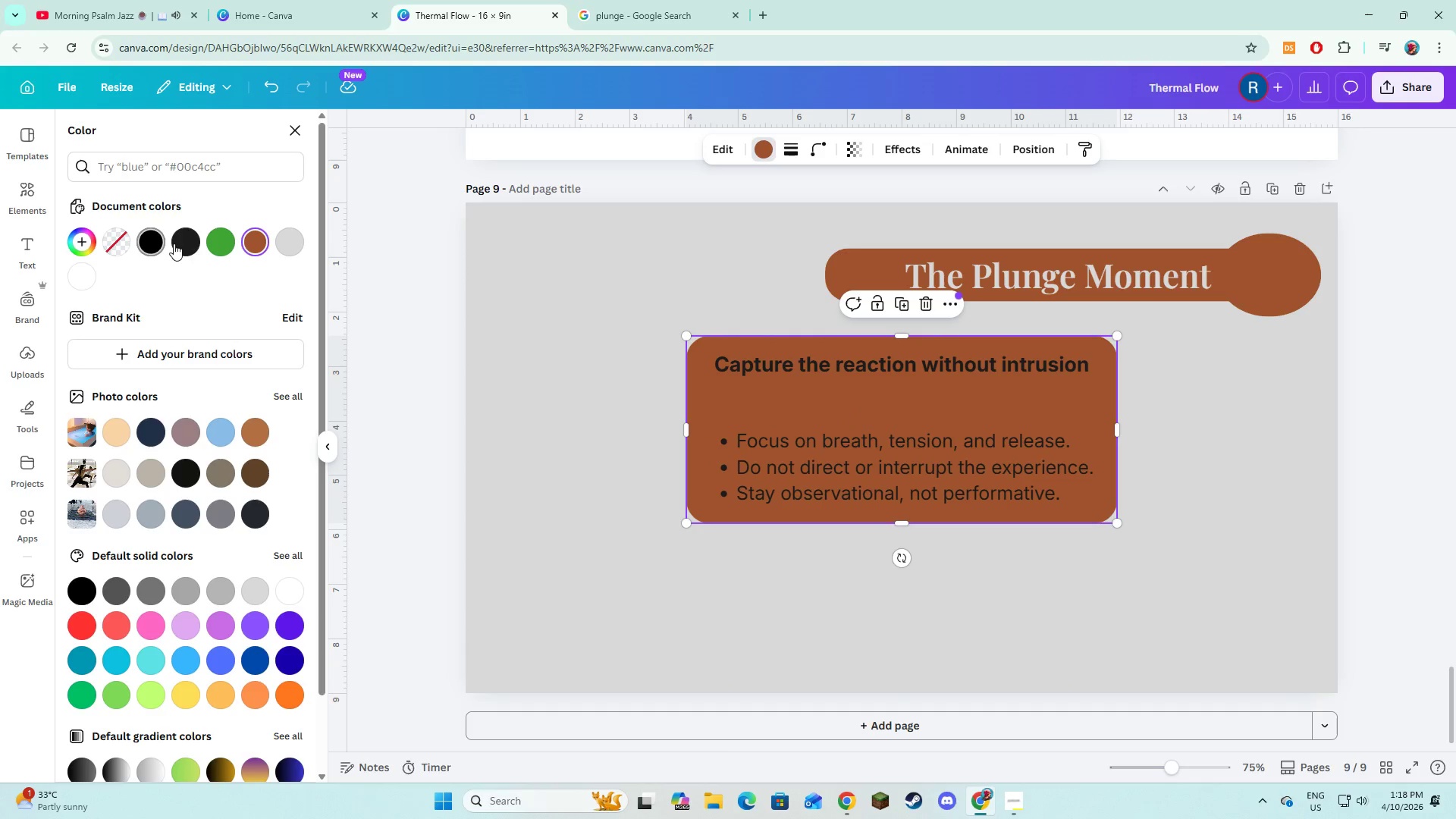 
left_click([179, 243])
 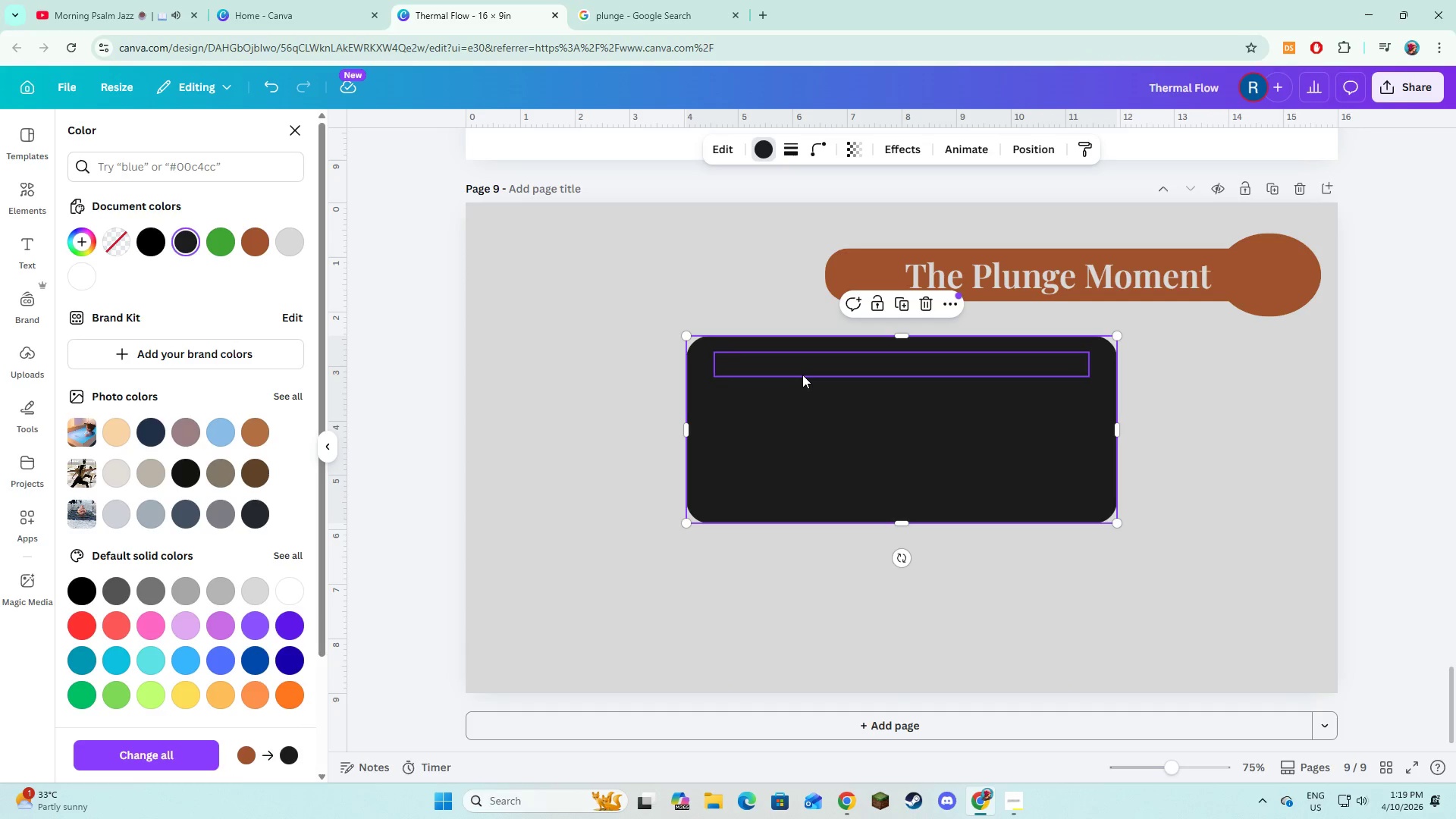 
hold_key(key=ShiftLeft, duration=0.88)
double_click([791, 435])
 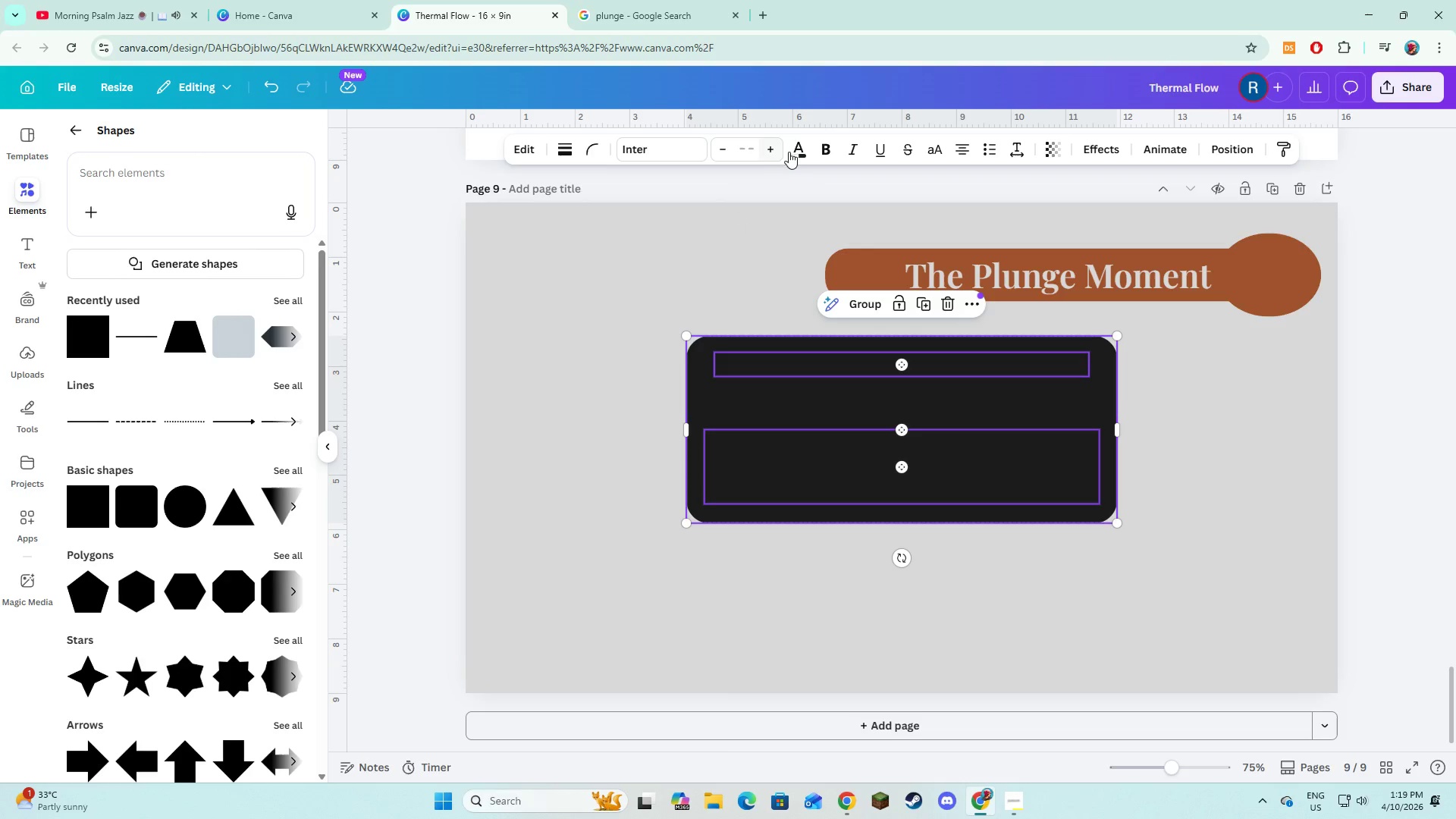 
left_click([792, 156])
 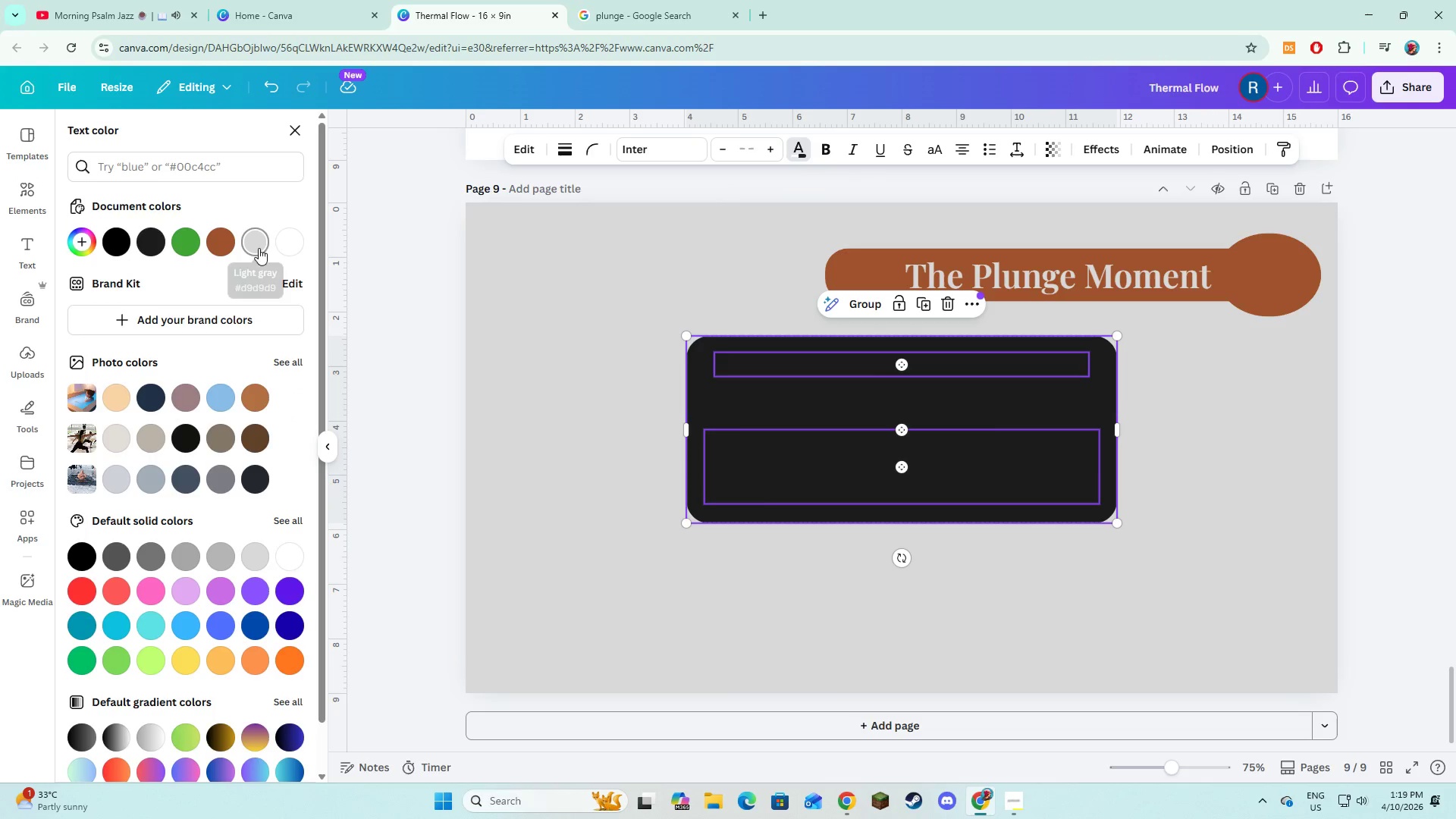 
double_click([466, 448])
 